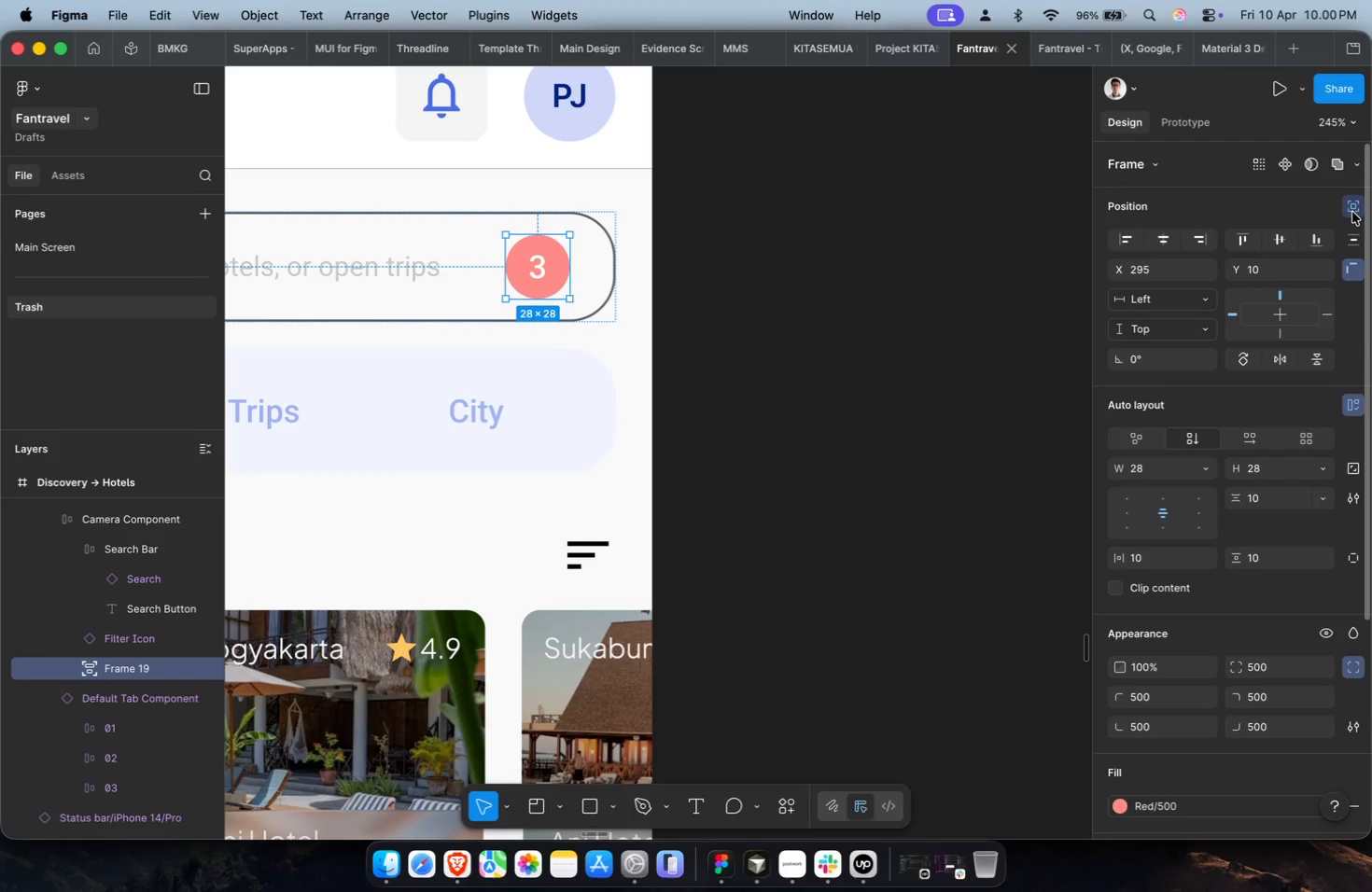 
type(k0.2)
 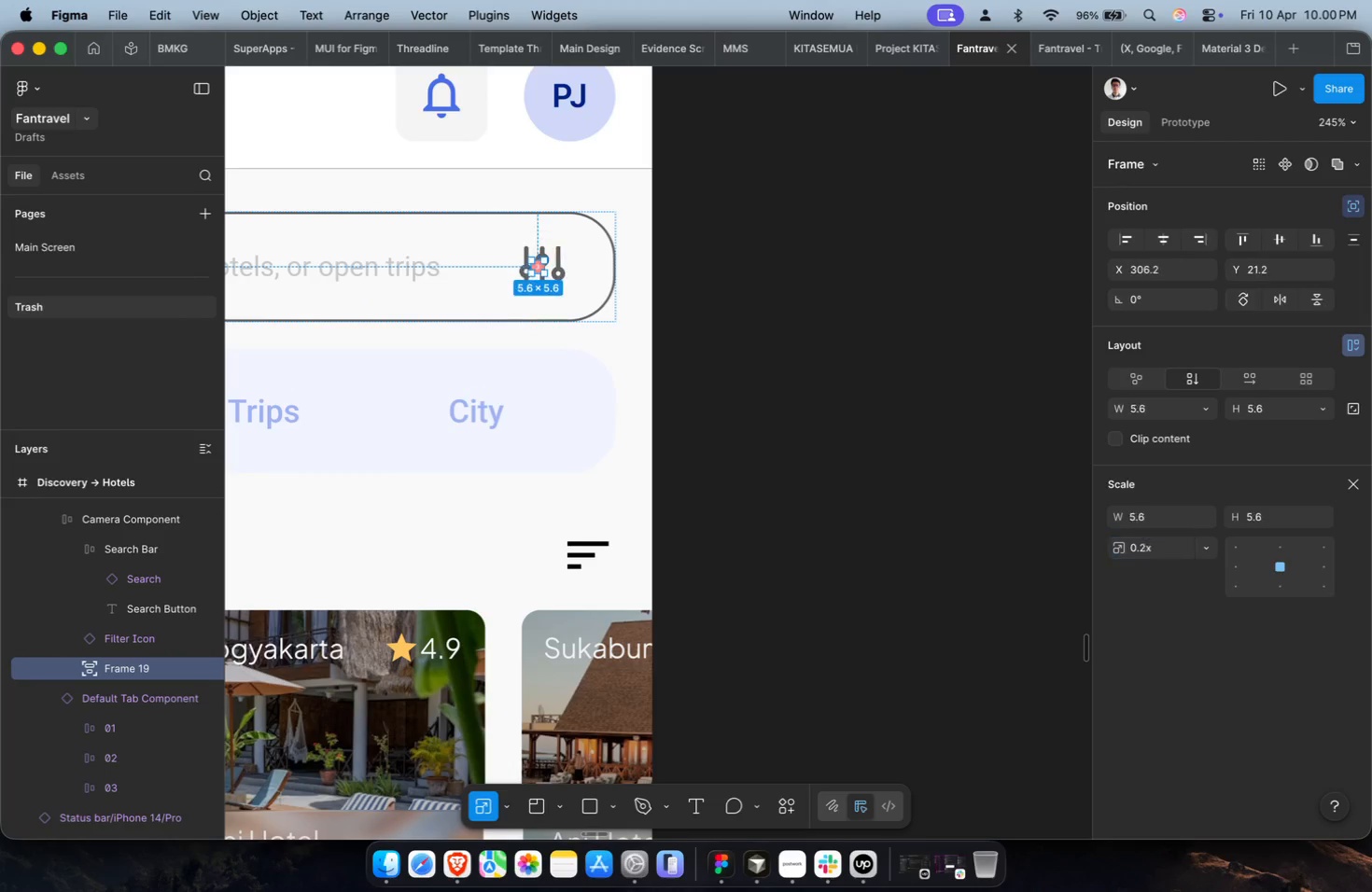 
key(Enter)
 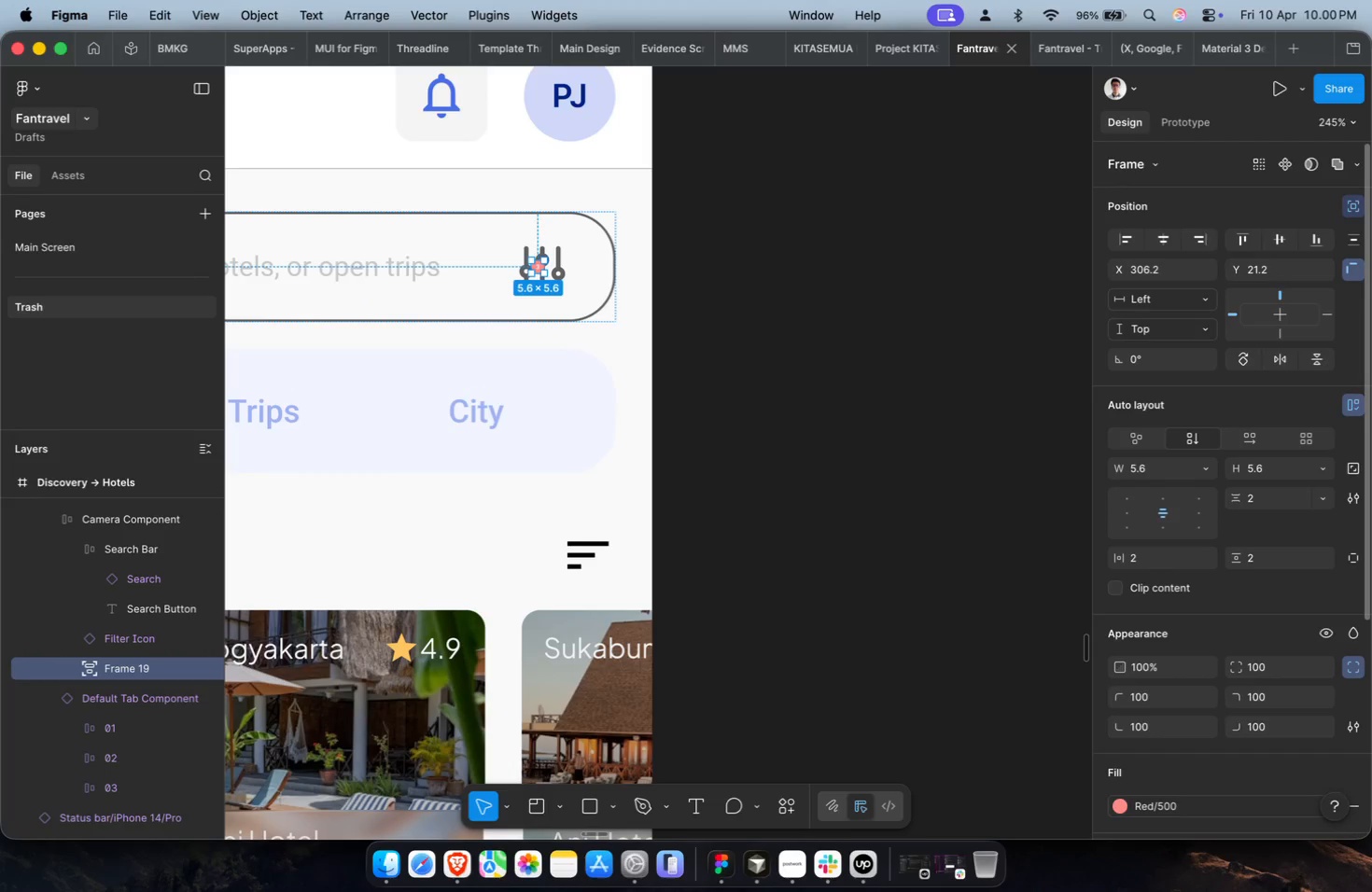 
key(Meta+CommandLeft)
 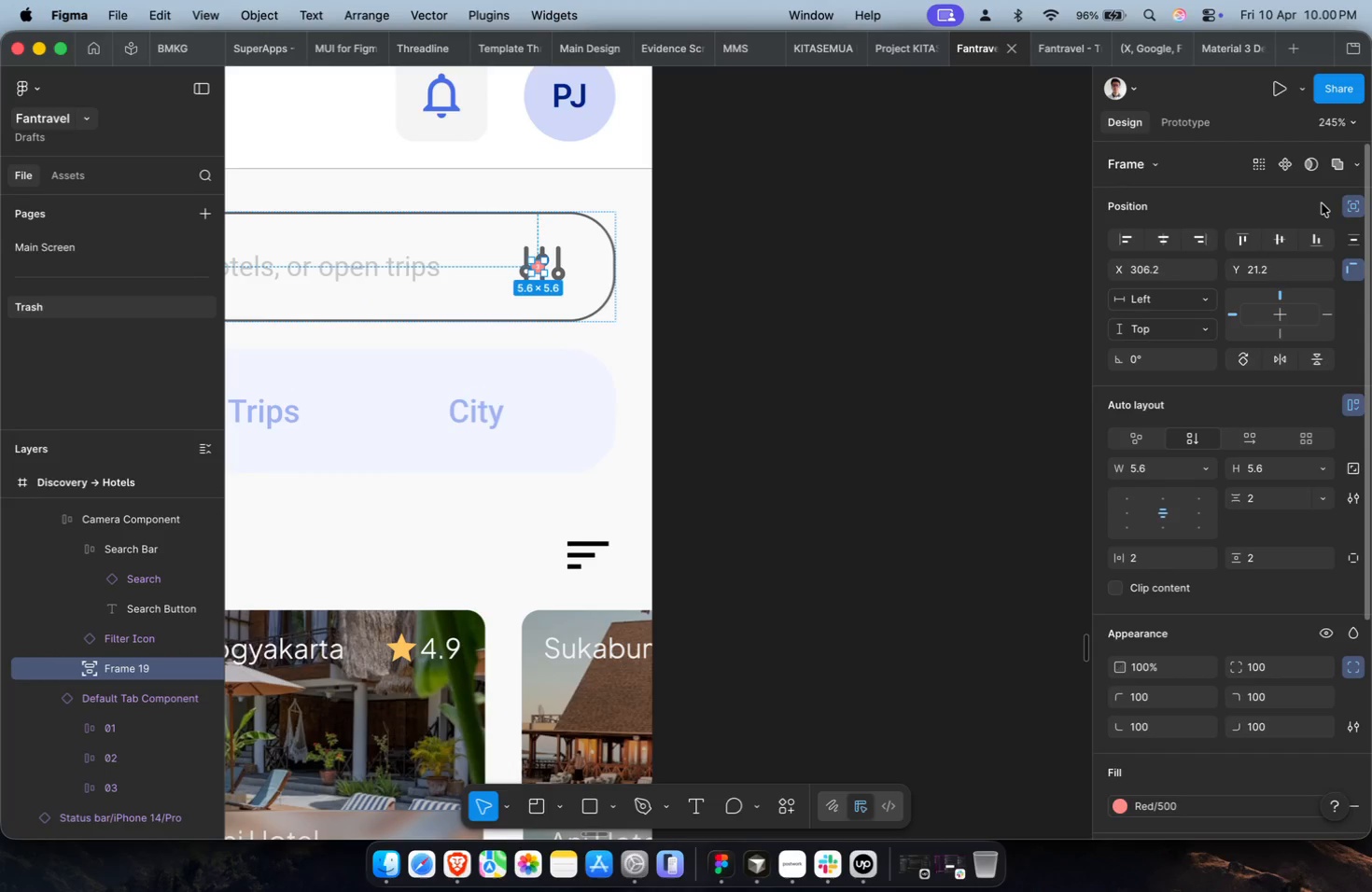 
key(Meta+Z)
 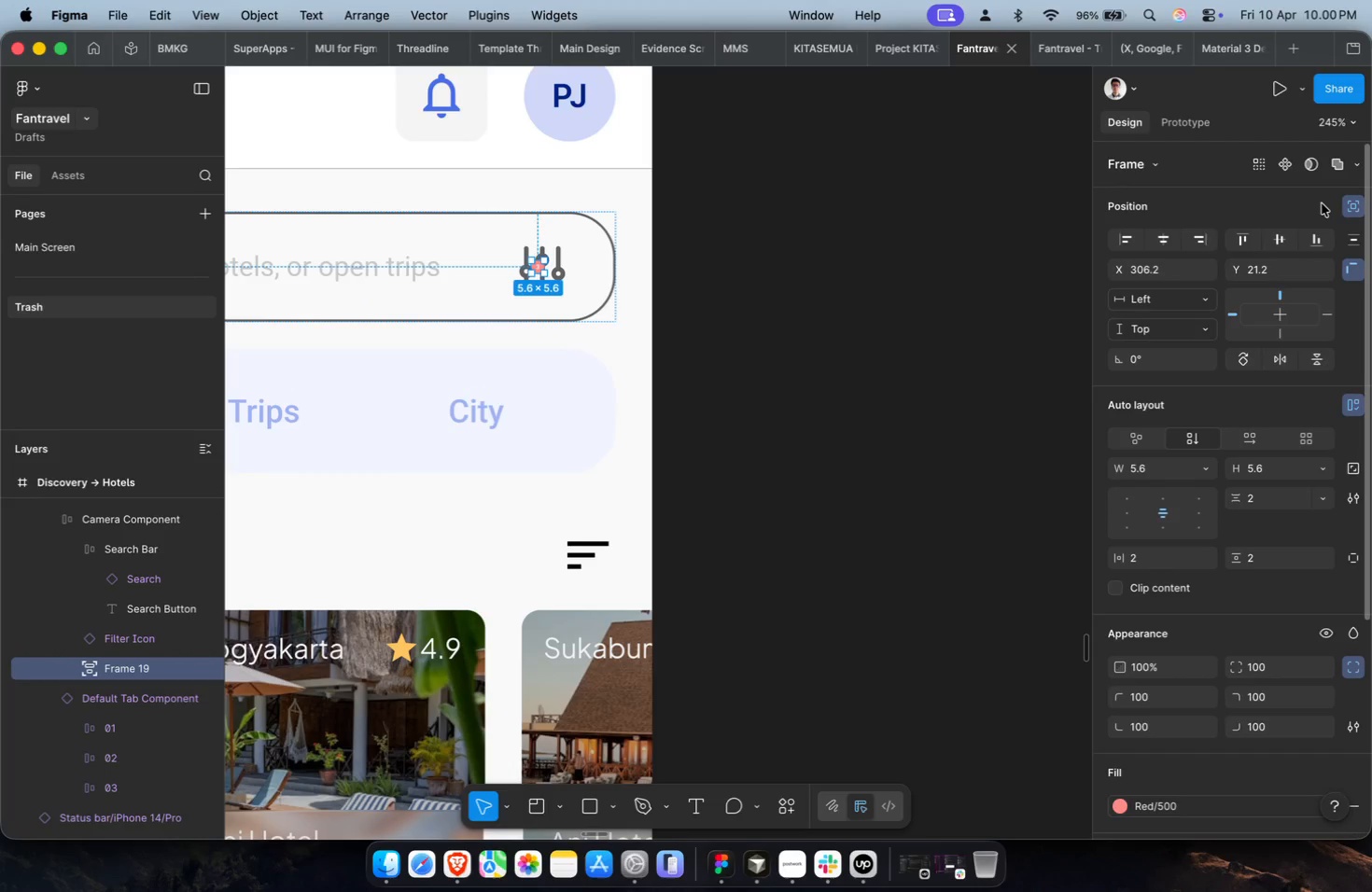 
type(k2)
 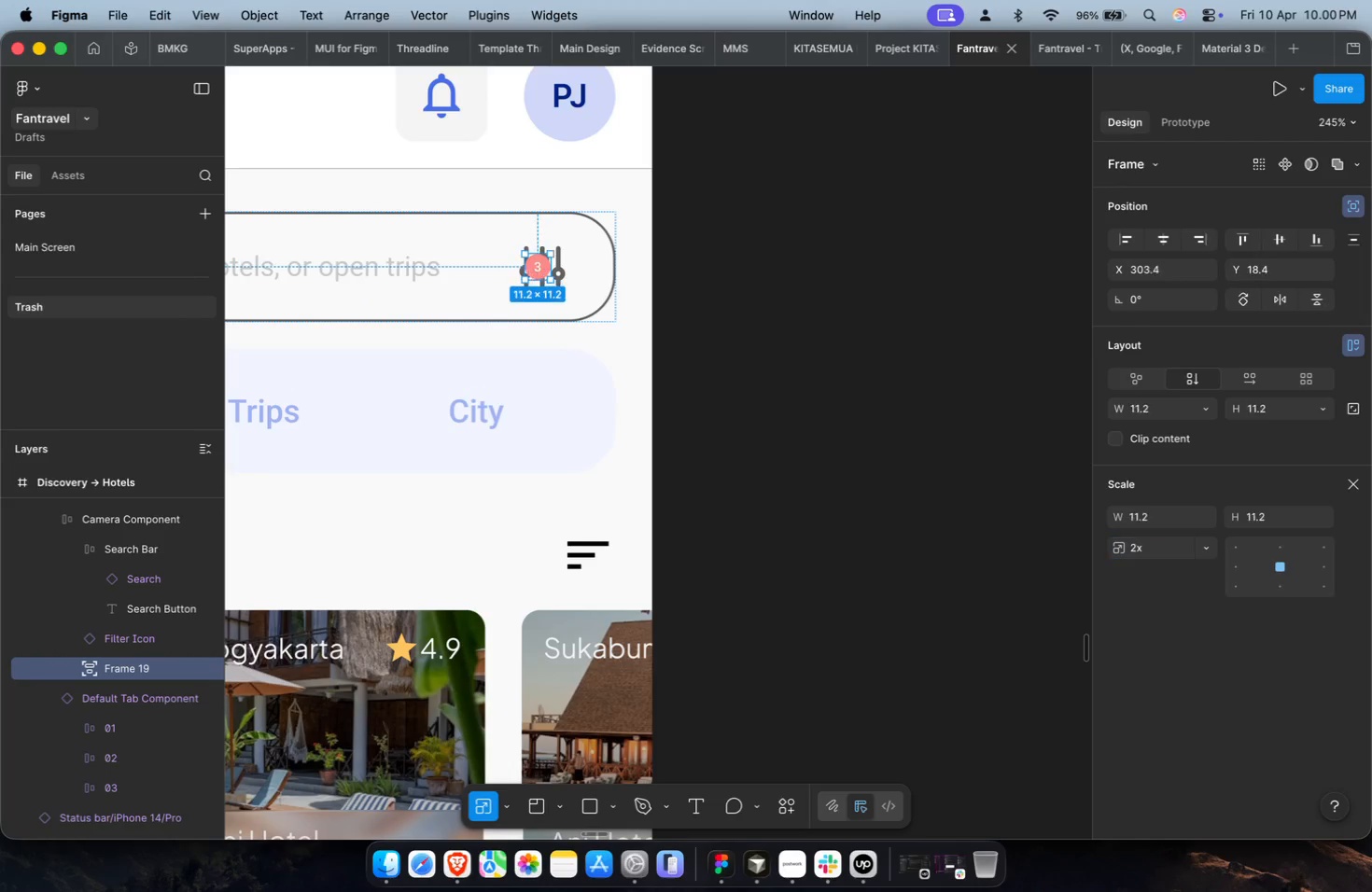 
key(Enter)
 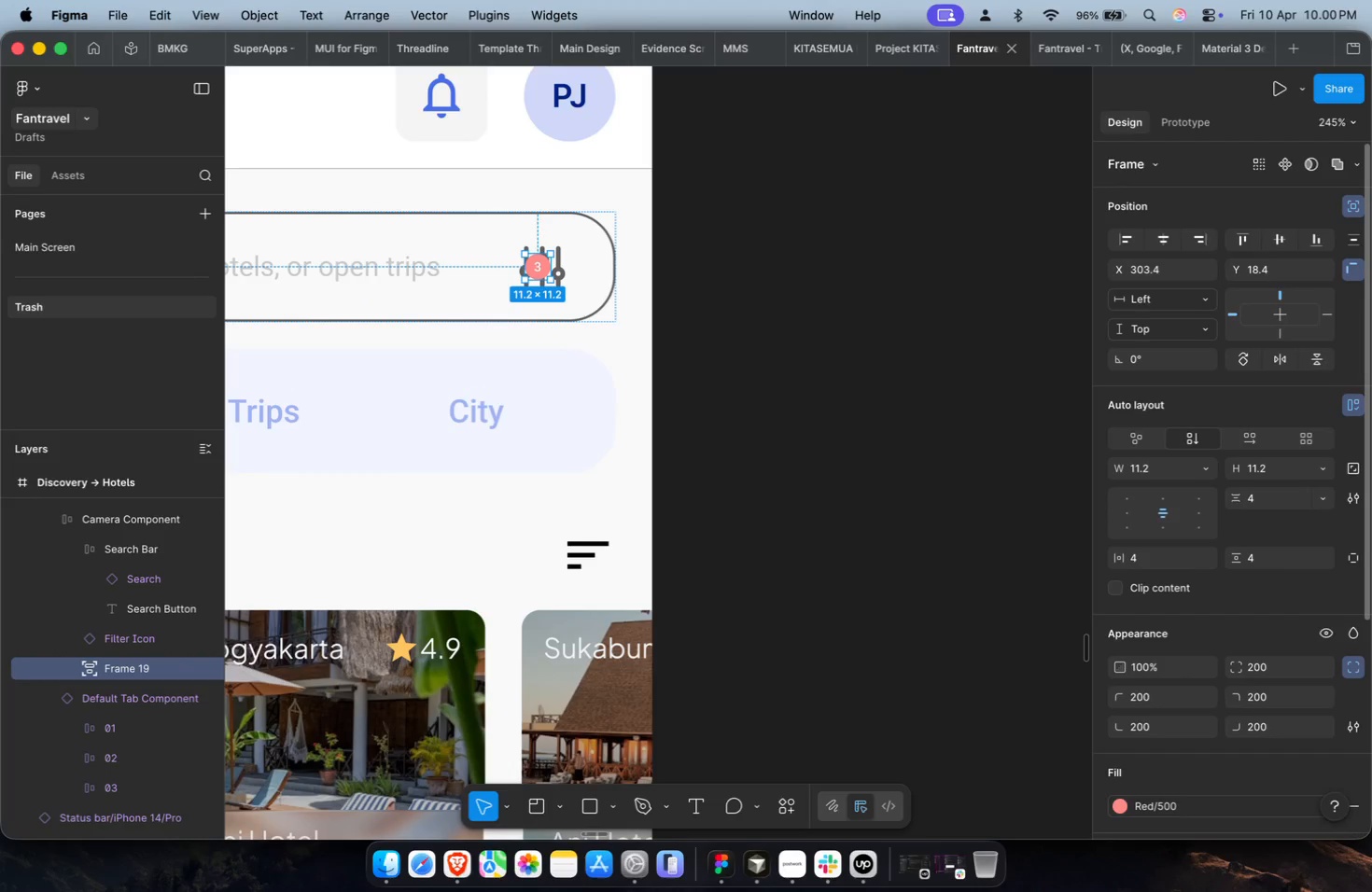 
hold_key(key=CommandLeft, duration=1.03)
scroll: coordinate [485, 269], scroll_direction: up, amount: 15.0
 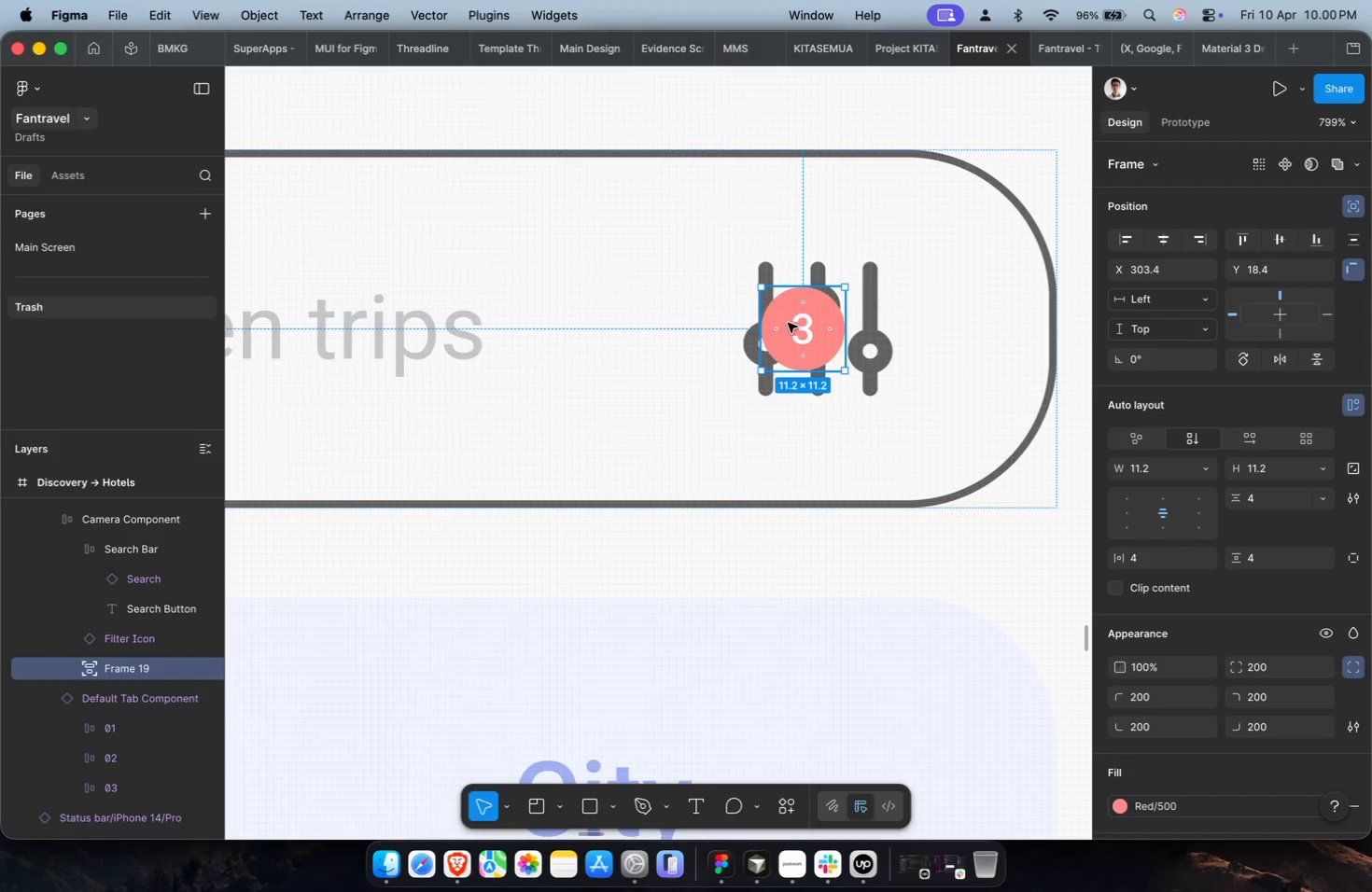 
left_click_drag(start_coordinate=[808, 335], to_coordinate=[939, 258])
 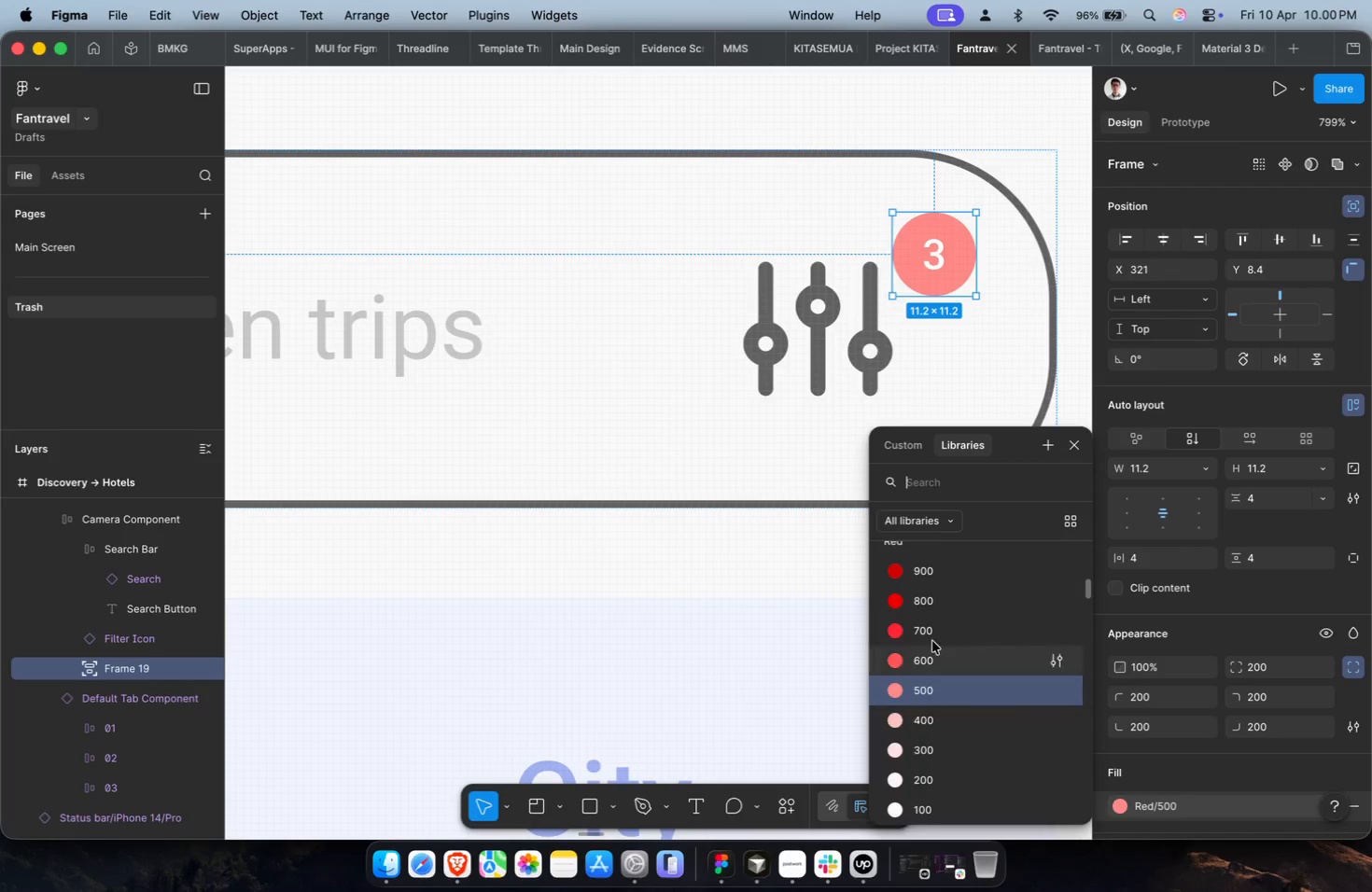 
left_click([941, 599])
 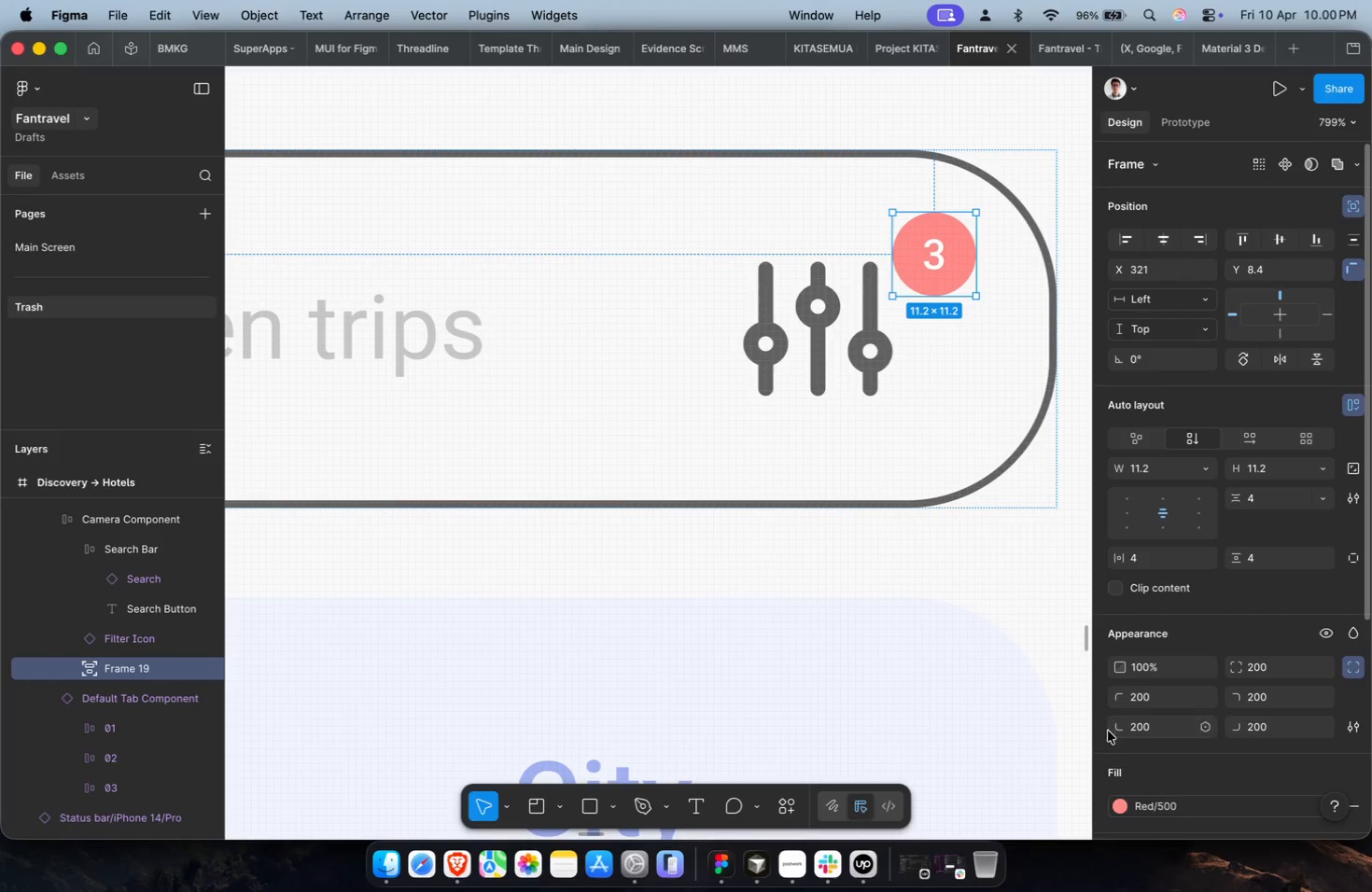 
left_click([1183, 811])
 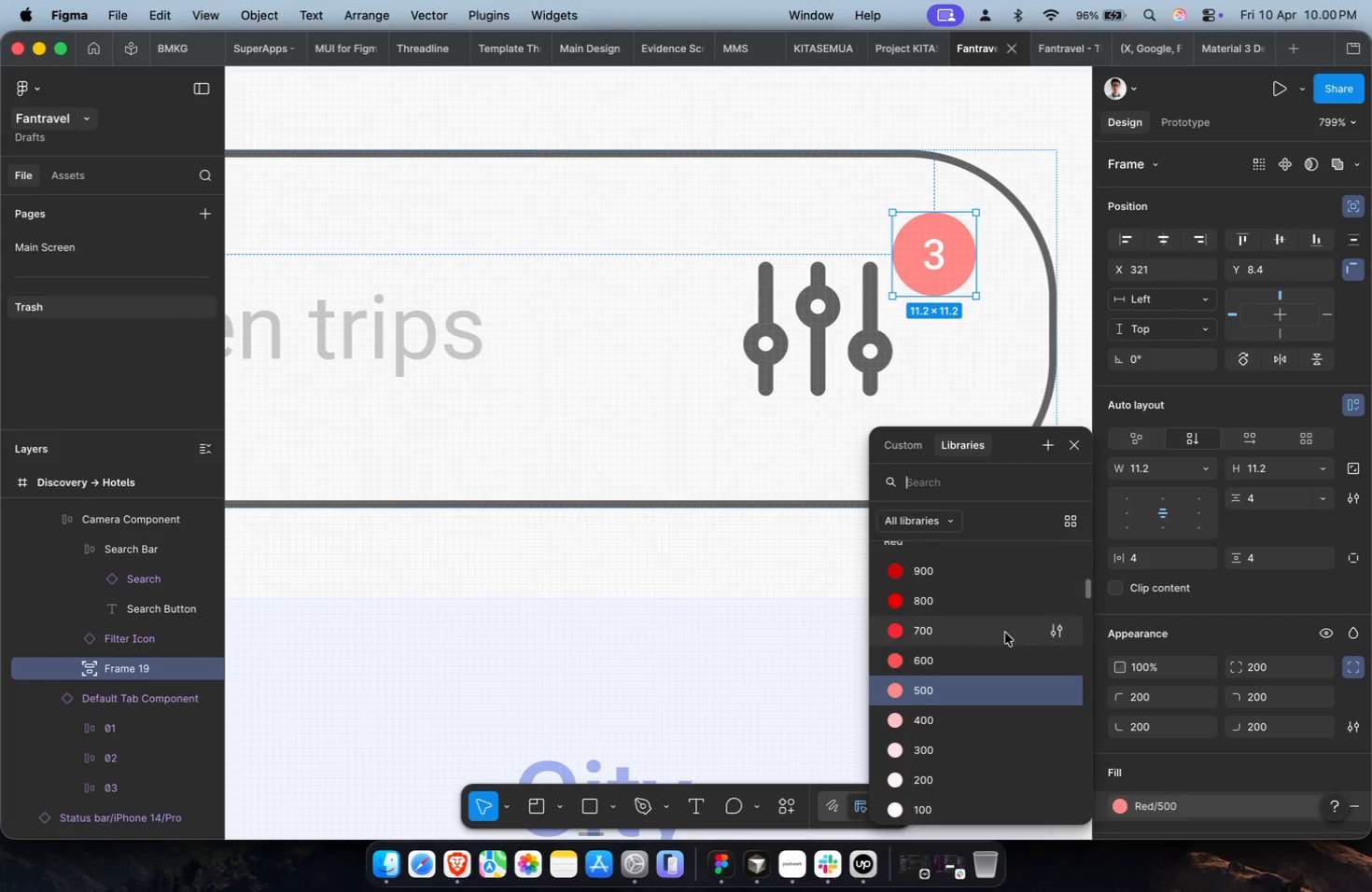 
left_click([999, 613])
 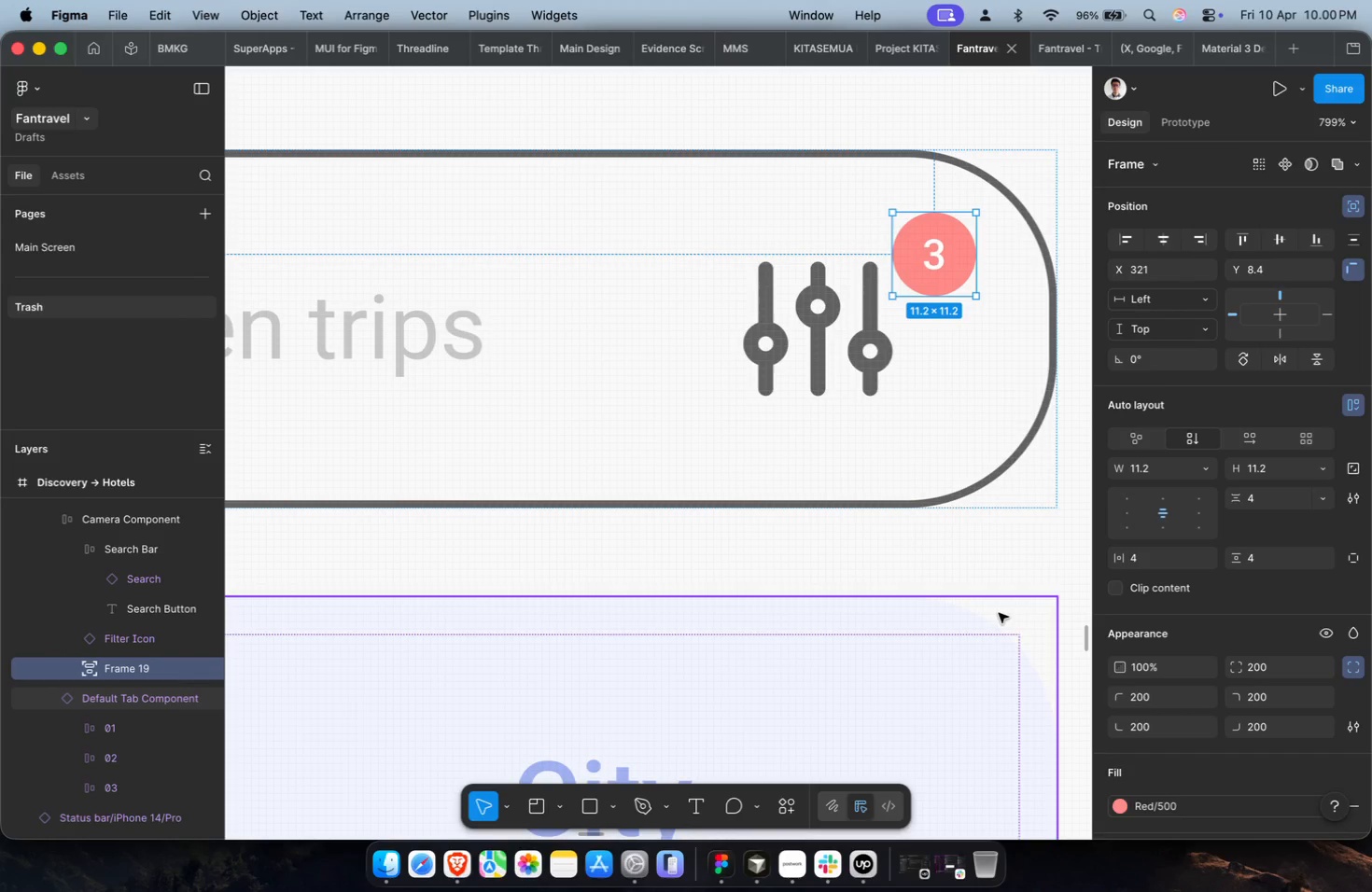 
key(Meta+CommandLeft)
 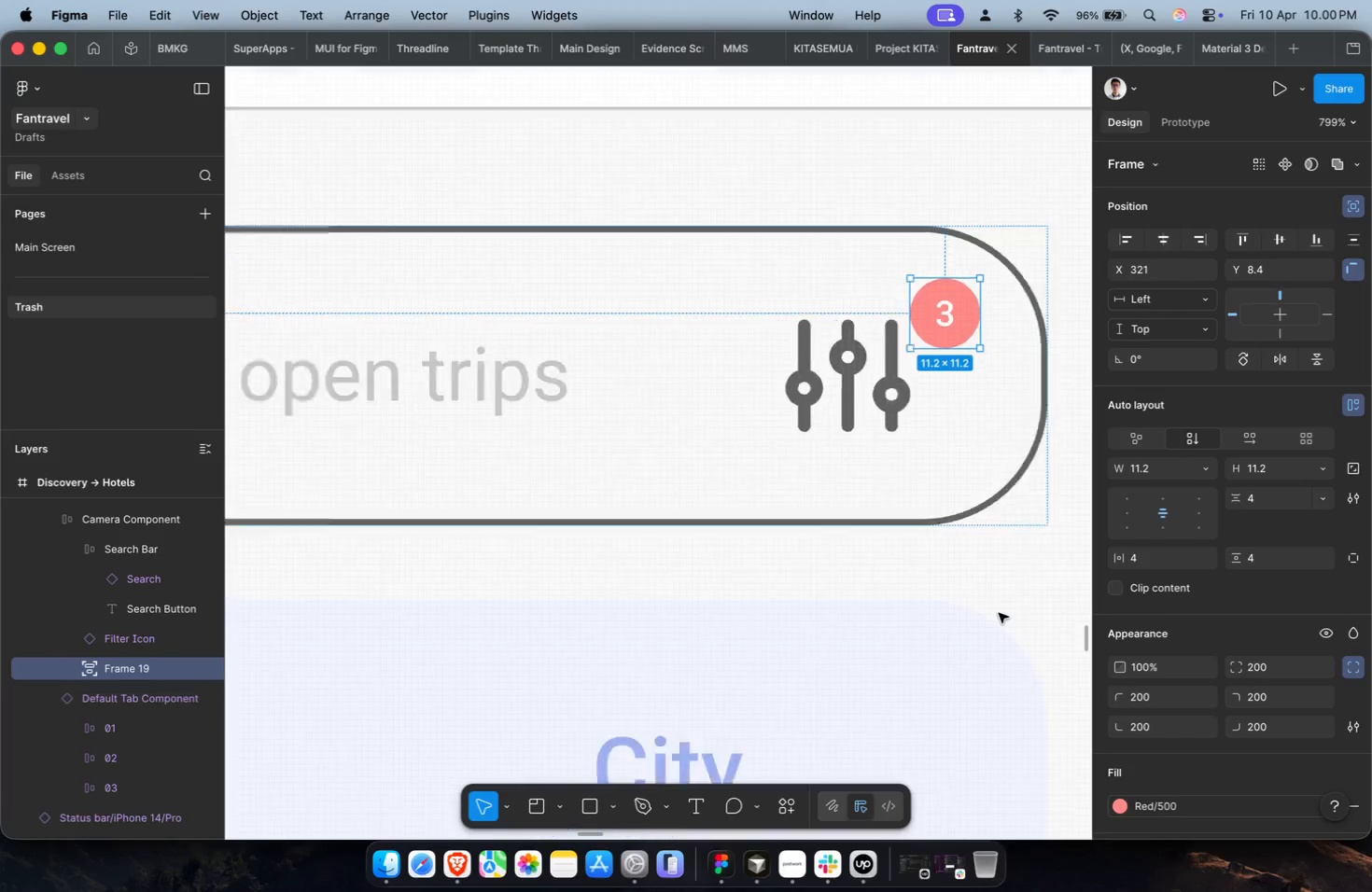 
left_click([1000, 601])
 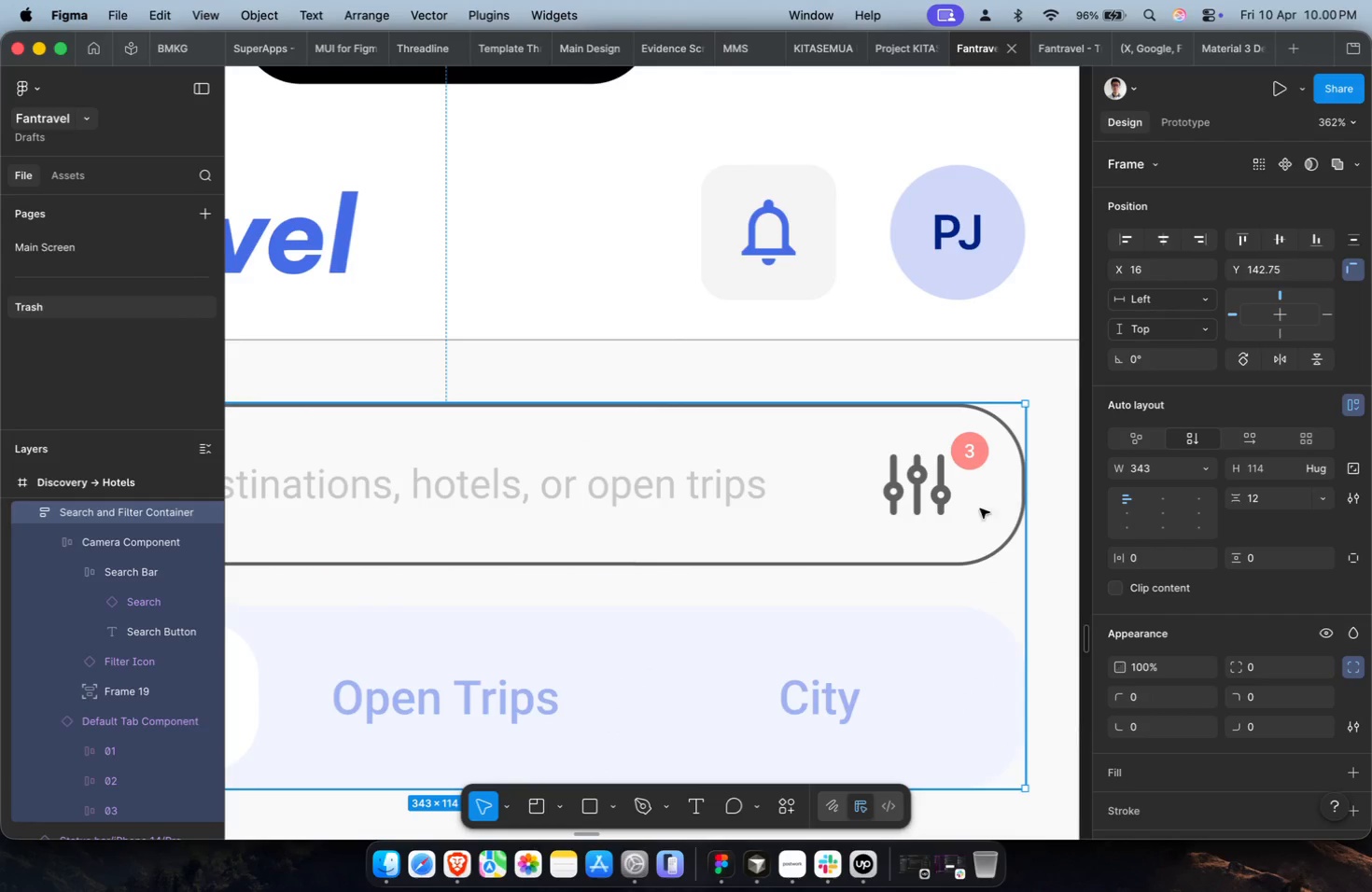 
scroll: coordinate [999, 613], scroll_direction: down, amount: 14.0
 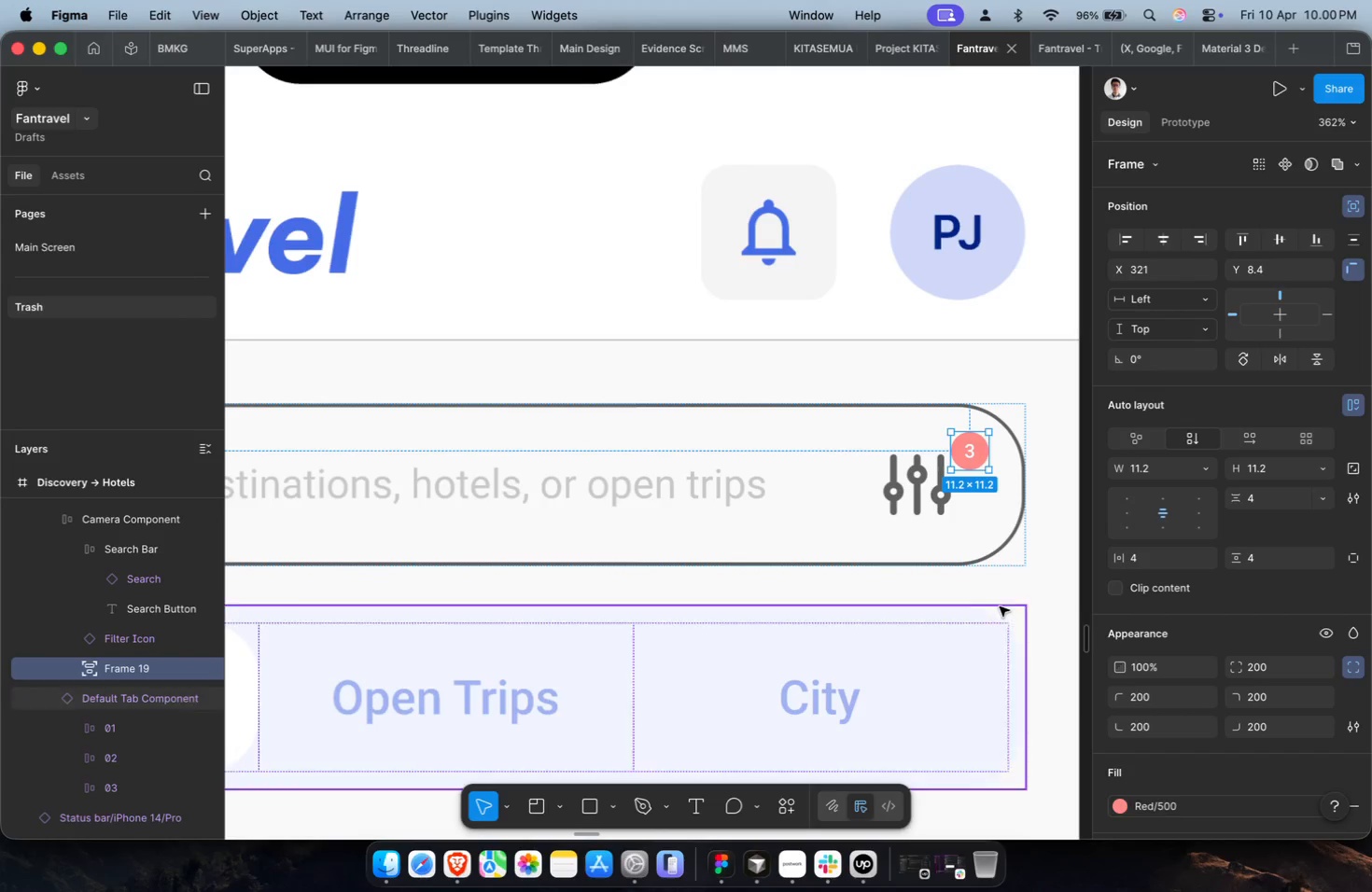 
key(Meta+Z)
 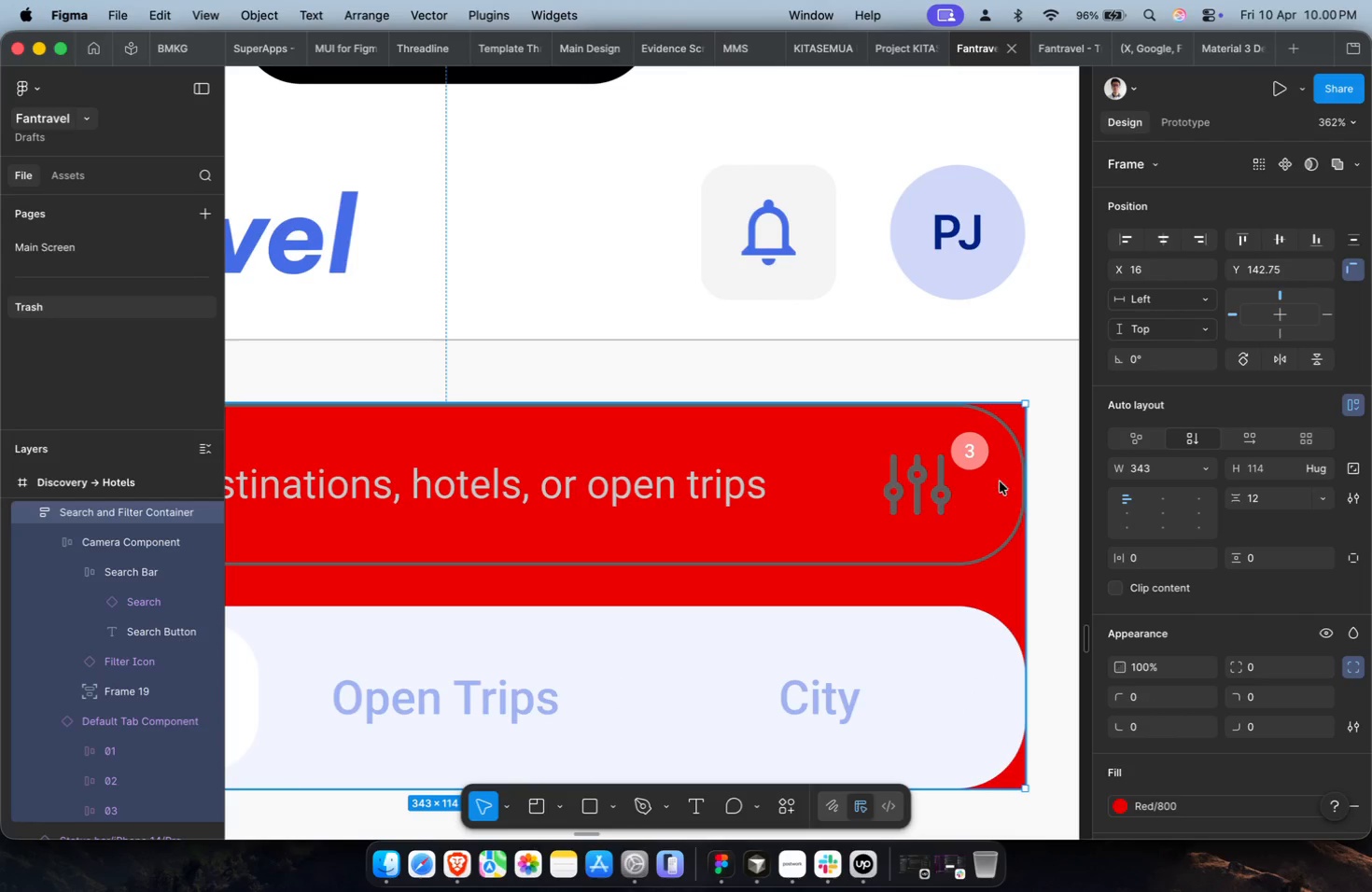 
hold_key(key=CommandLeft, duration=0.38)
scroll: coordinate [1001, 485], scroll_direction: down, amount: 4.0
 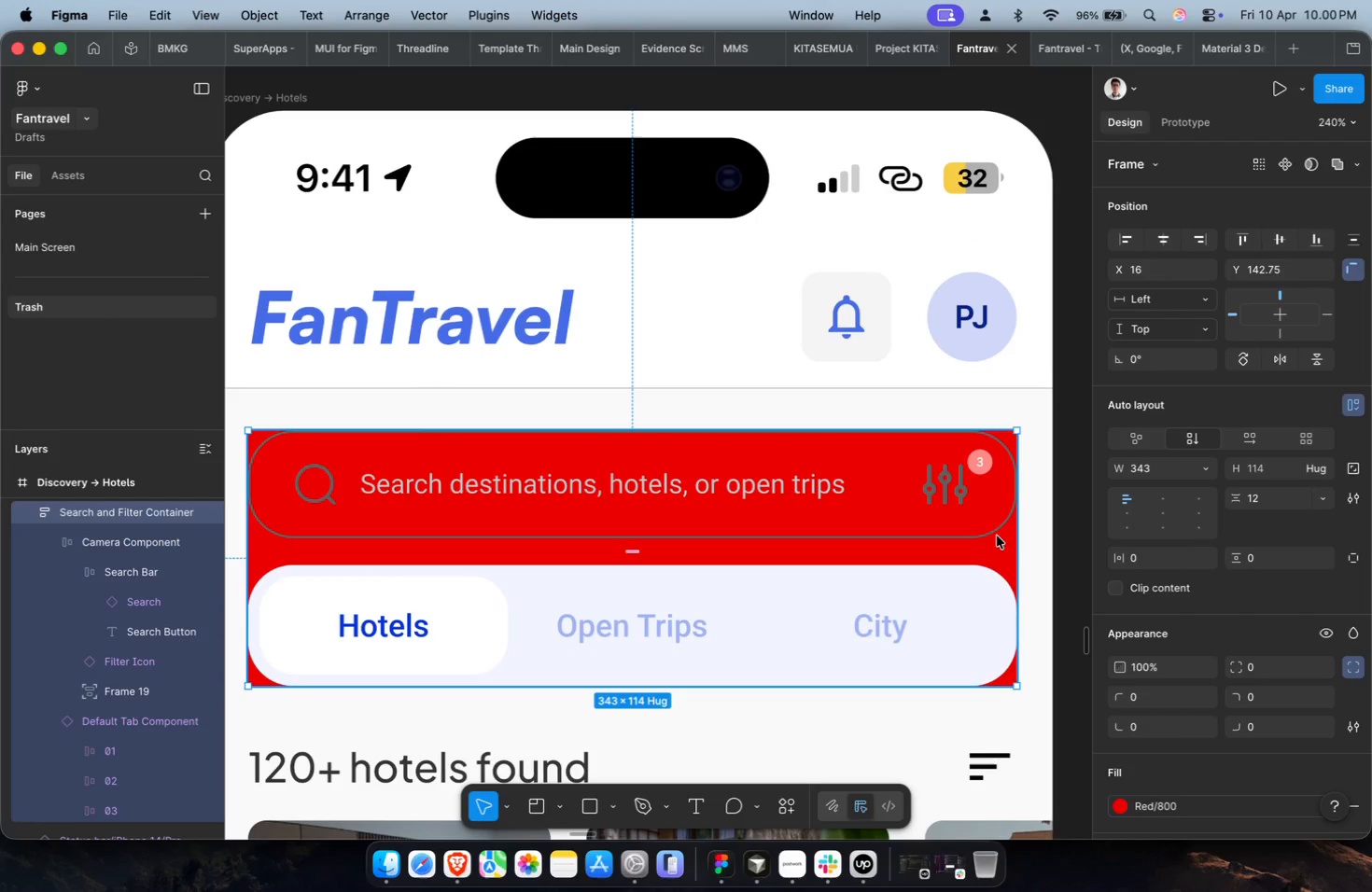 
left_click([1005, 539])
 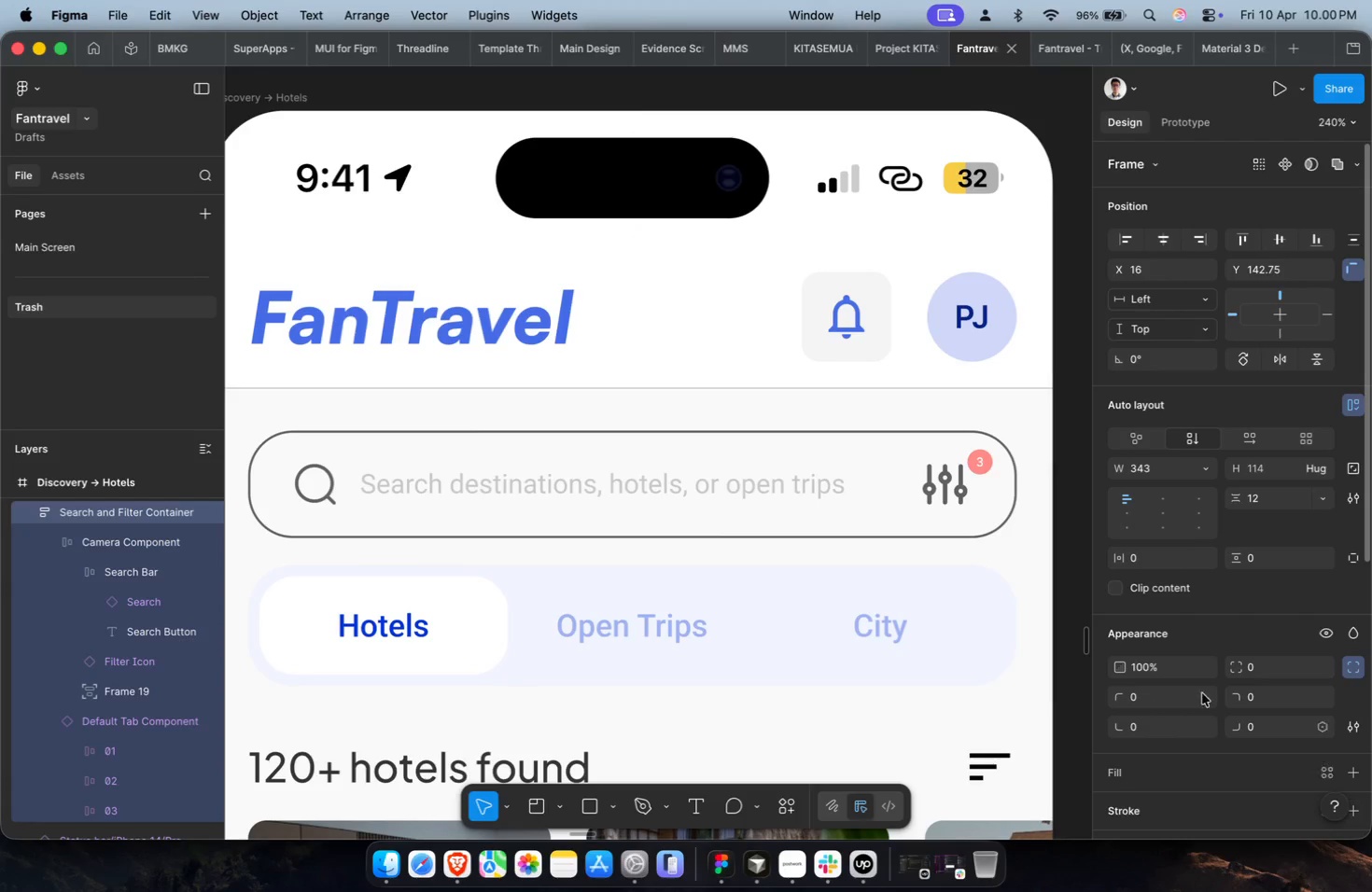 
hold_key(key=CommandLeft, duration=0.98)
left_click([972, 471])
 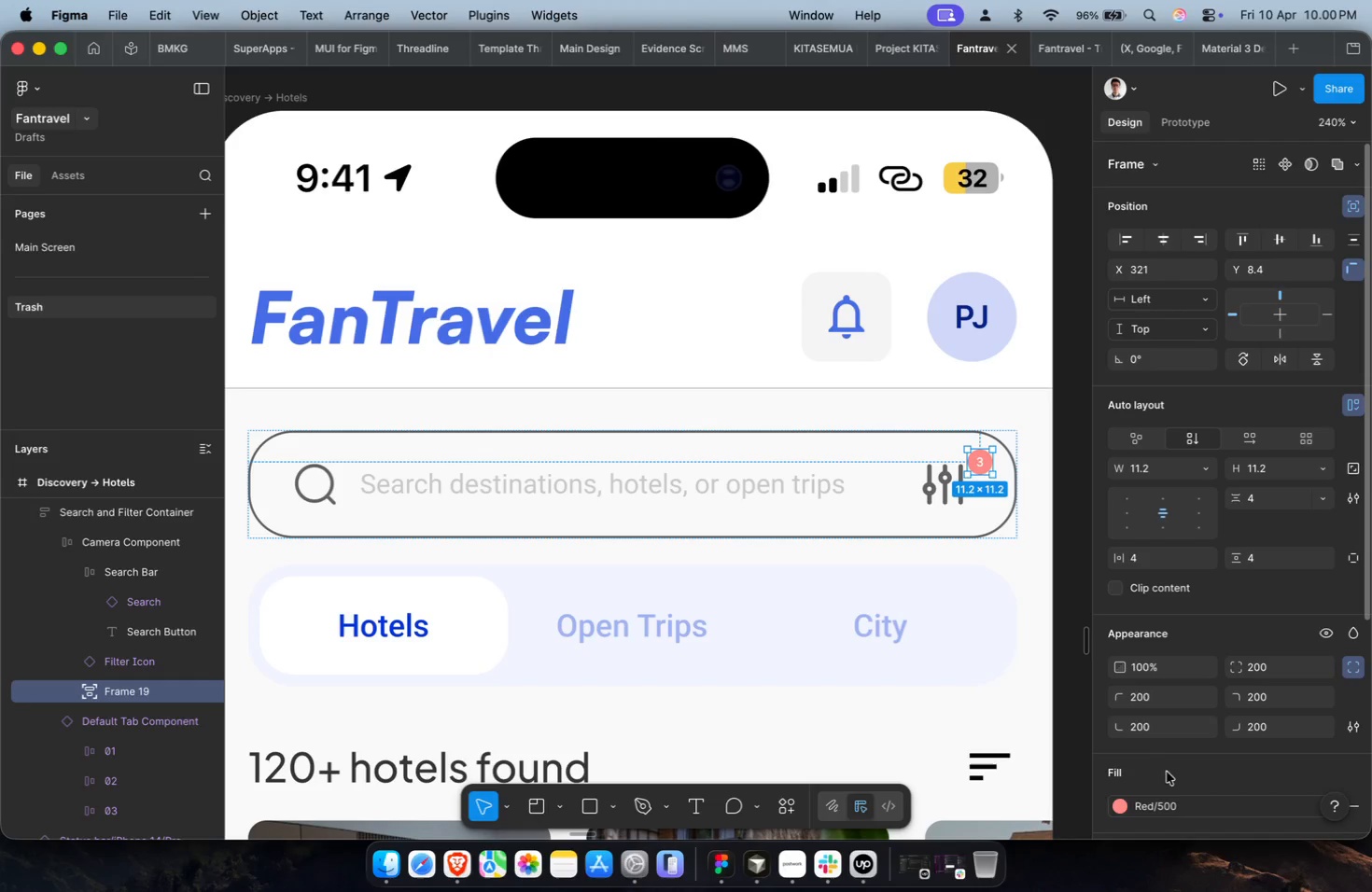 
left_click([1173, 801])
 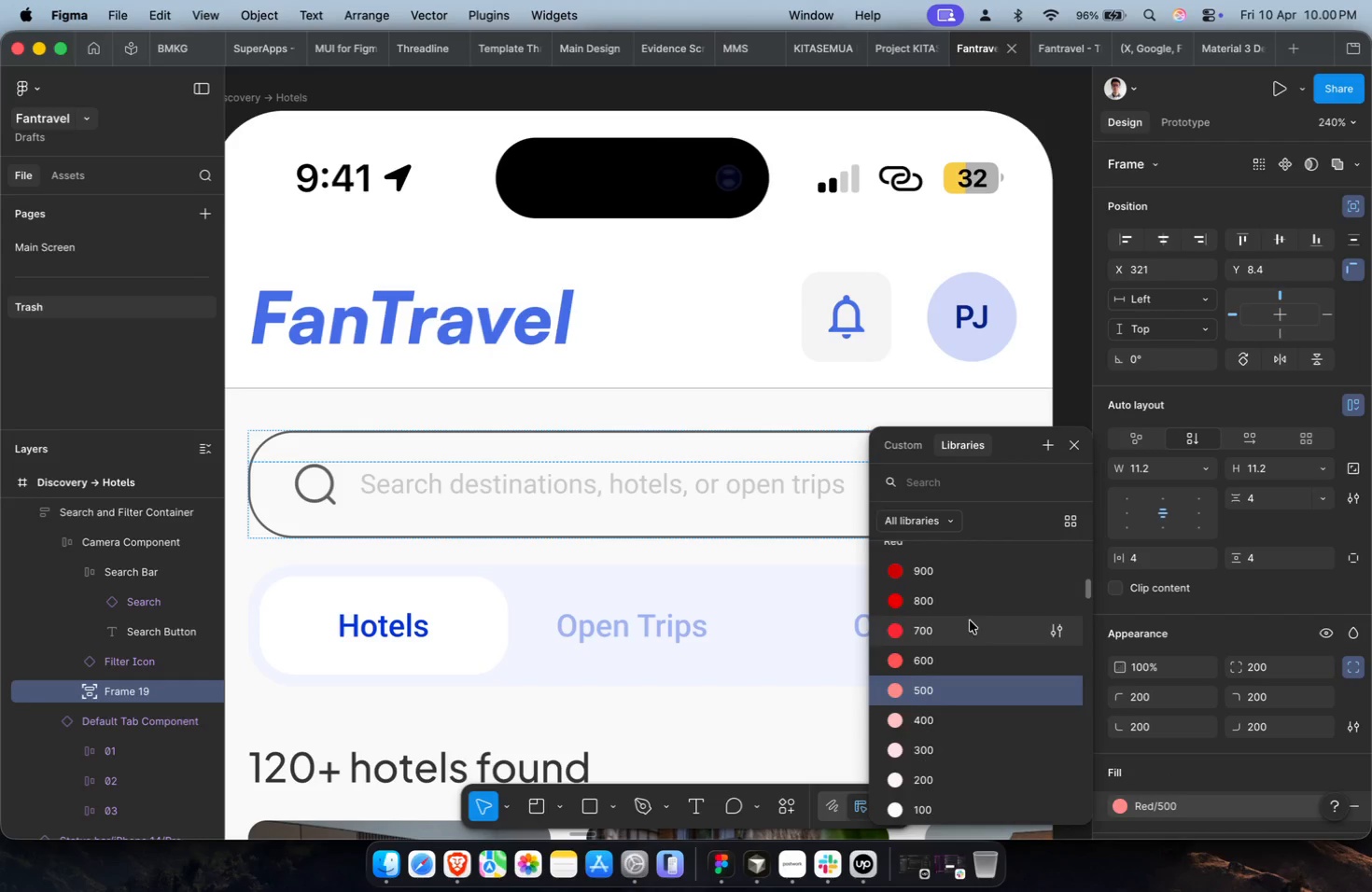 
left_click([973, 602])
 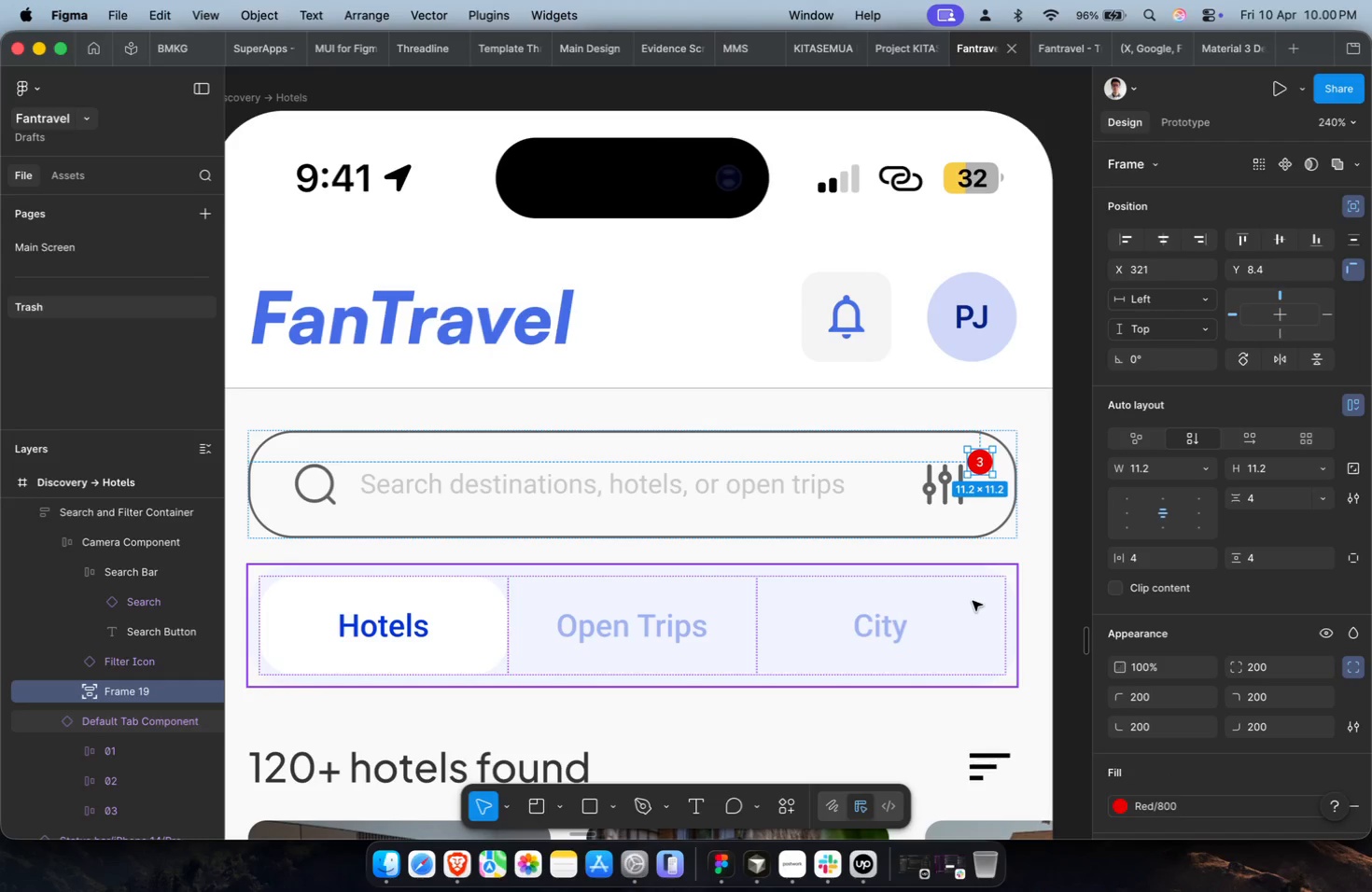 
hold_key(key=CommandLeft, duration=0.41)
scroll: coordinate [963, 616], scroll_direction: down, amount: 8.0
 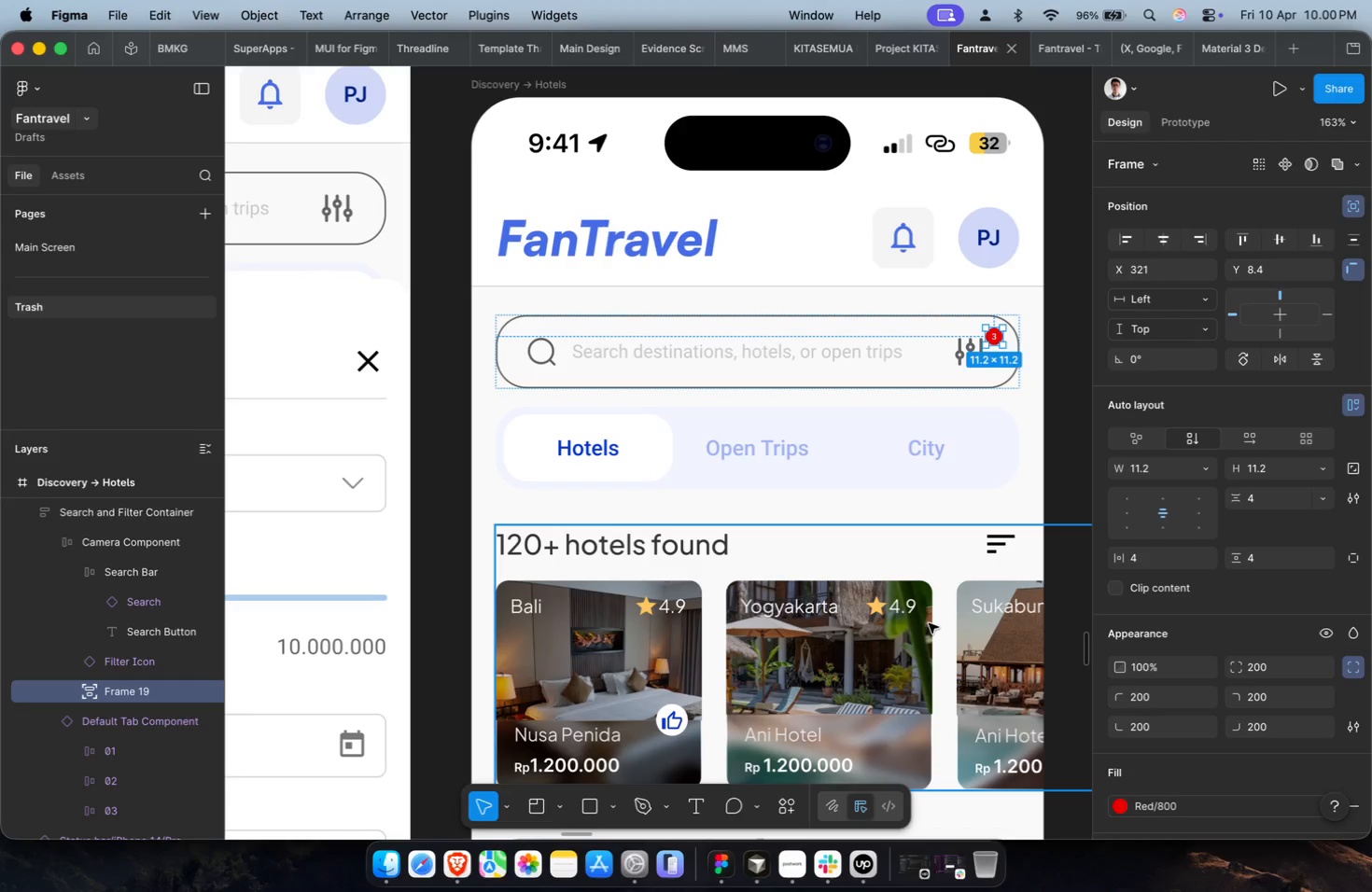 
hold_key(key=CommandLeft, duration=0.38)
 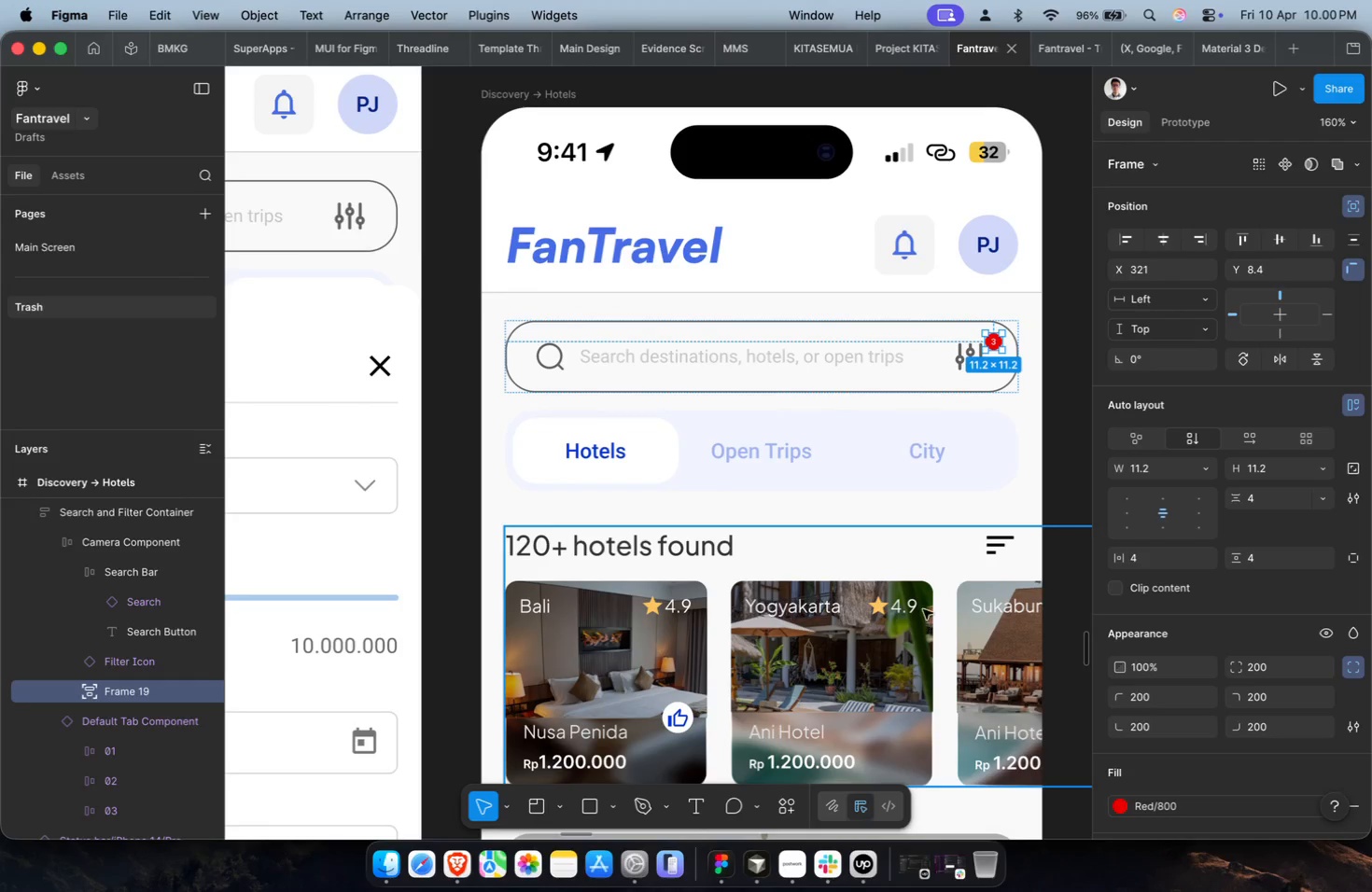 
key(Meta+CommandLeft)
 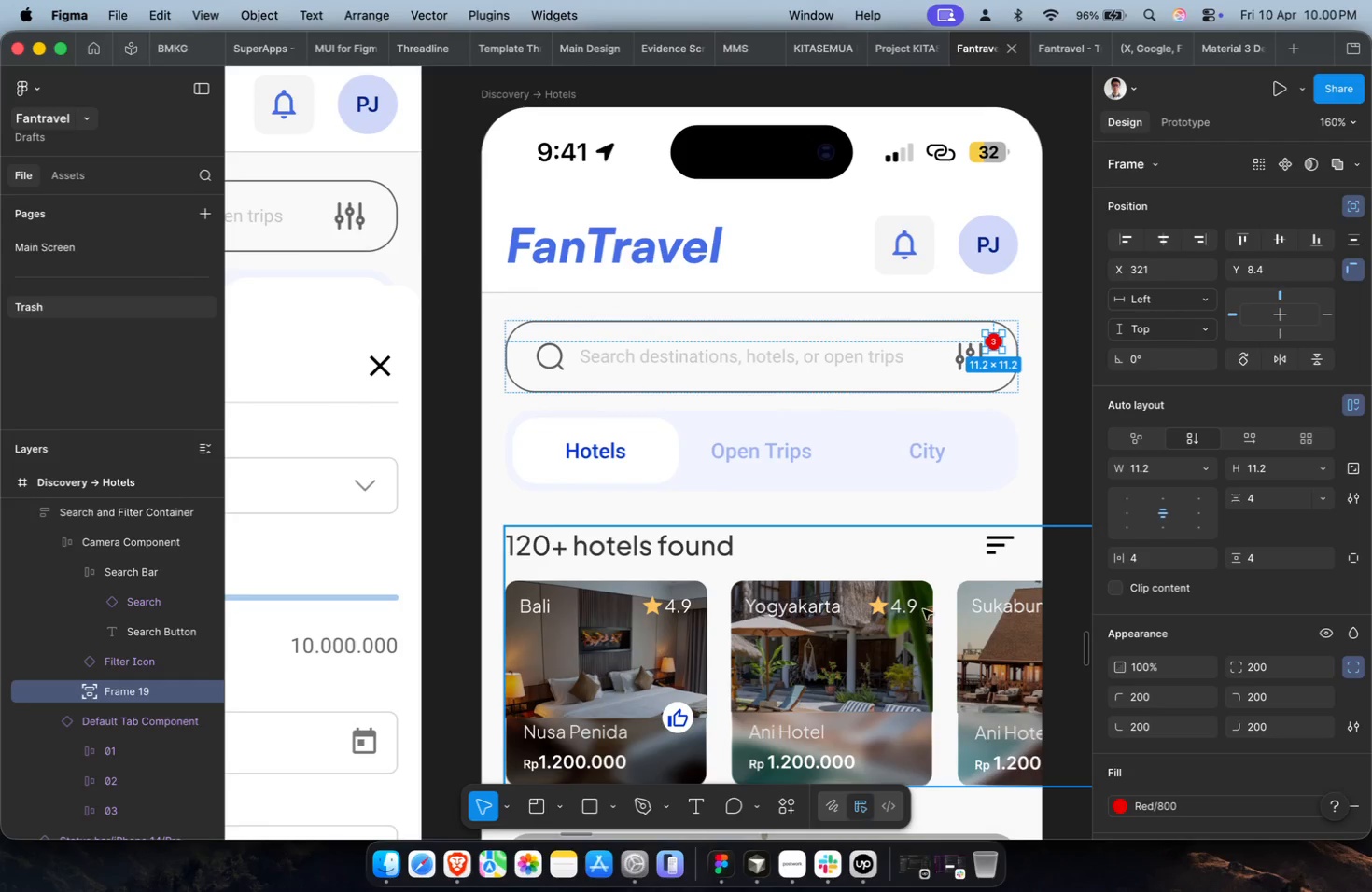 
scroll: coordinate [927, 594], scroll_direction: down, amount: 4.0
 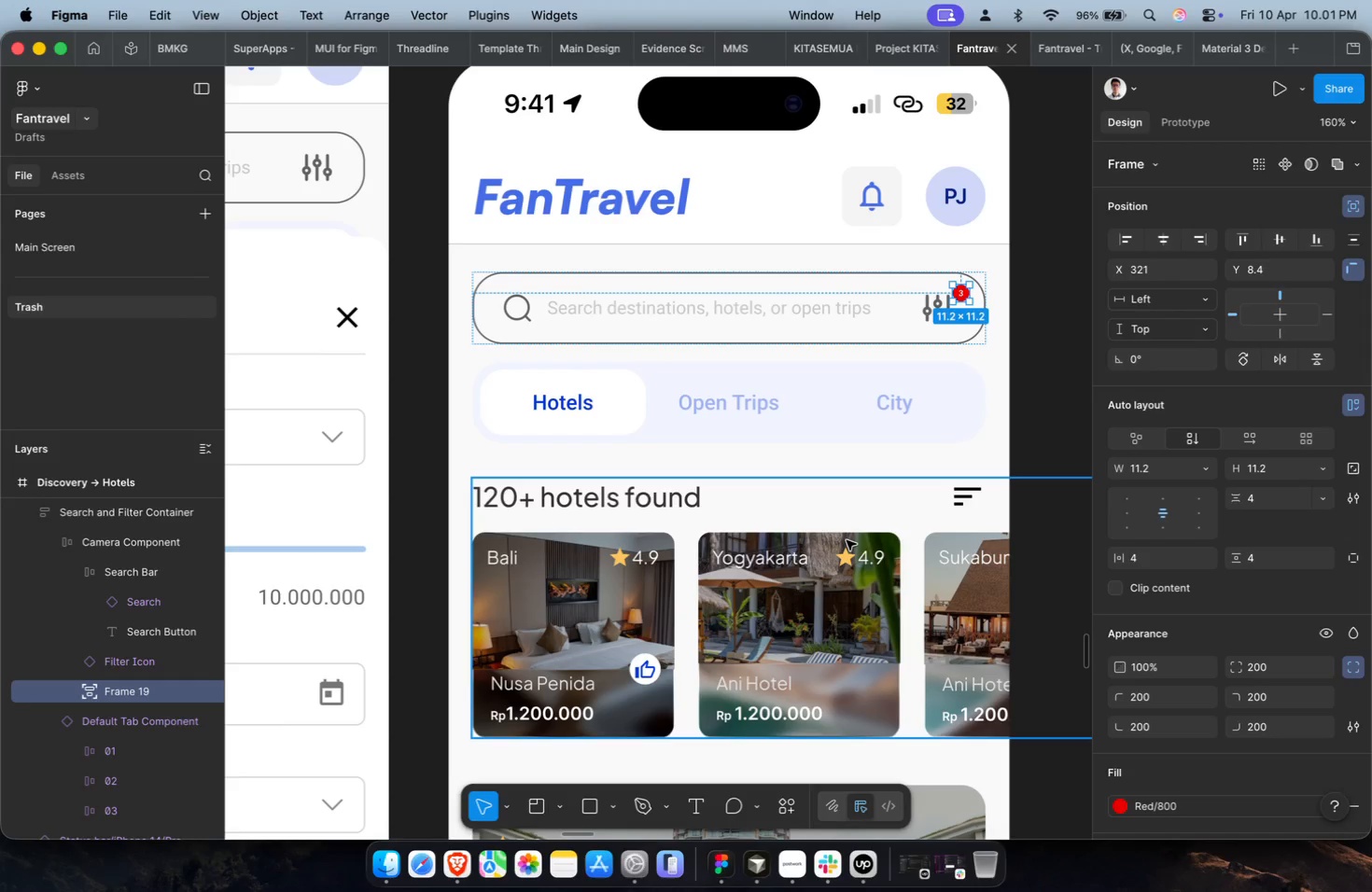 
scroll: coordinate [847, 545], scroll_direction: up, amount: 4.0
 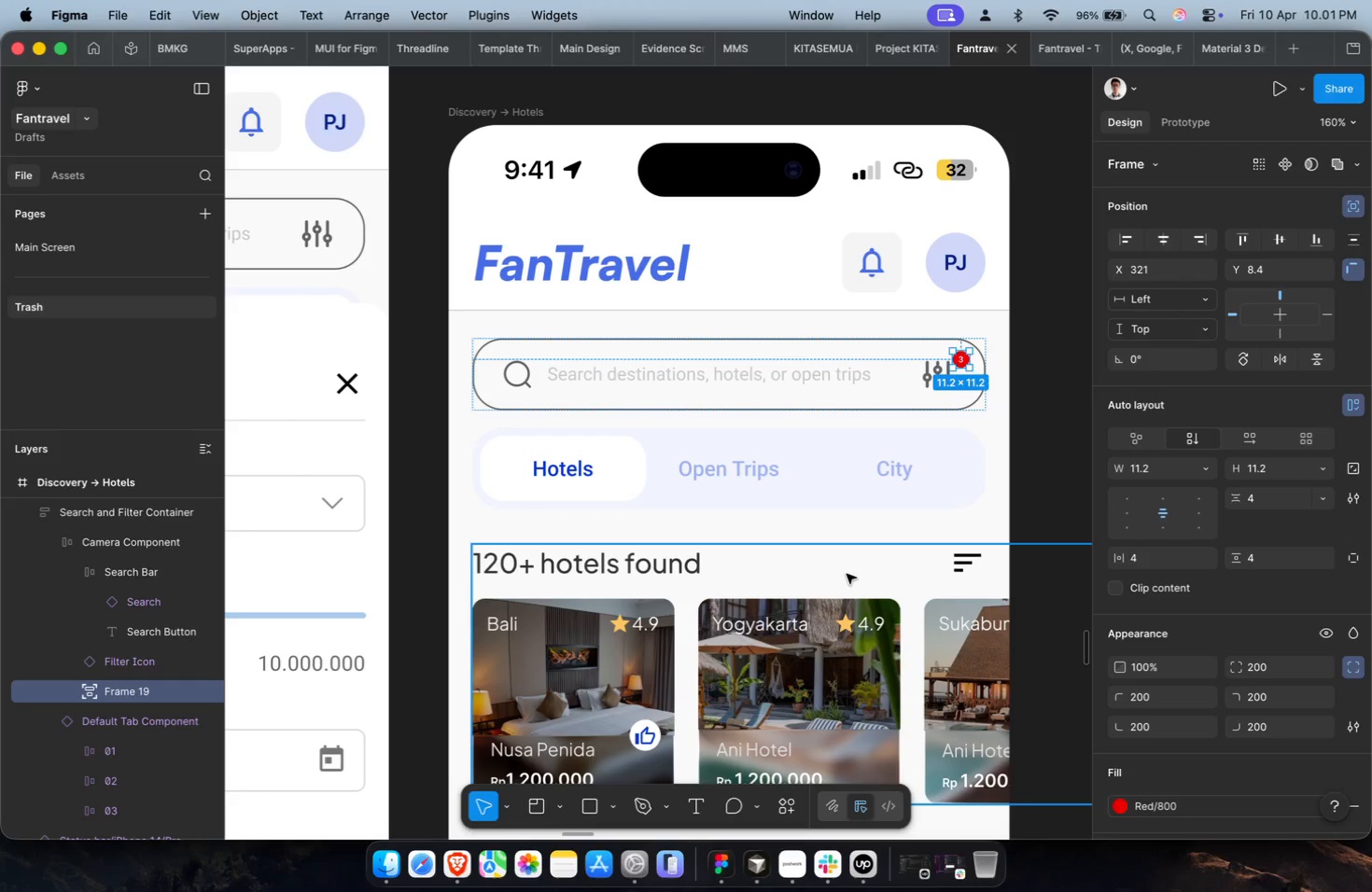 
wait(5.8)
 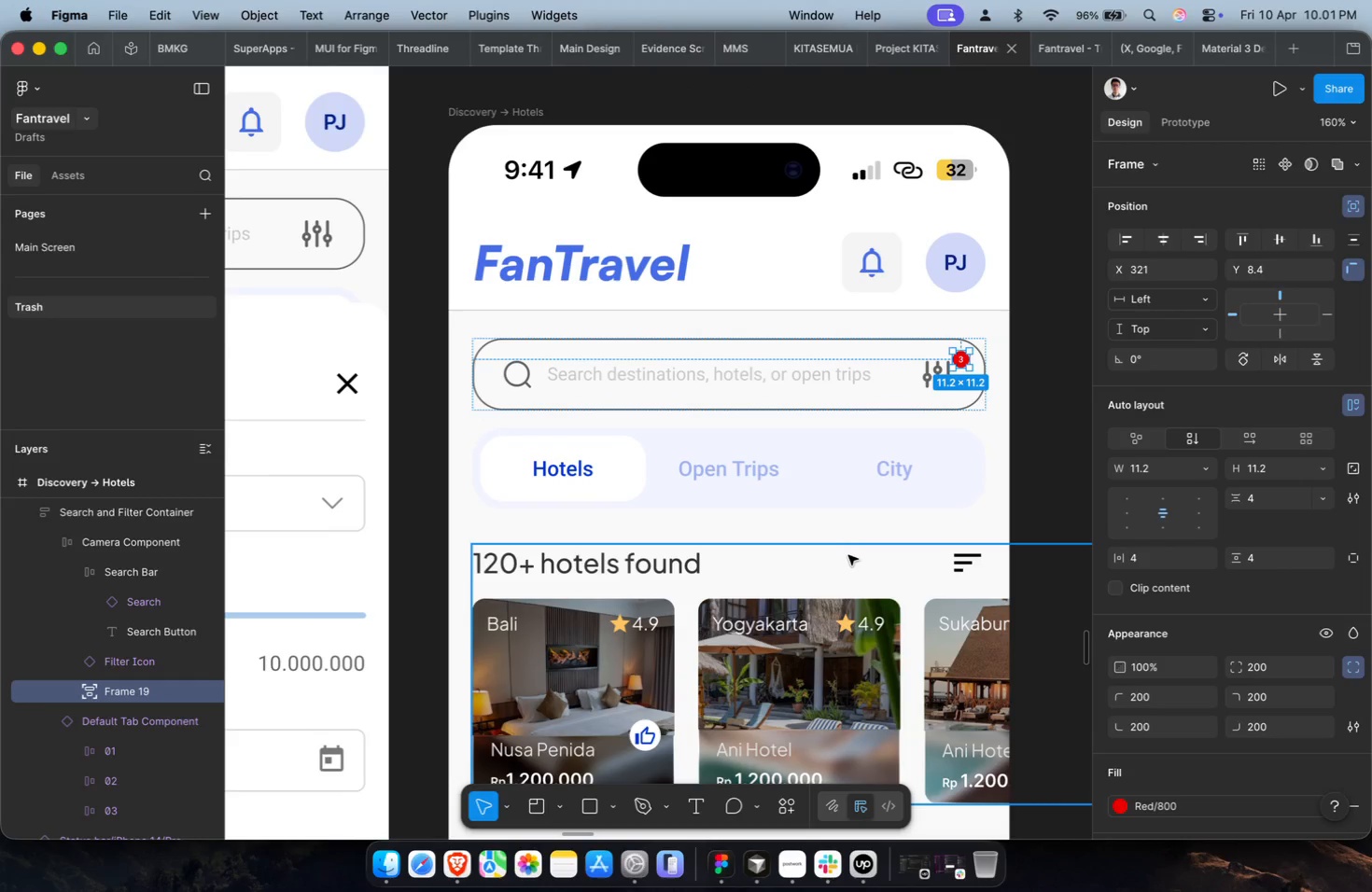 
key(Meta+CommandLeft)
 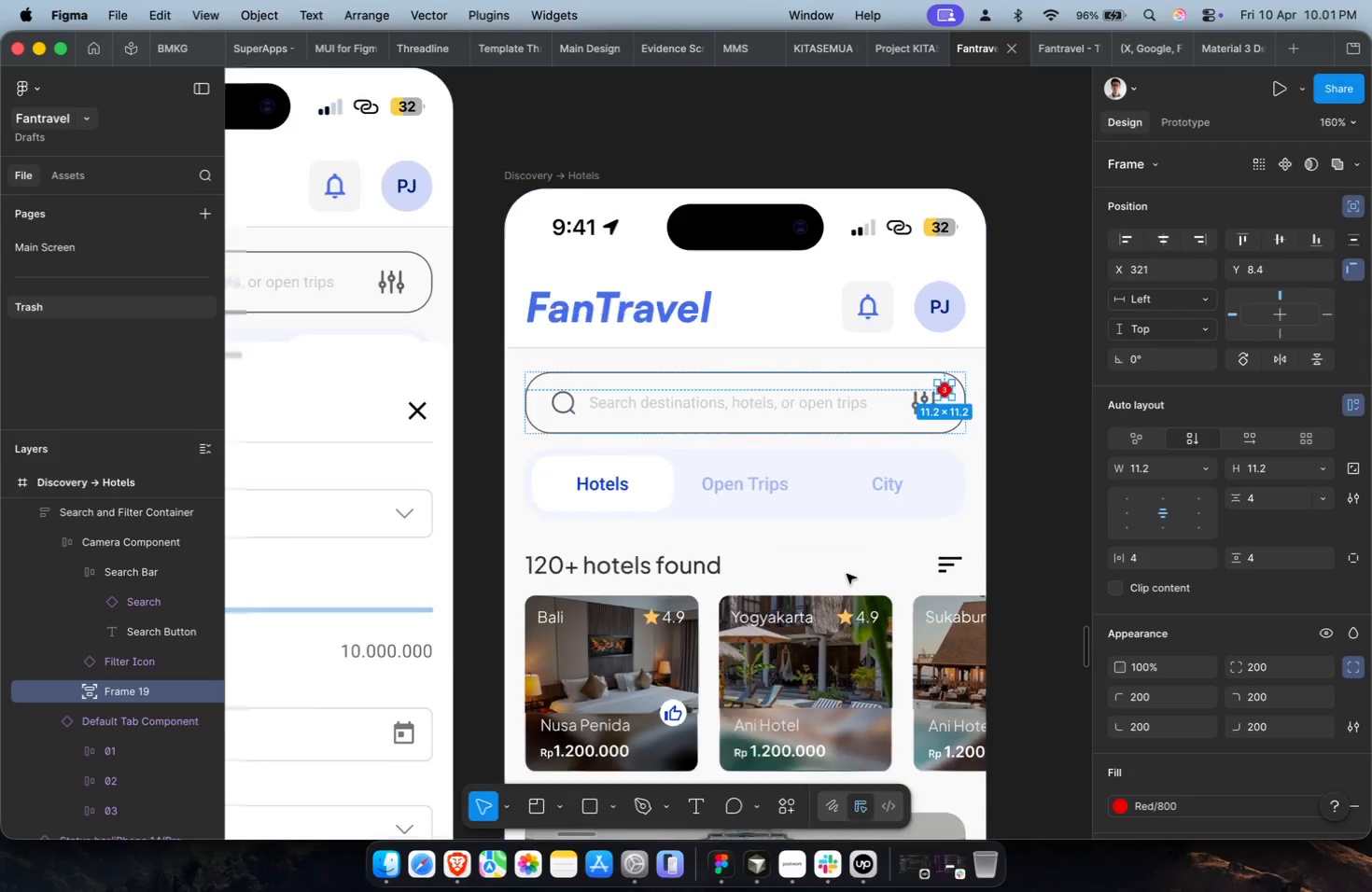 
scroll: coordinate [837, 585], scroll_direction: down, amount: 9.0
 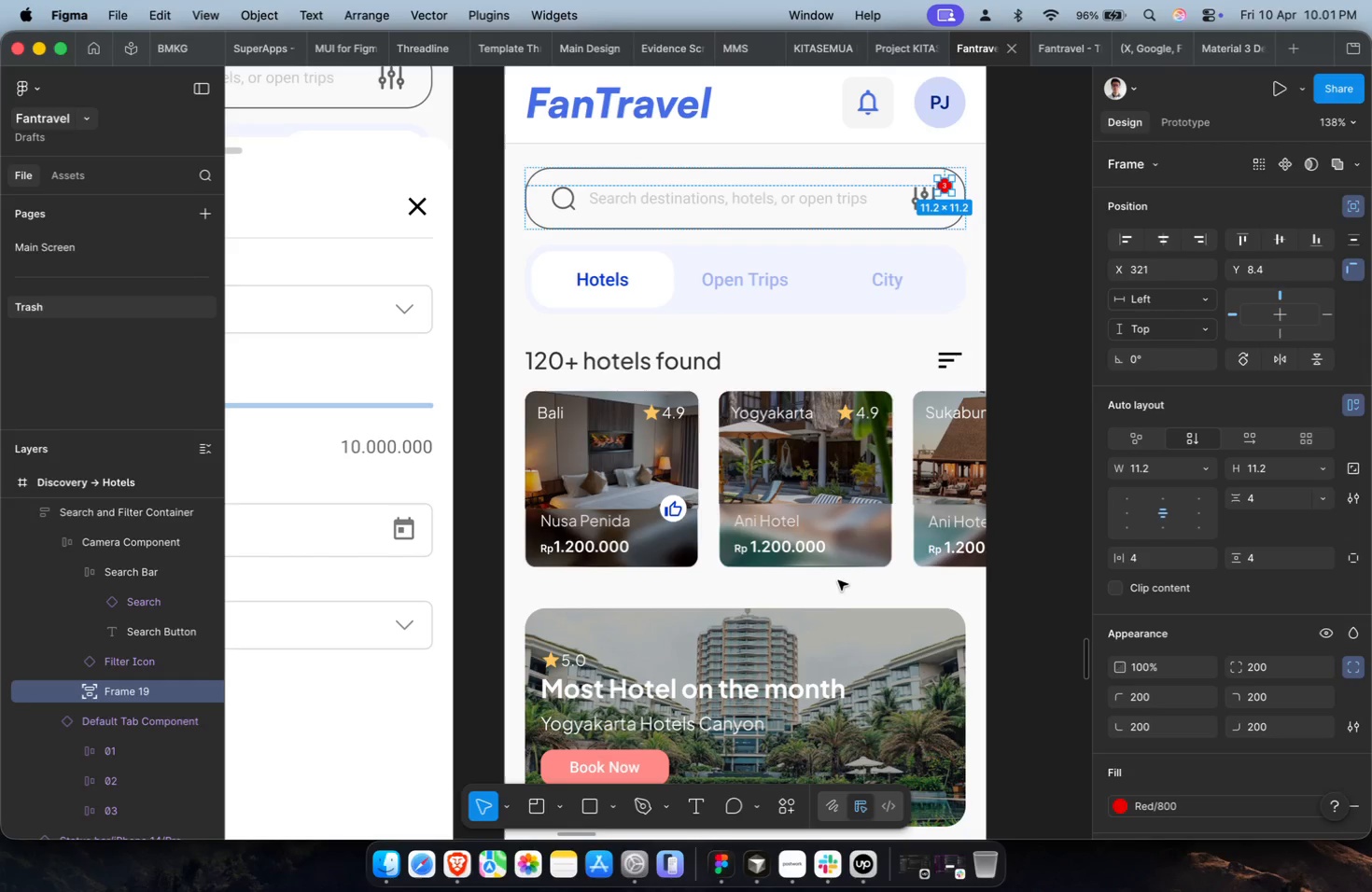 
key(Meta+CommandLeft)
 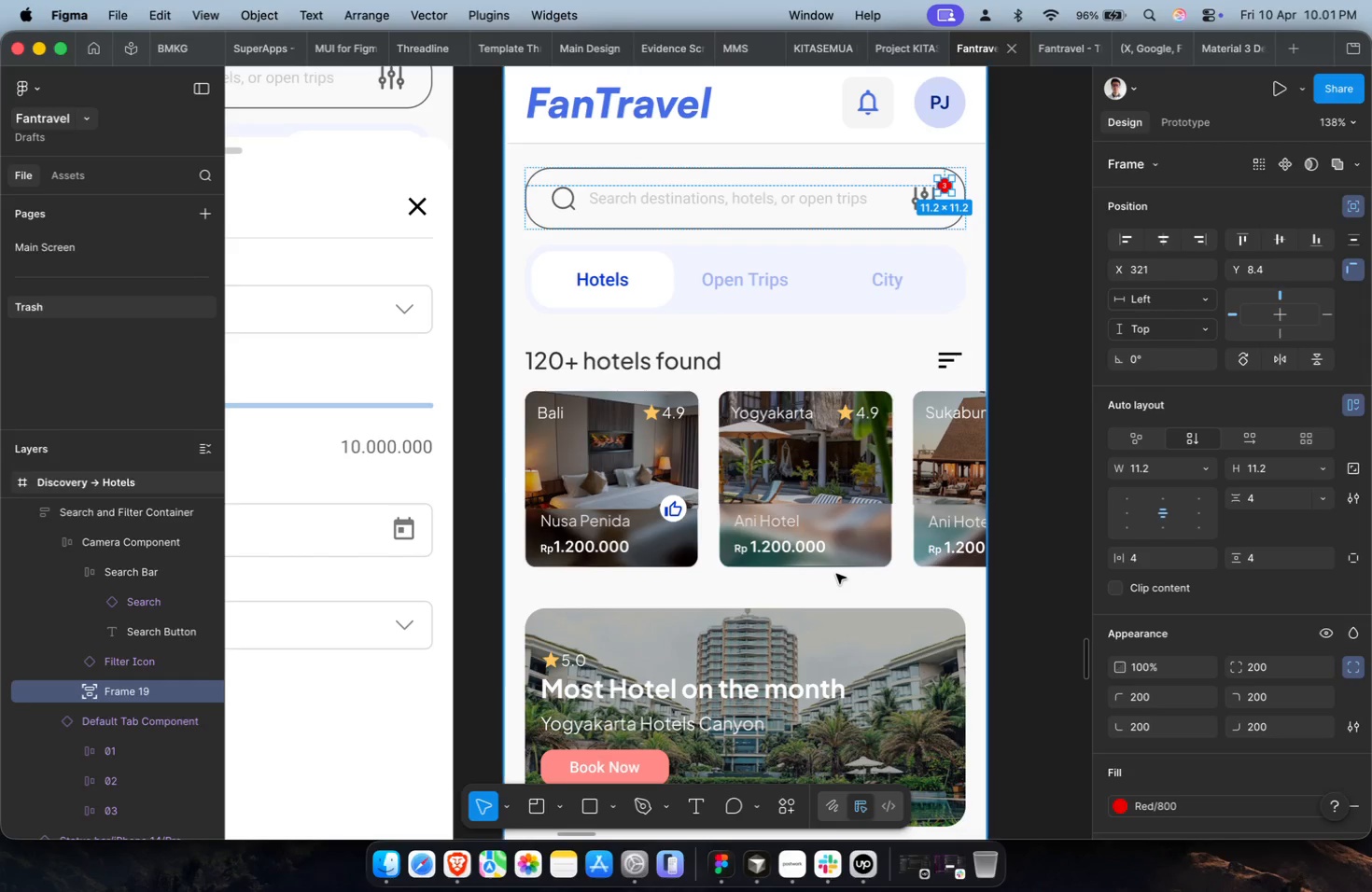 
scroll: coordinate [836, 574], scroll_direction: down, amount: 4.0
 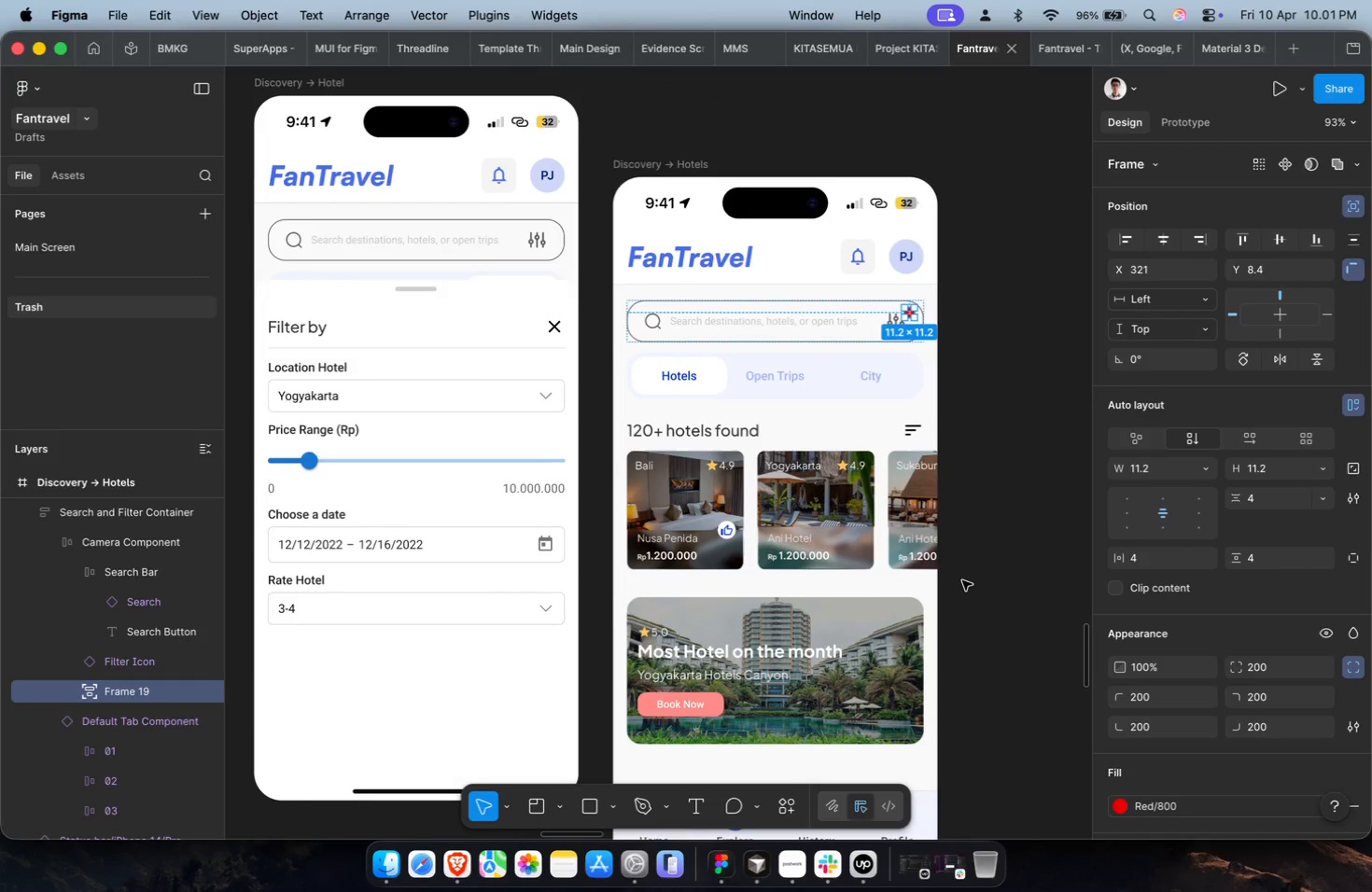 
left_click([962, 580])
 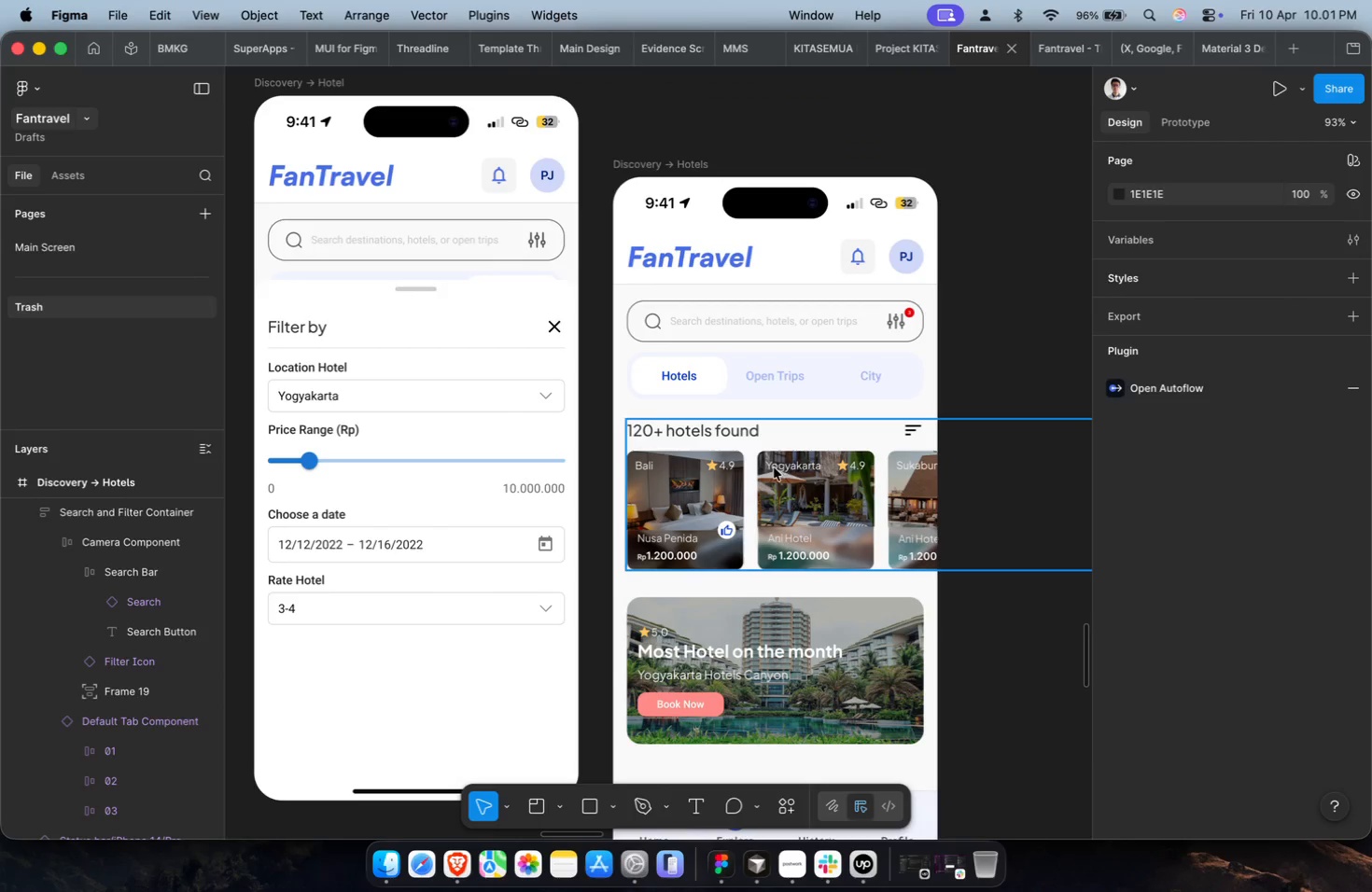 
hold_key(key=CommandLeft, duration=0.32)
scroll: coordinate [762, 466], scroll_direction: down, amount: 7.0
 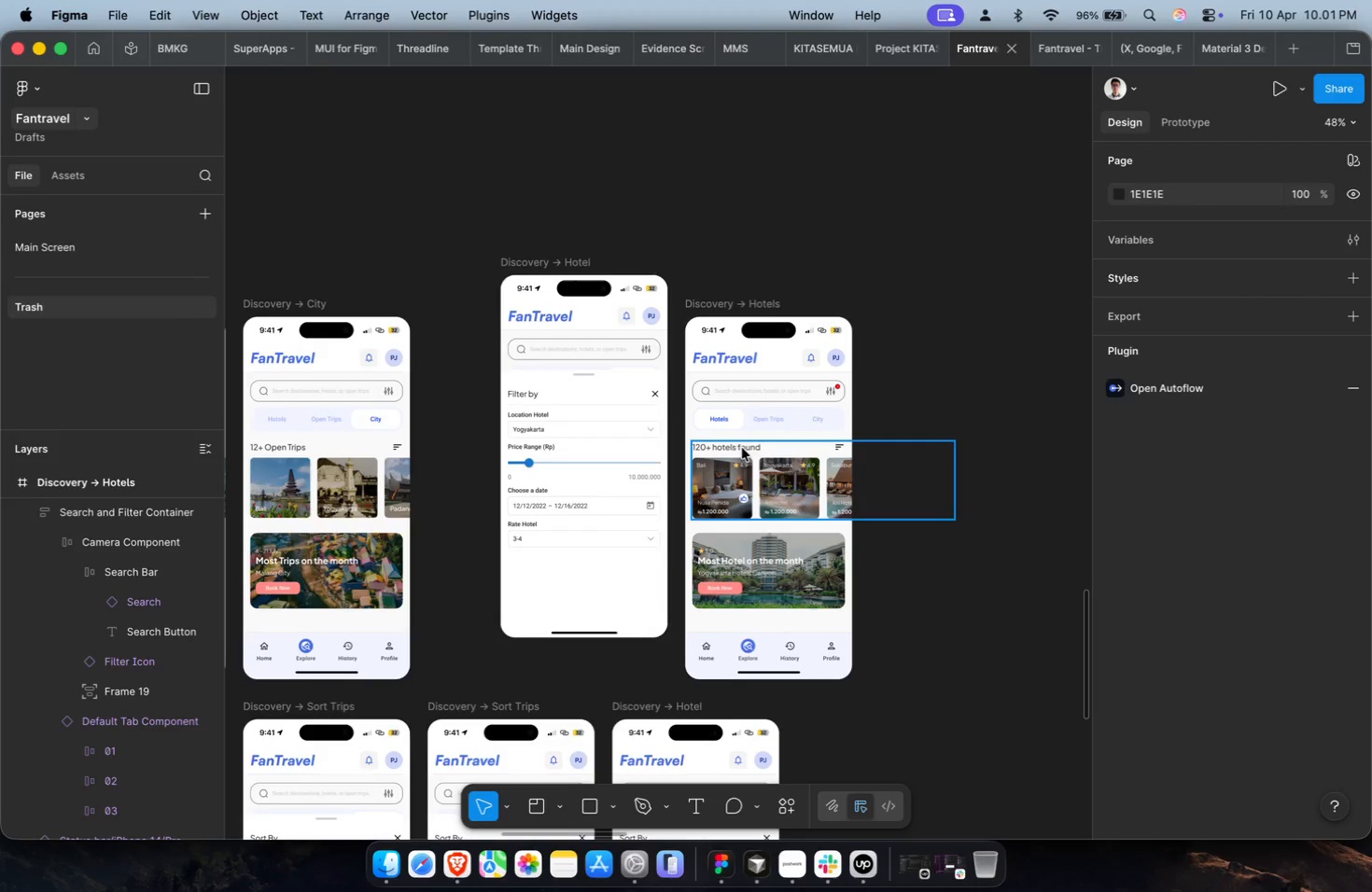 
left_click([736, 439])
 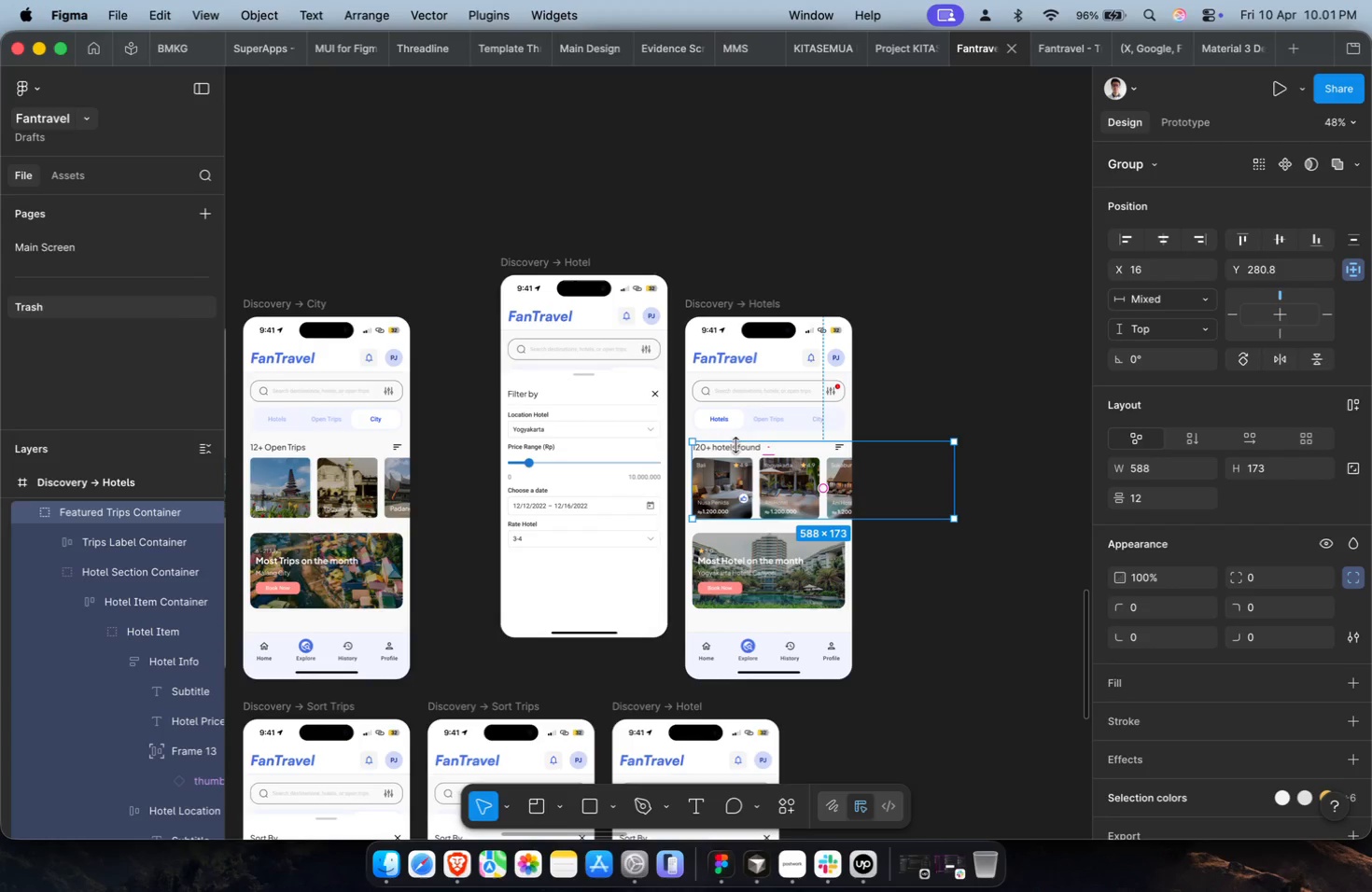 
double_click([736, 448])
 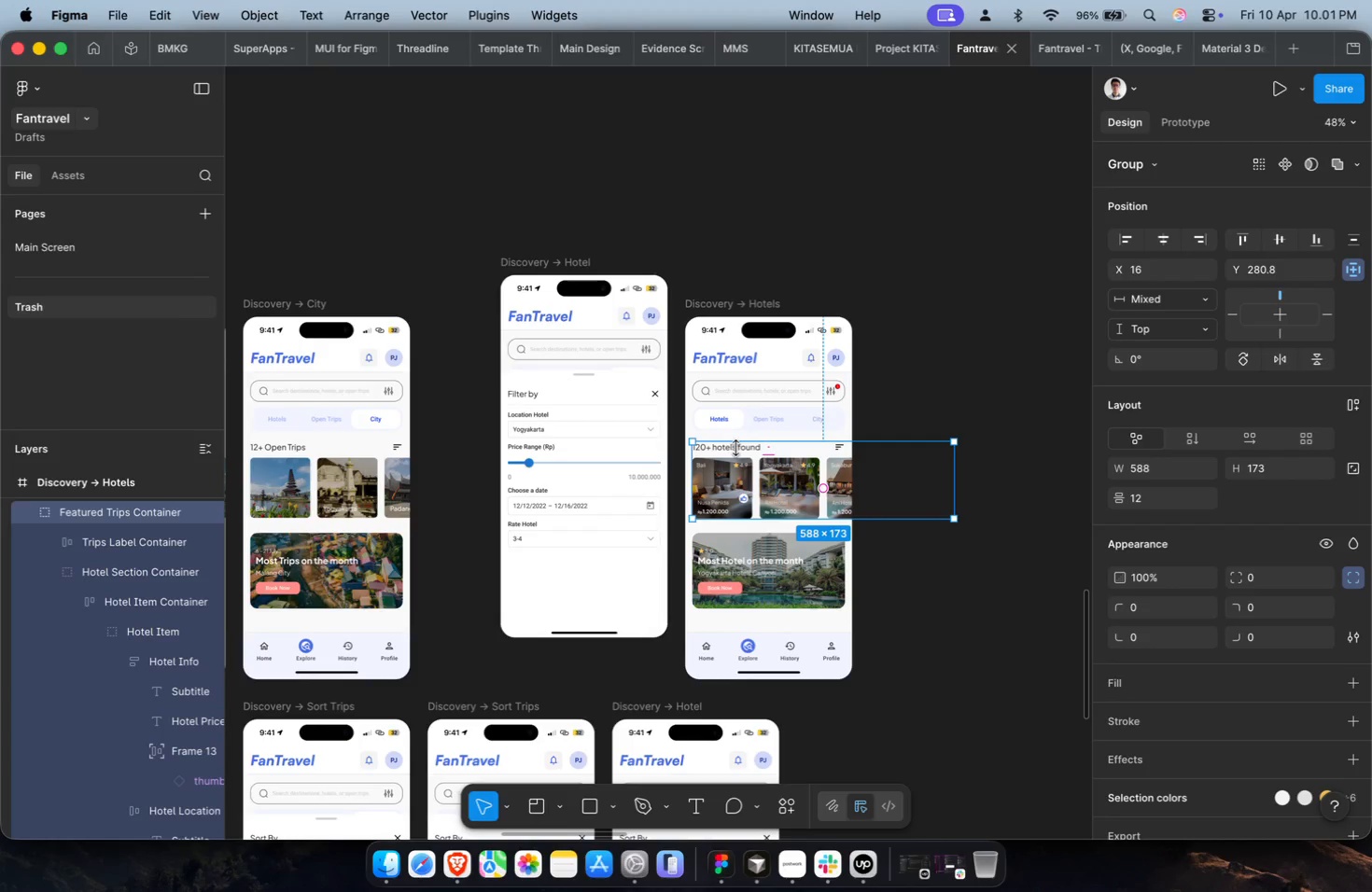 
hold_key(key=CommandLeft, duration=0.45)
 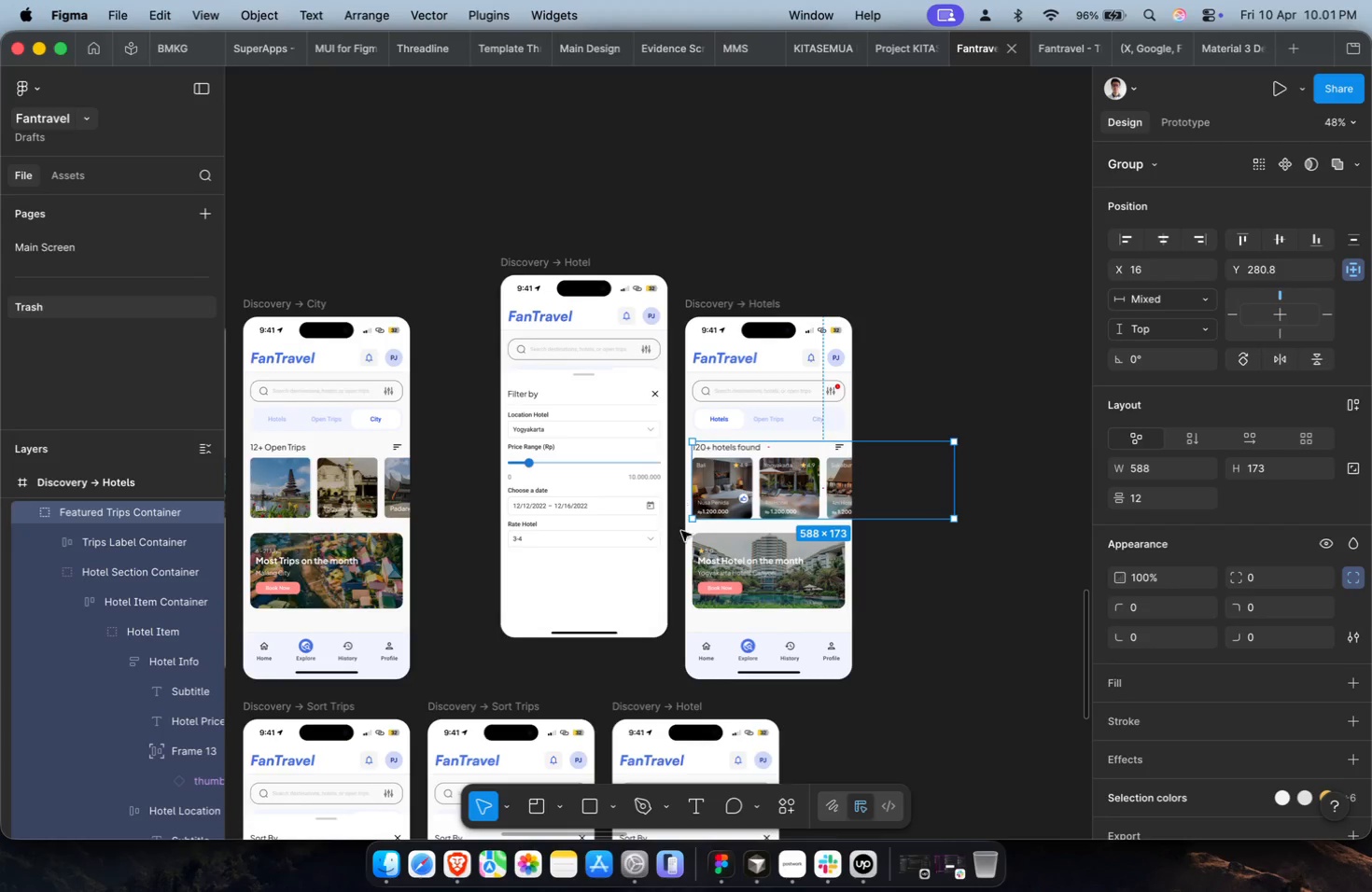 
scroll: coordinate [681, 531], scroll_direction: down, amount: 14.0
 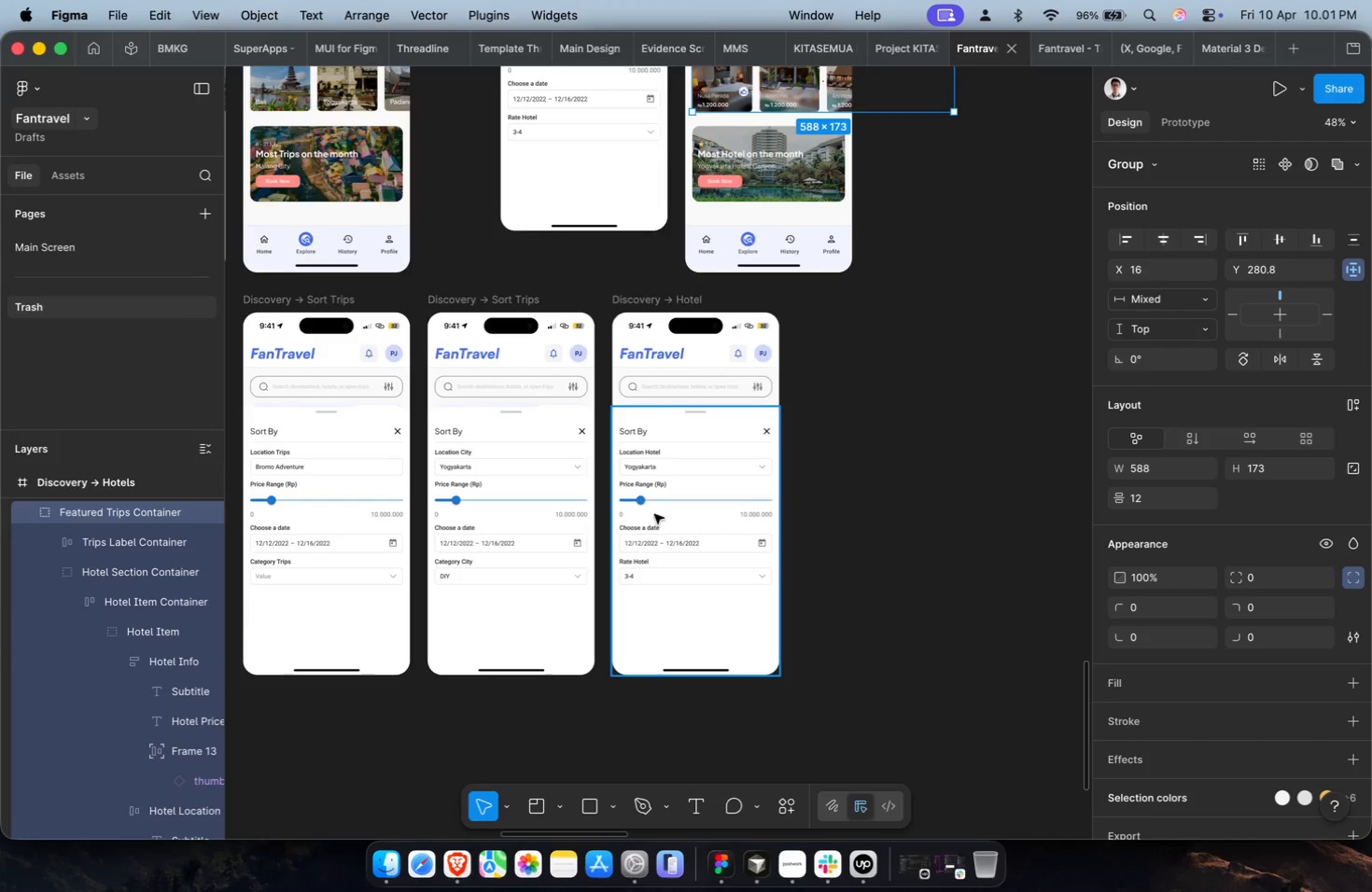 
key(Meta+CommandLeft)
 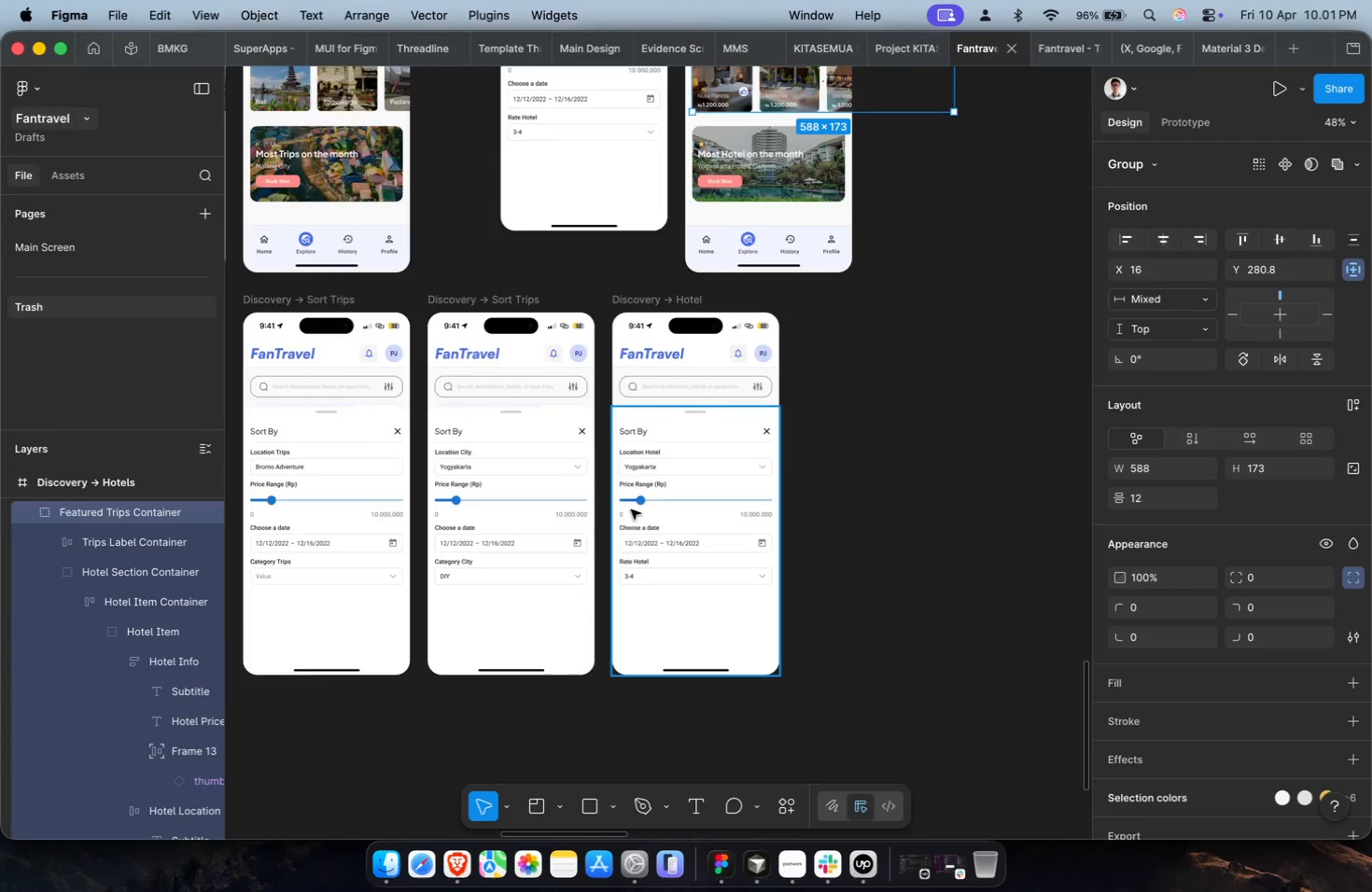 
key(Shift+ShiftLeft)
 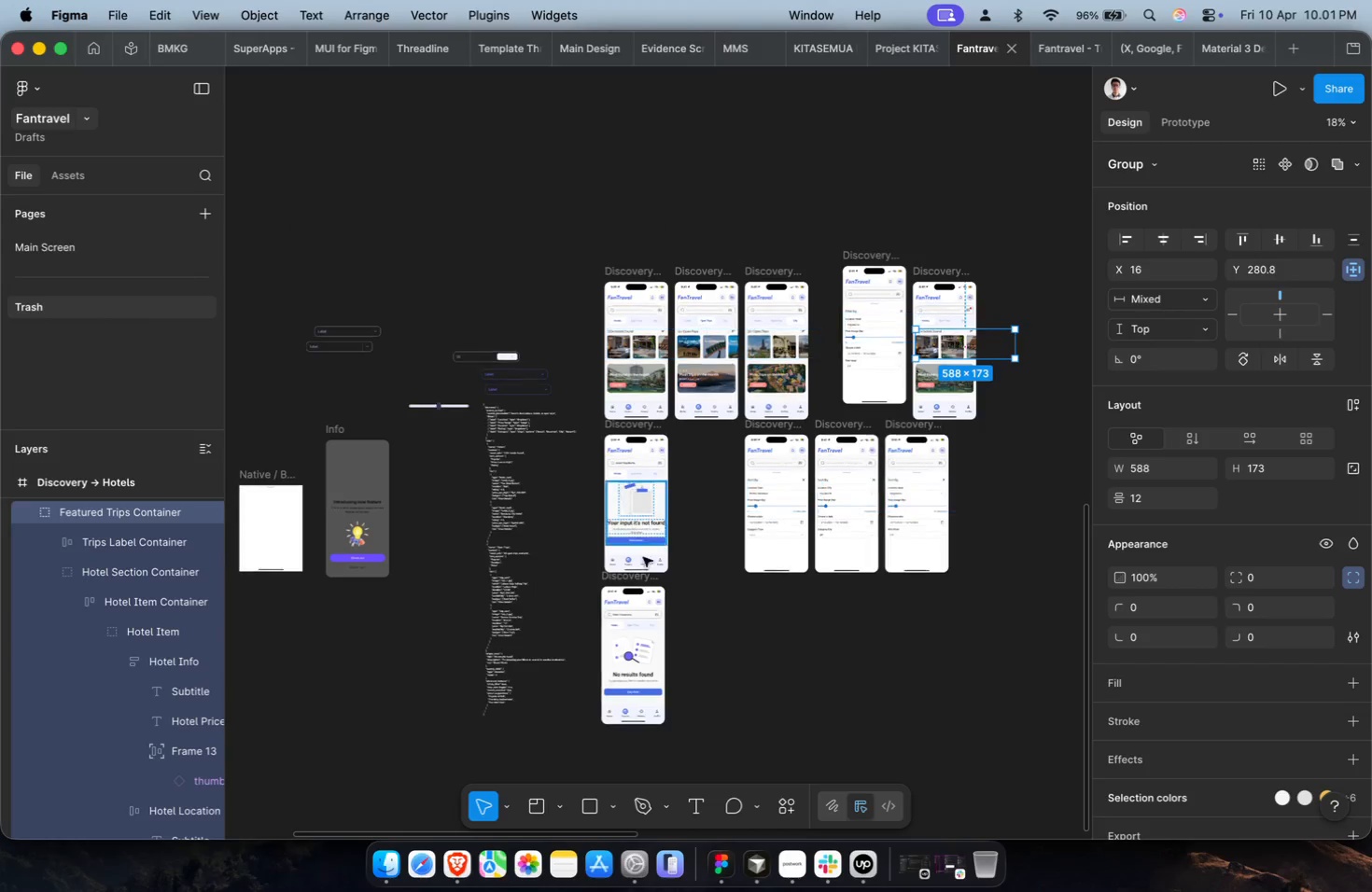 
scroll: coordinate [631, 509], scroll_direction: down, amount: 8.0
 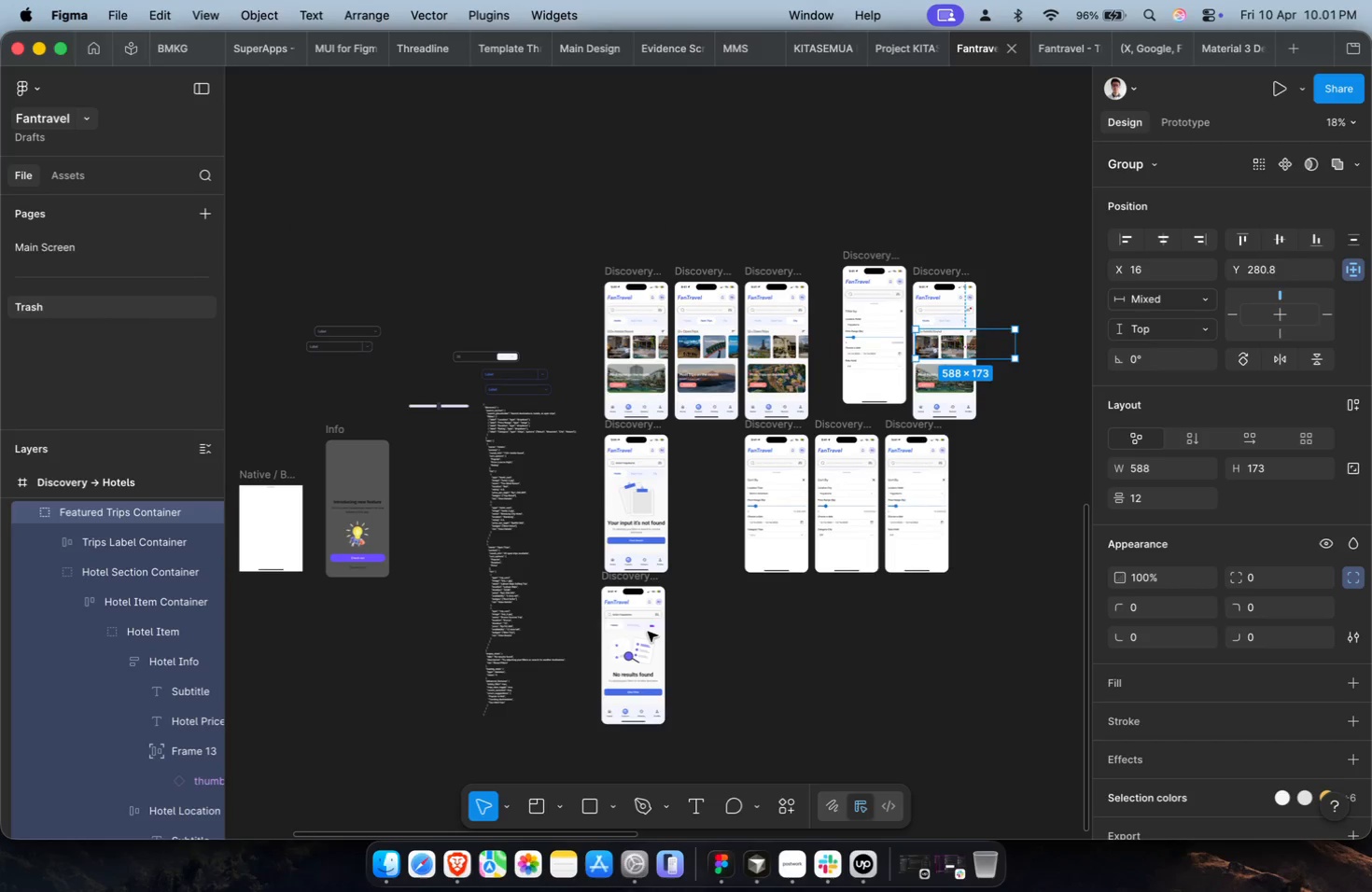 
double_click([624, 616])
 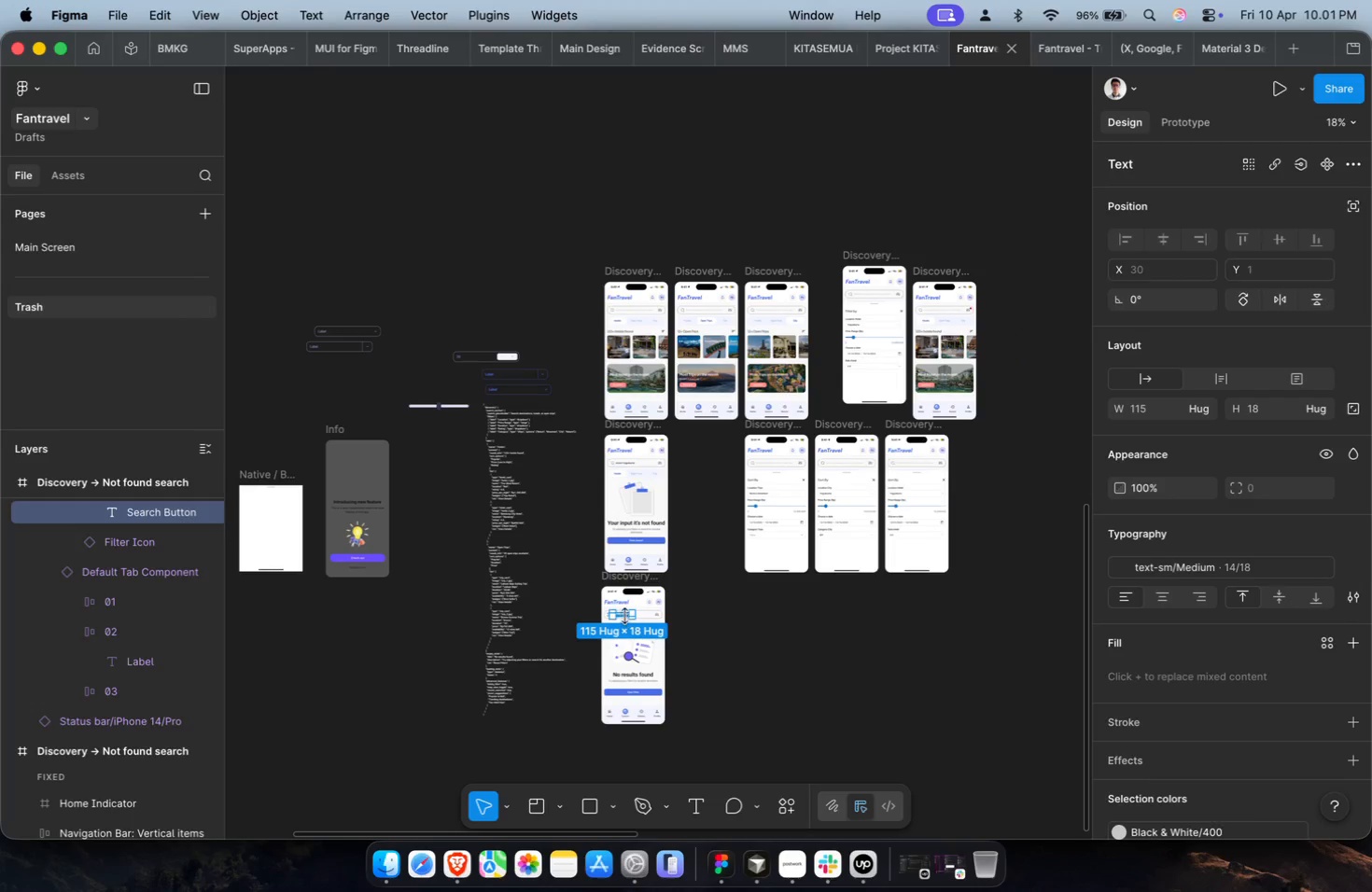 
key(Meta+C)
 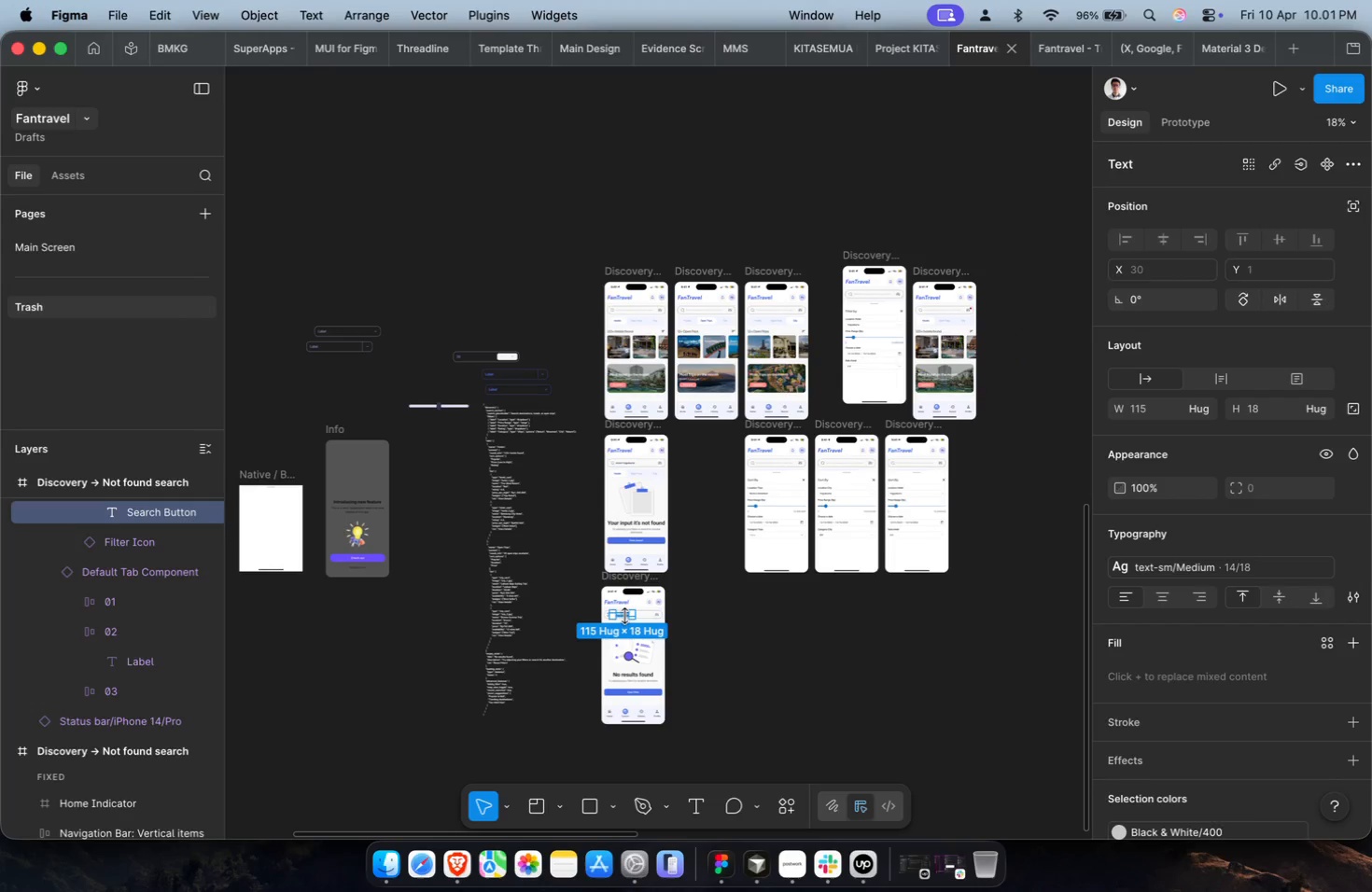 
triple_click([624, 616])
 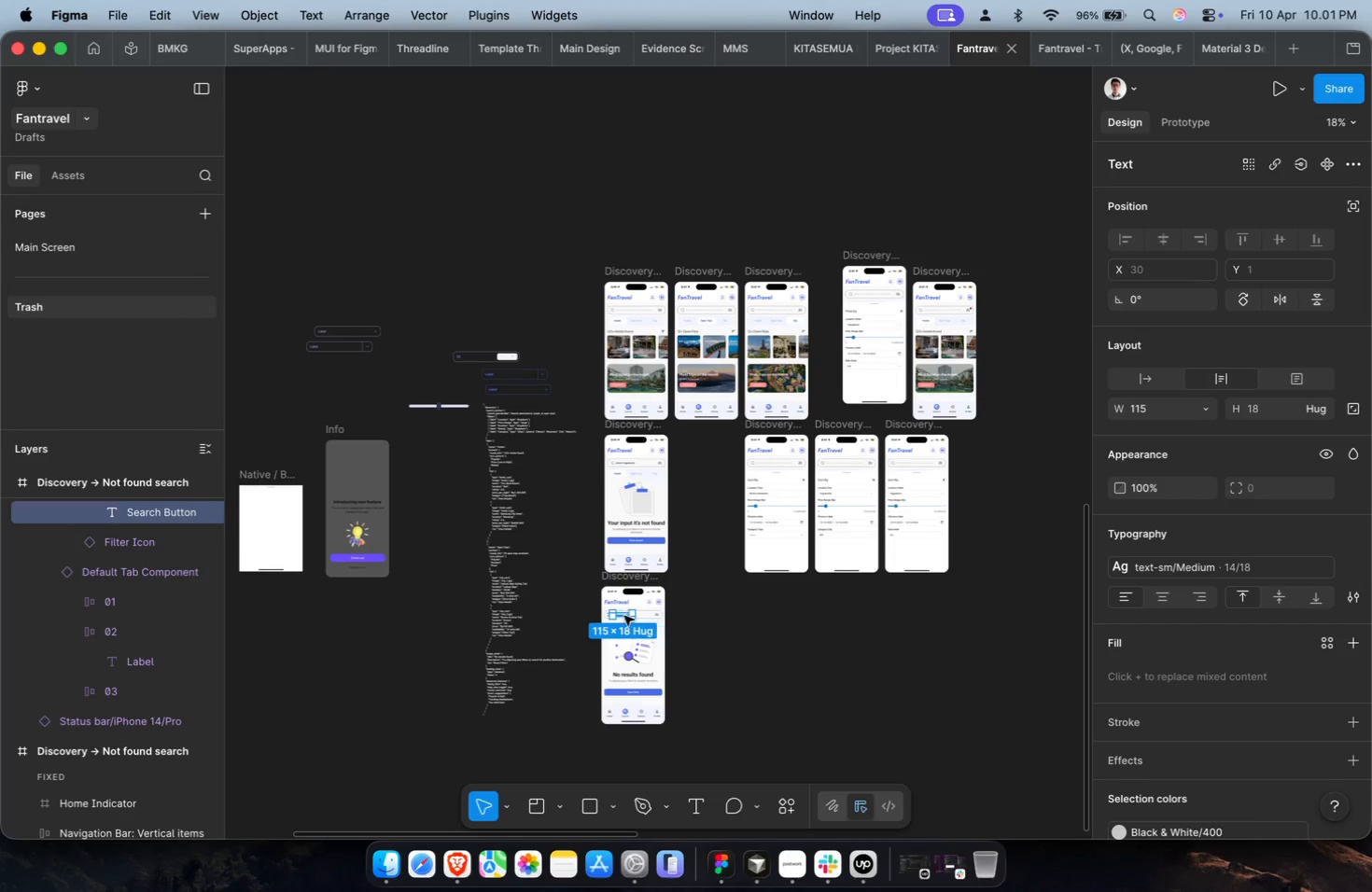 
triple_click([624, 616])
 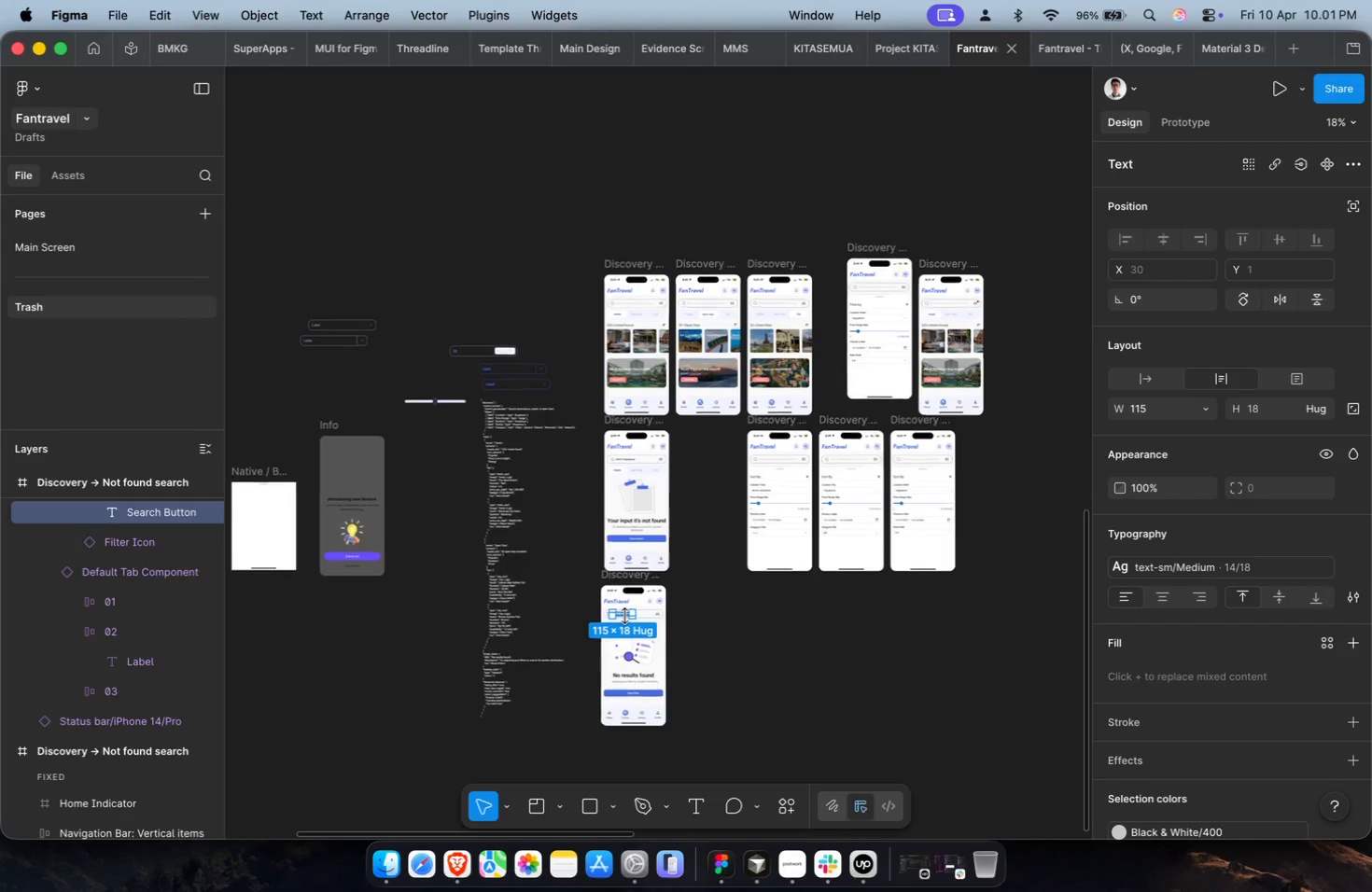 
left_click([624, 610])
 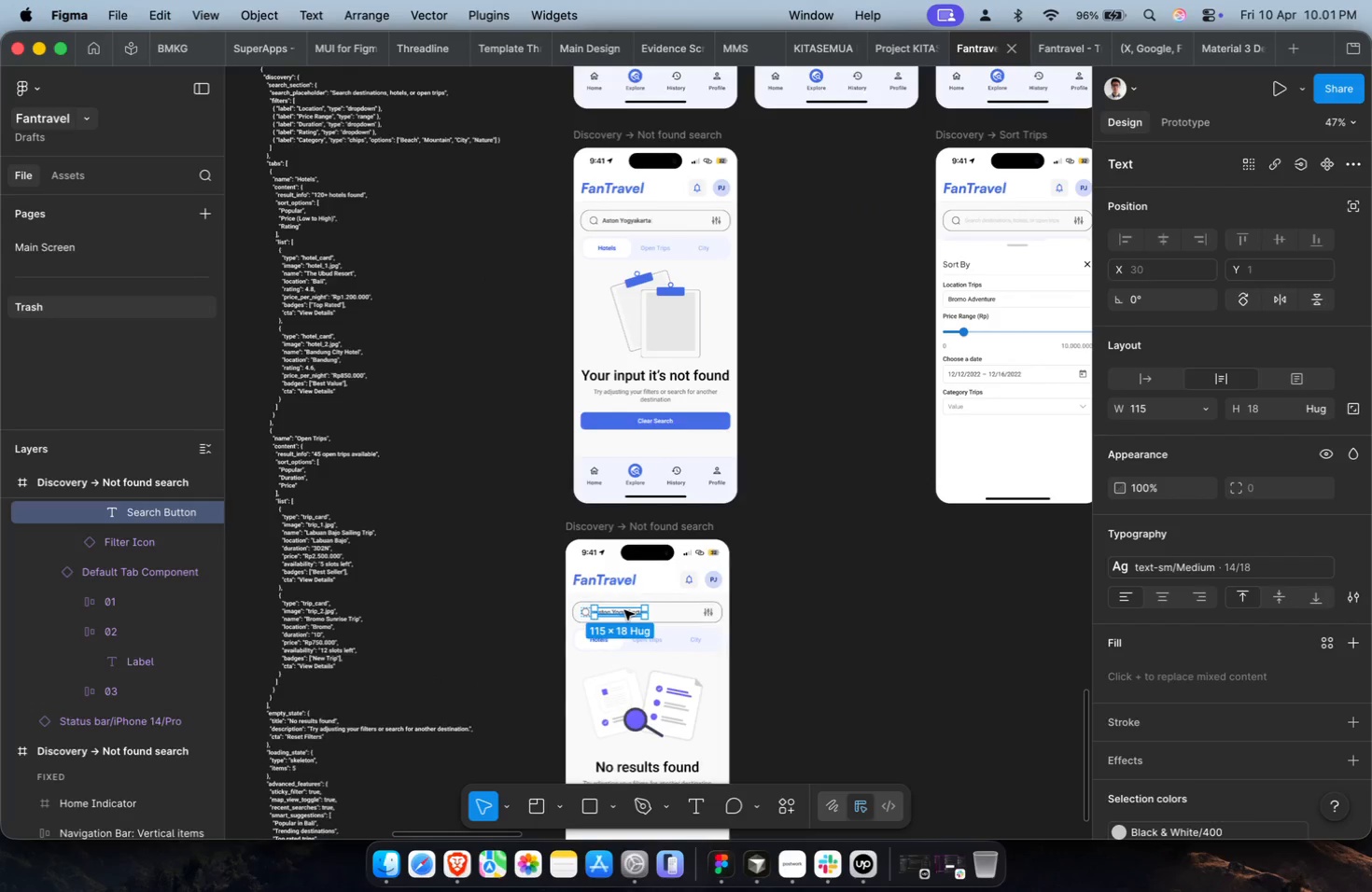 
scroll: coordinate [624, 616], scroll_direction: up, amount: 12.0
 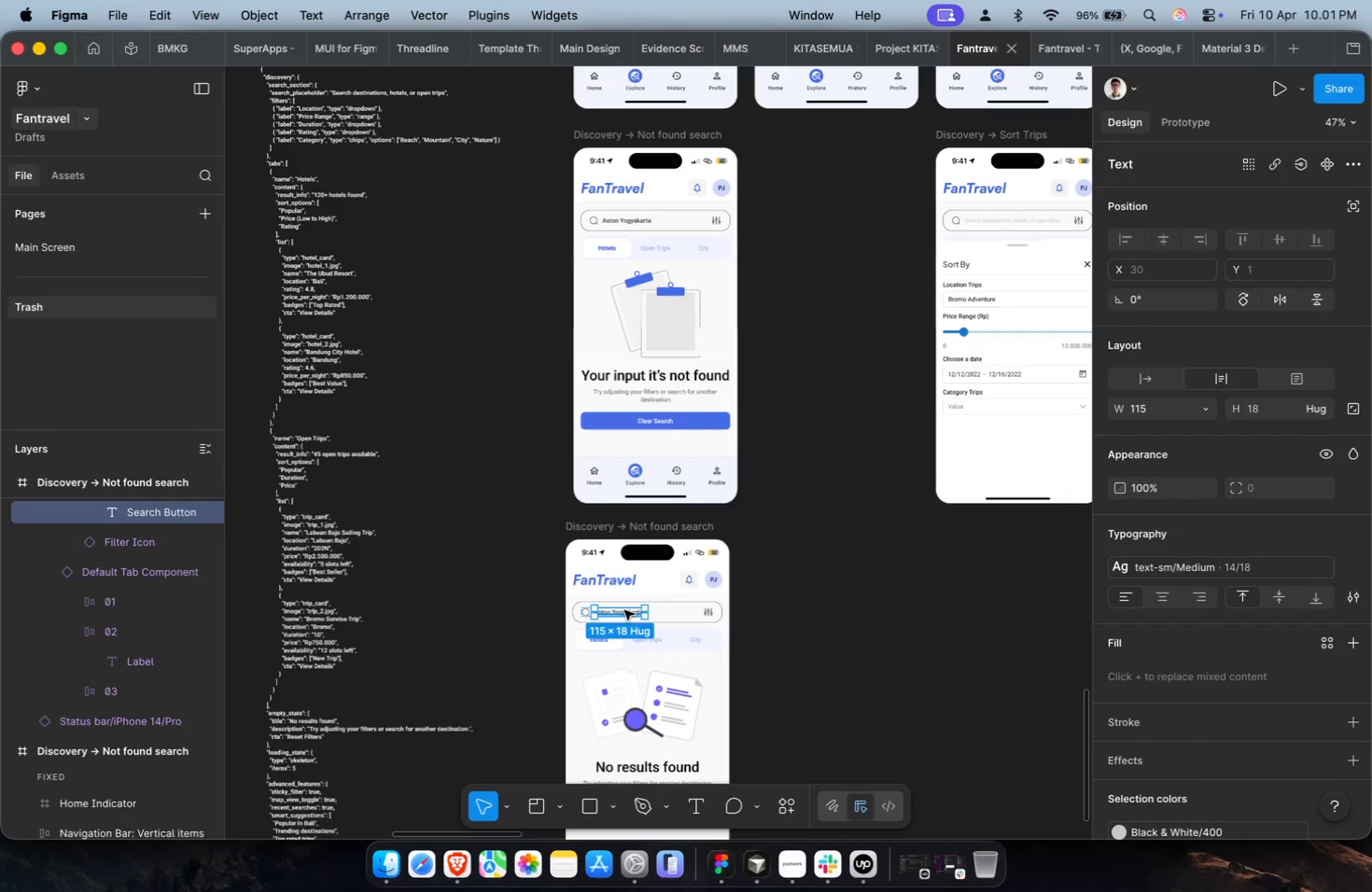 
double_click([624, 610])
 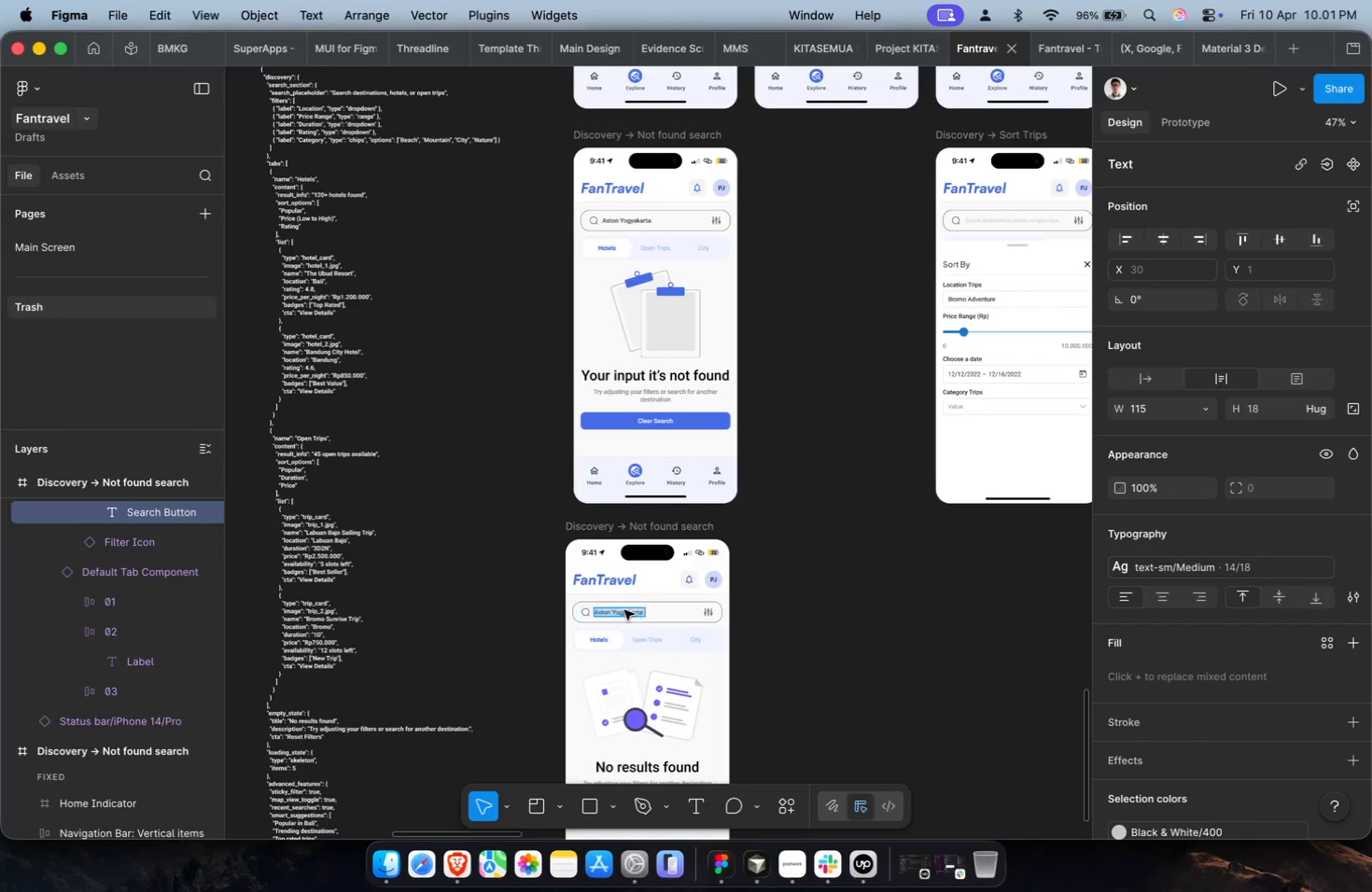 
key(Meta+C)
 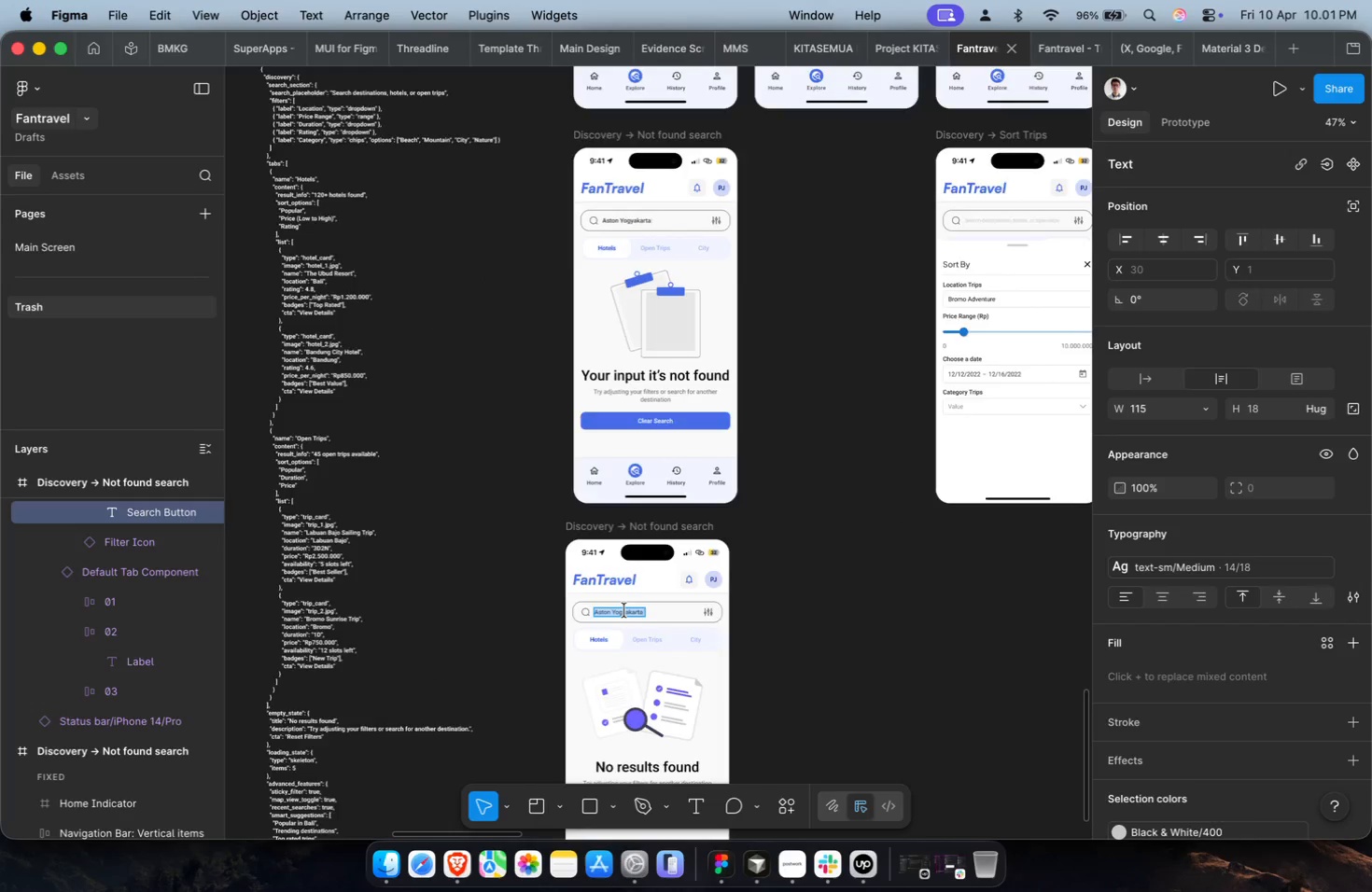 
key(Shift+ShiftLeft)
 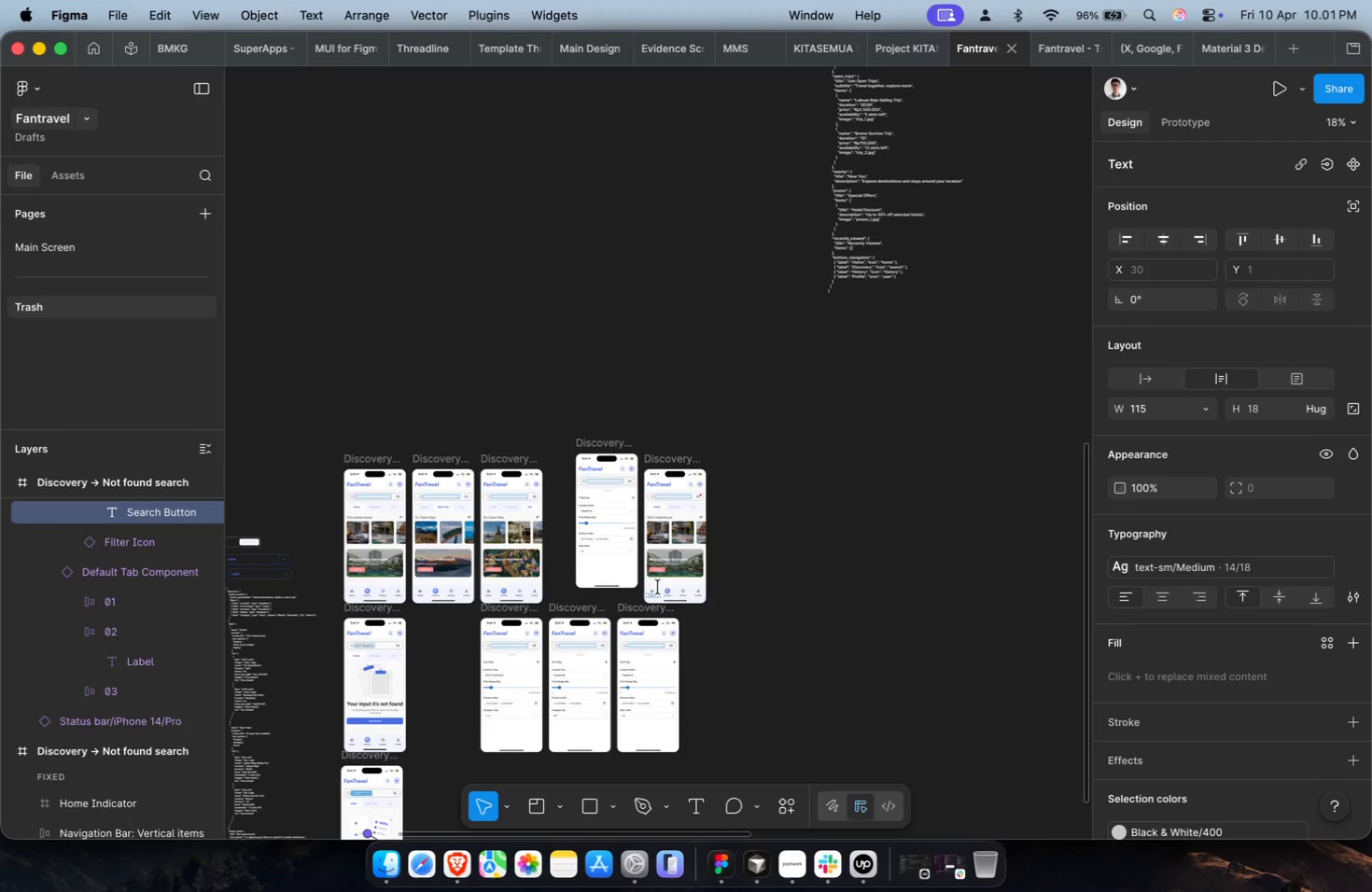 
hold_key(key=CommandLeft, duration=0.55)
scroll: coordinate [725, 451], scroll_direction: up, amount: 5.0
 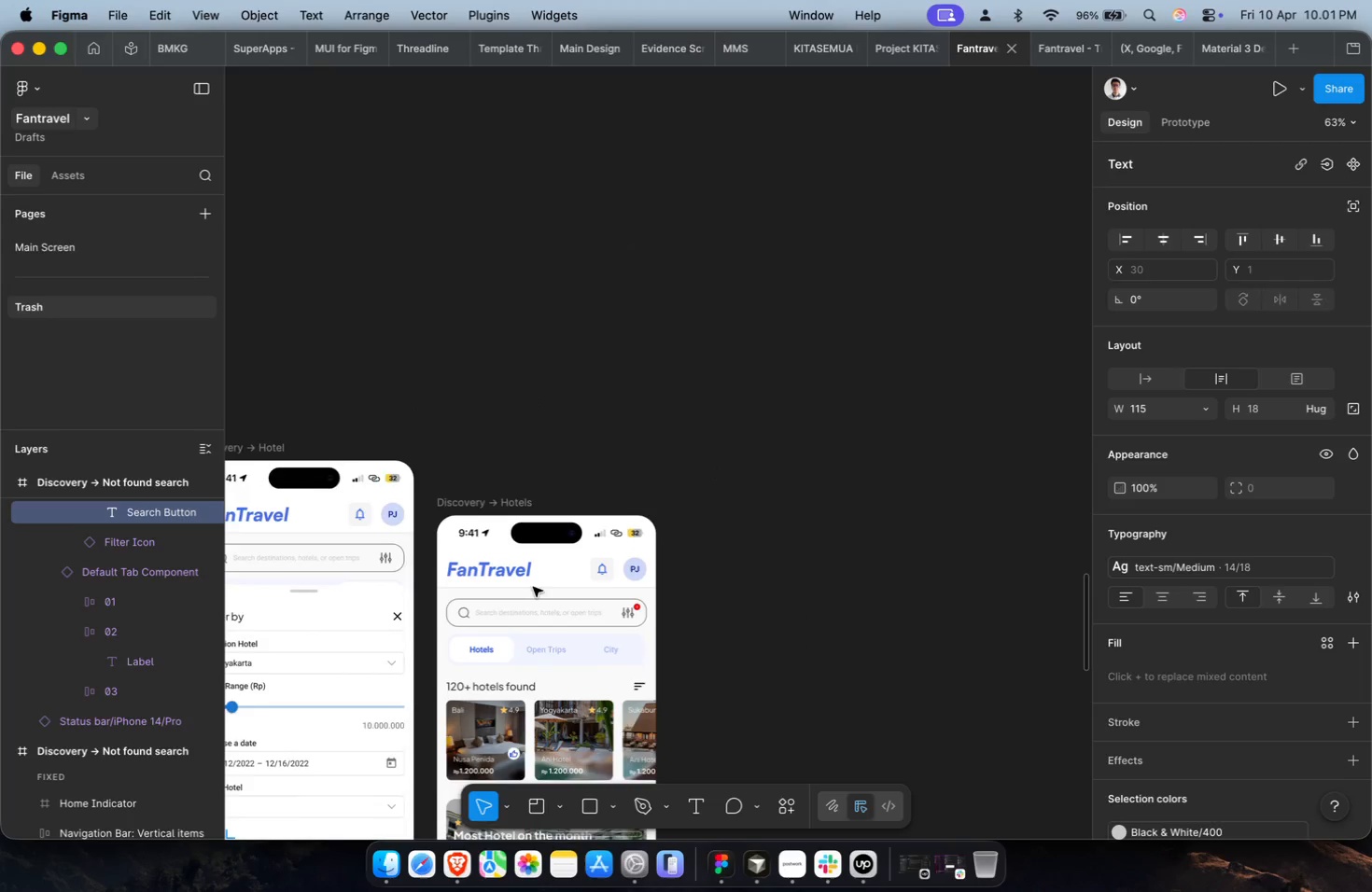 
key(Shift+ShiftLeft)
 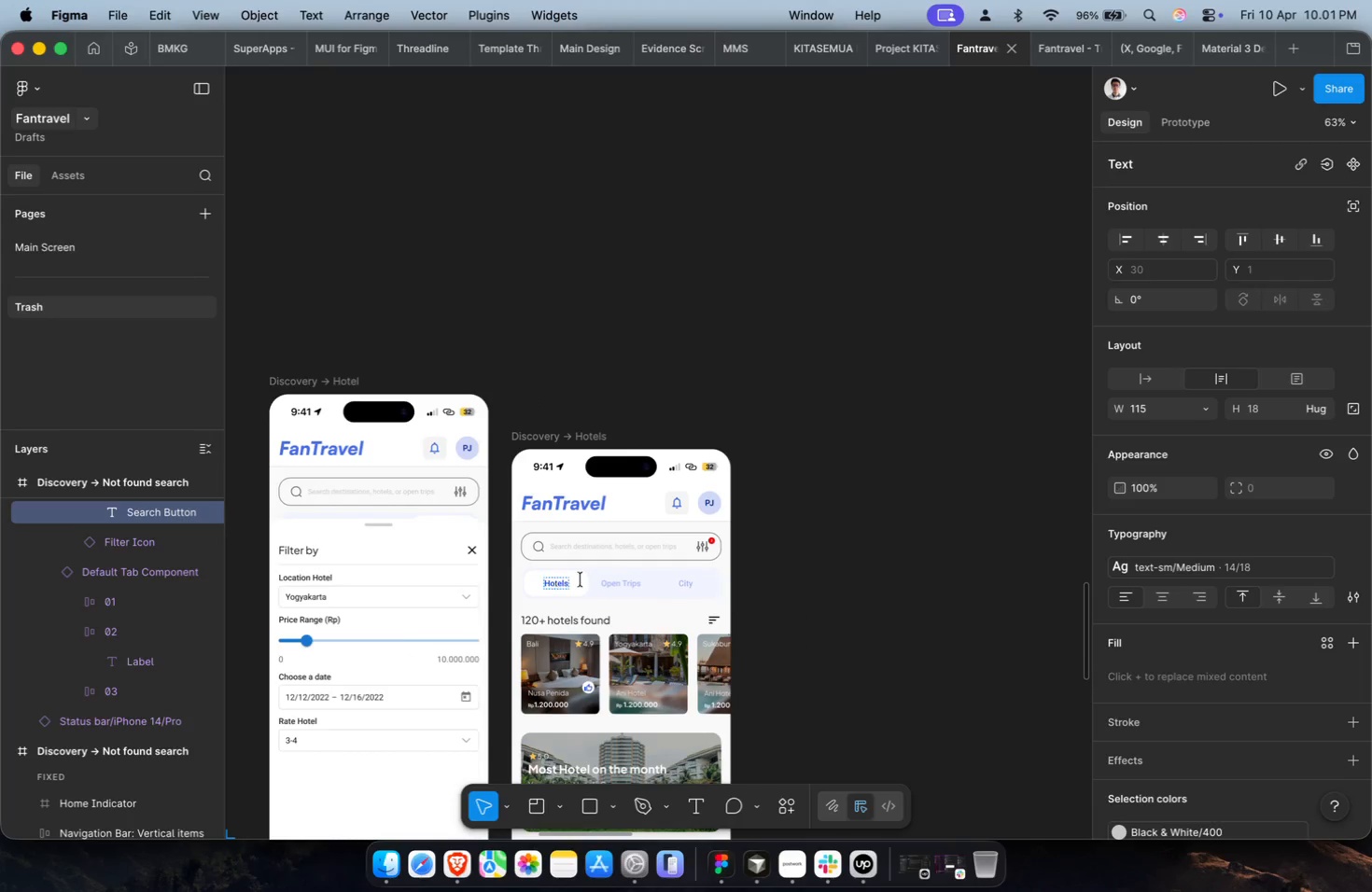 
scroll: coordinate [523, 574], scroll_direction: down, amount: 1.0
 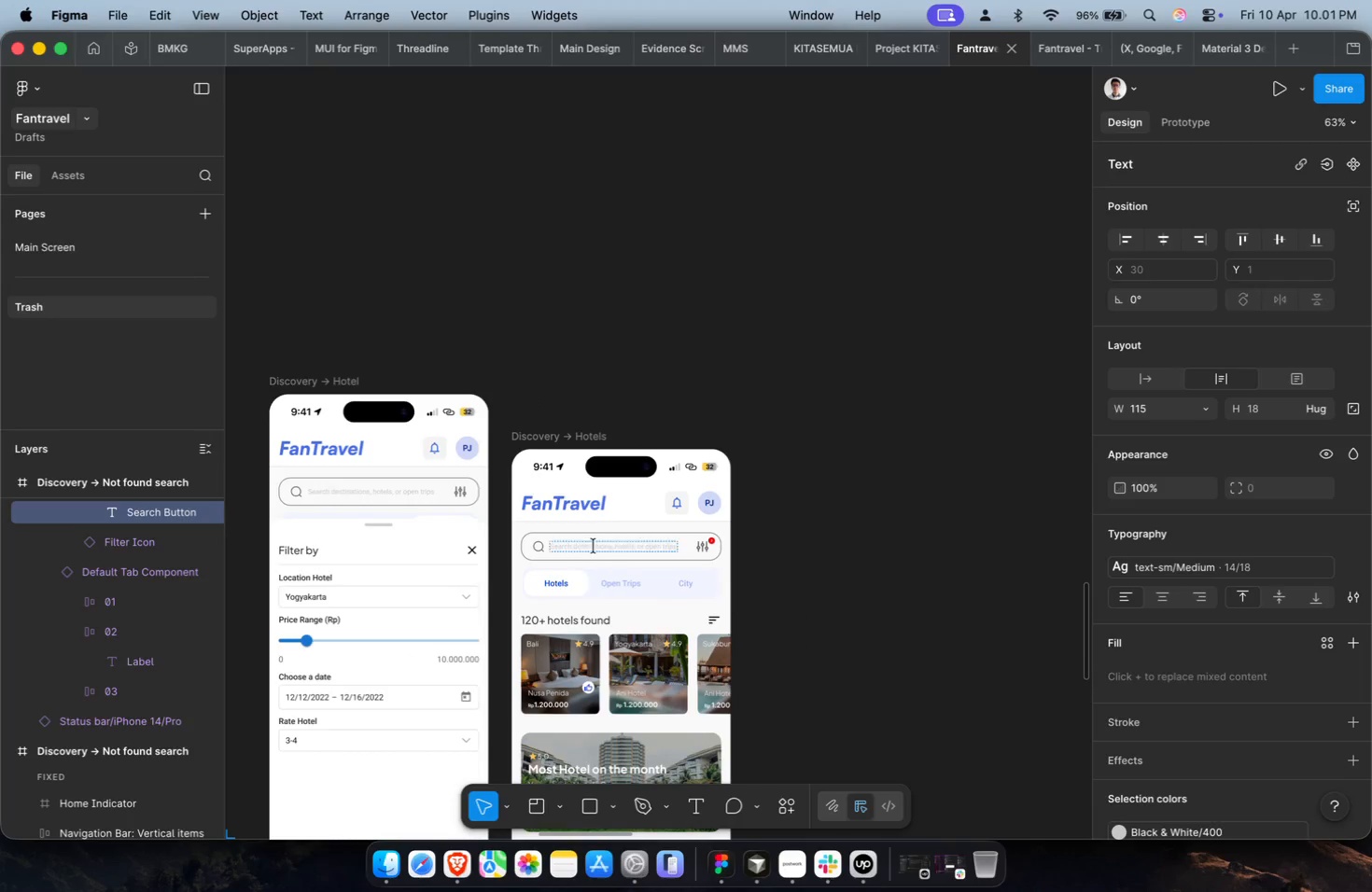 
left_click([595, 540])
 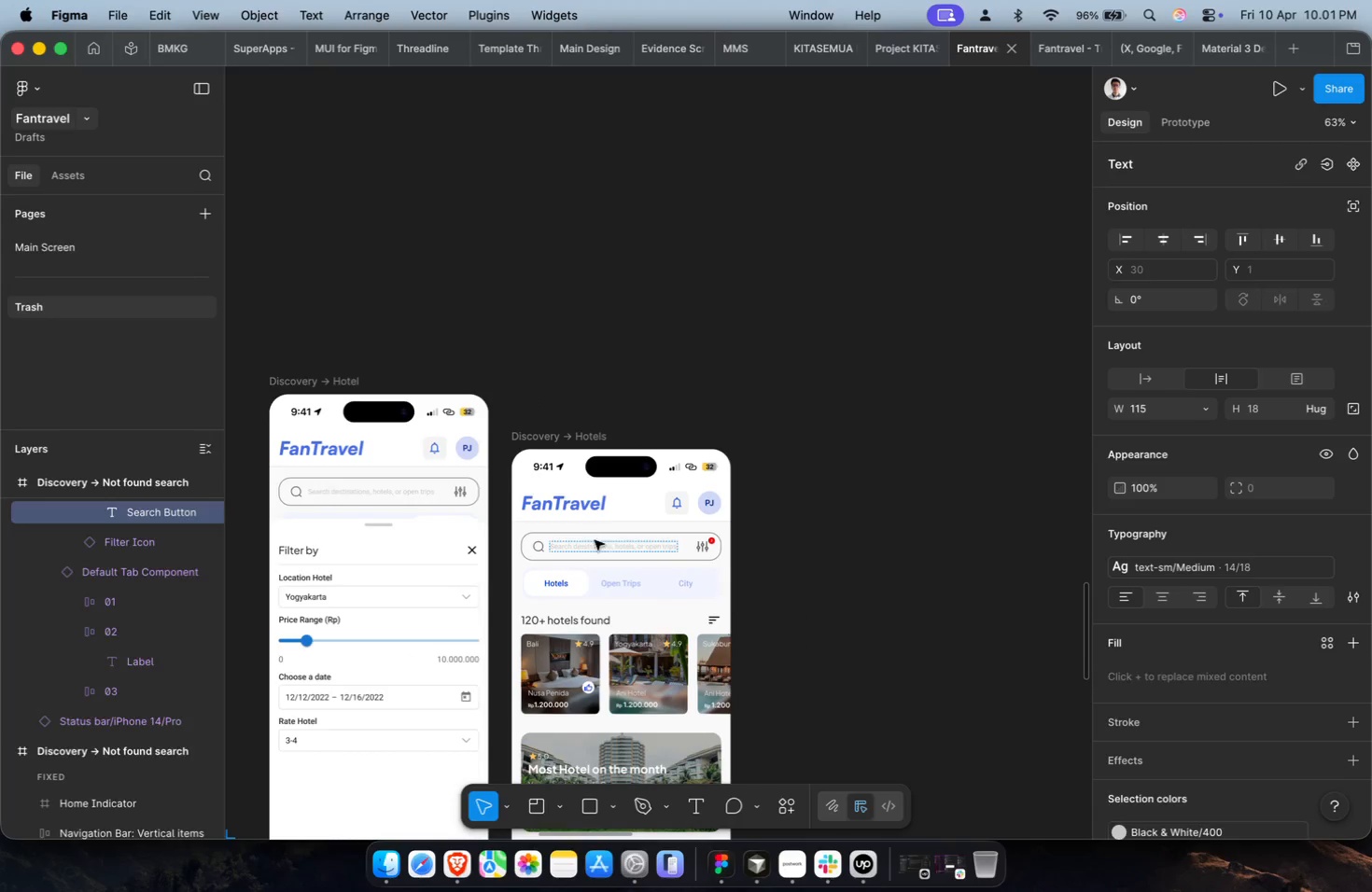 
key(Meta+A)
 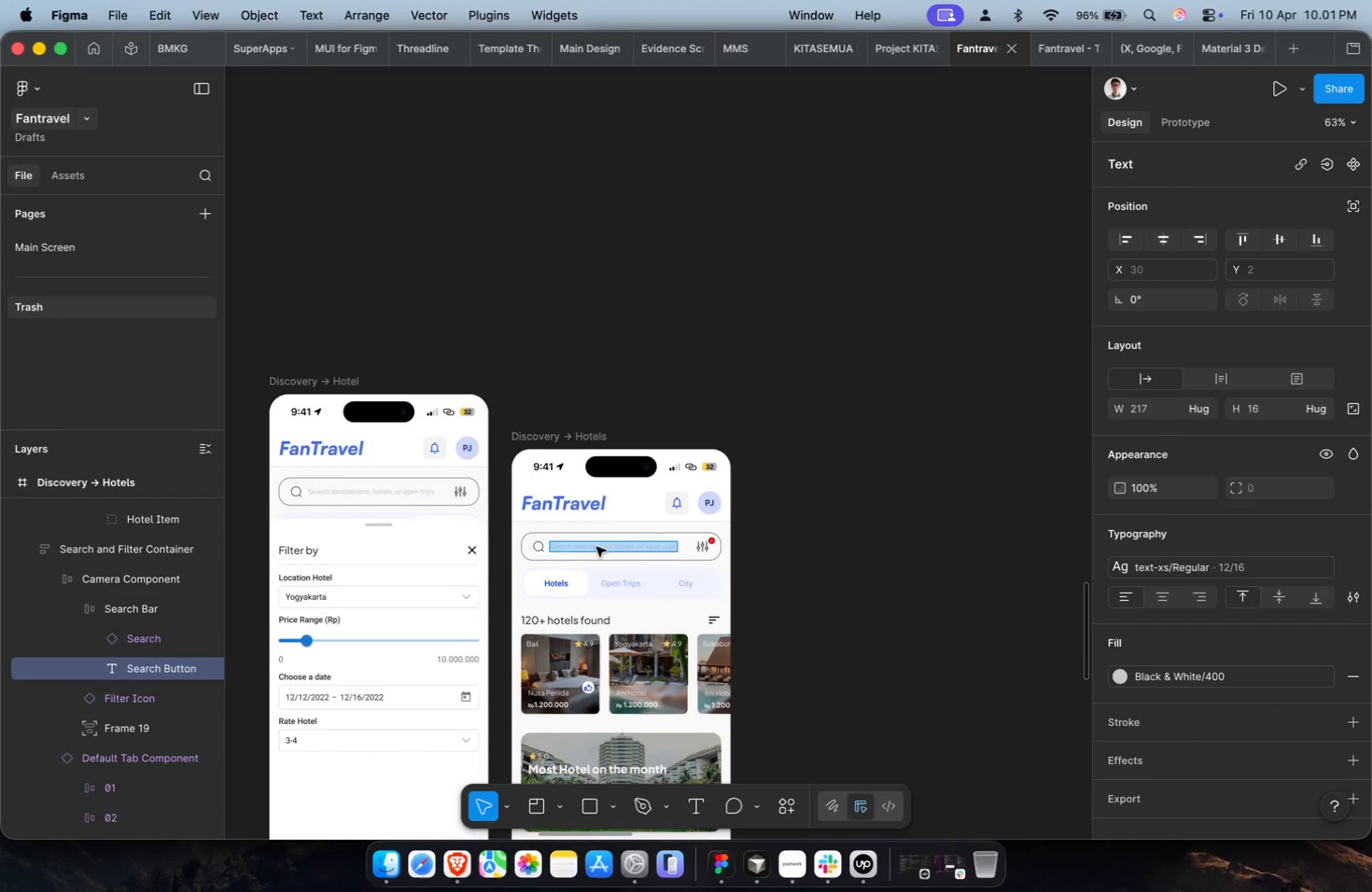 
key(Meta+V)
 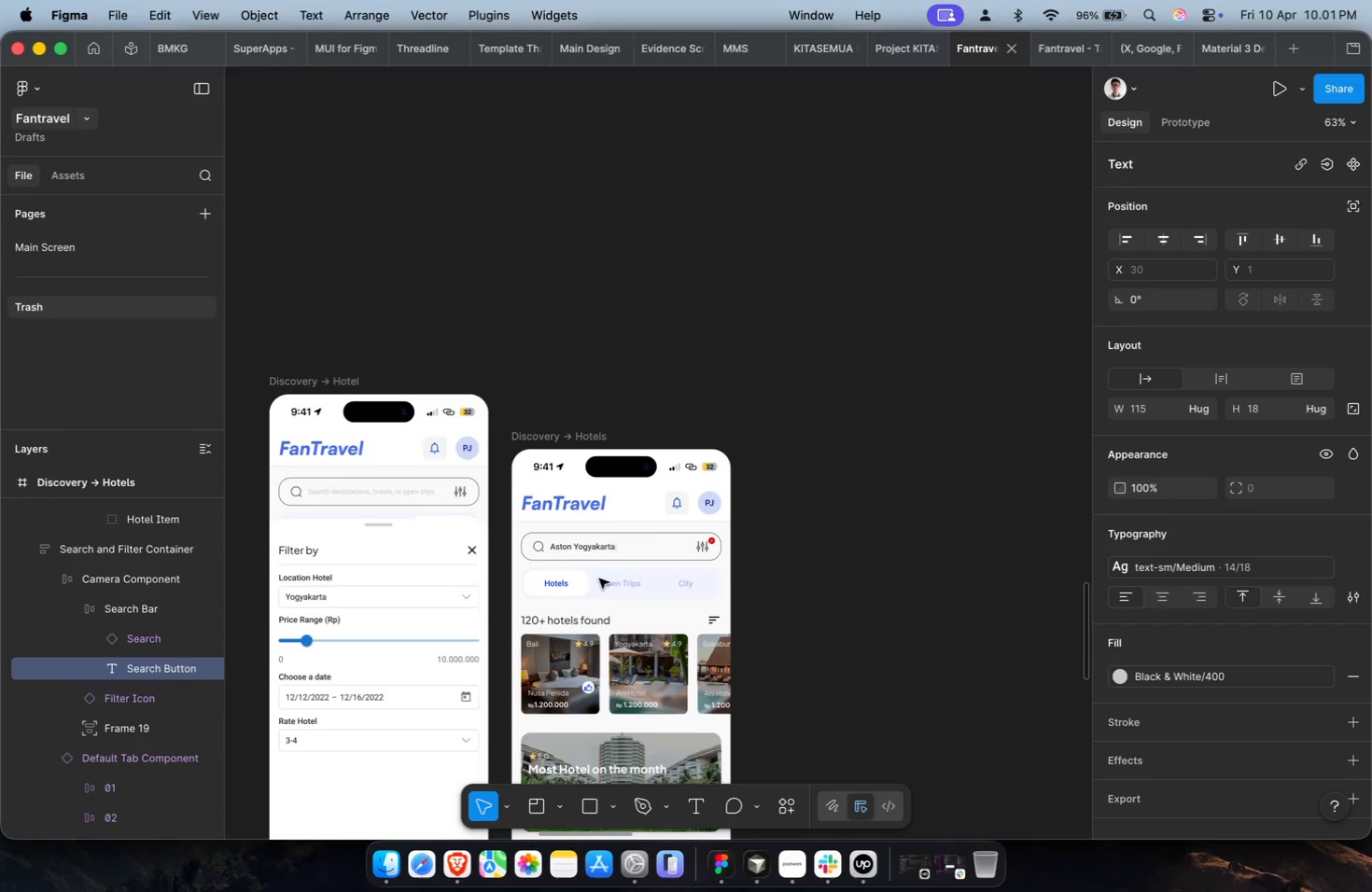 
key(Escape)
 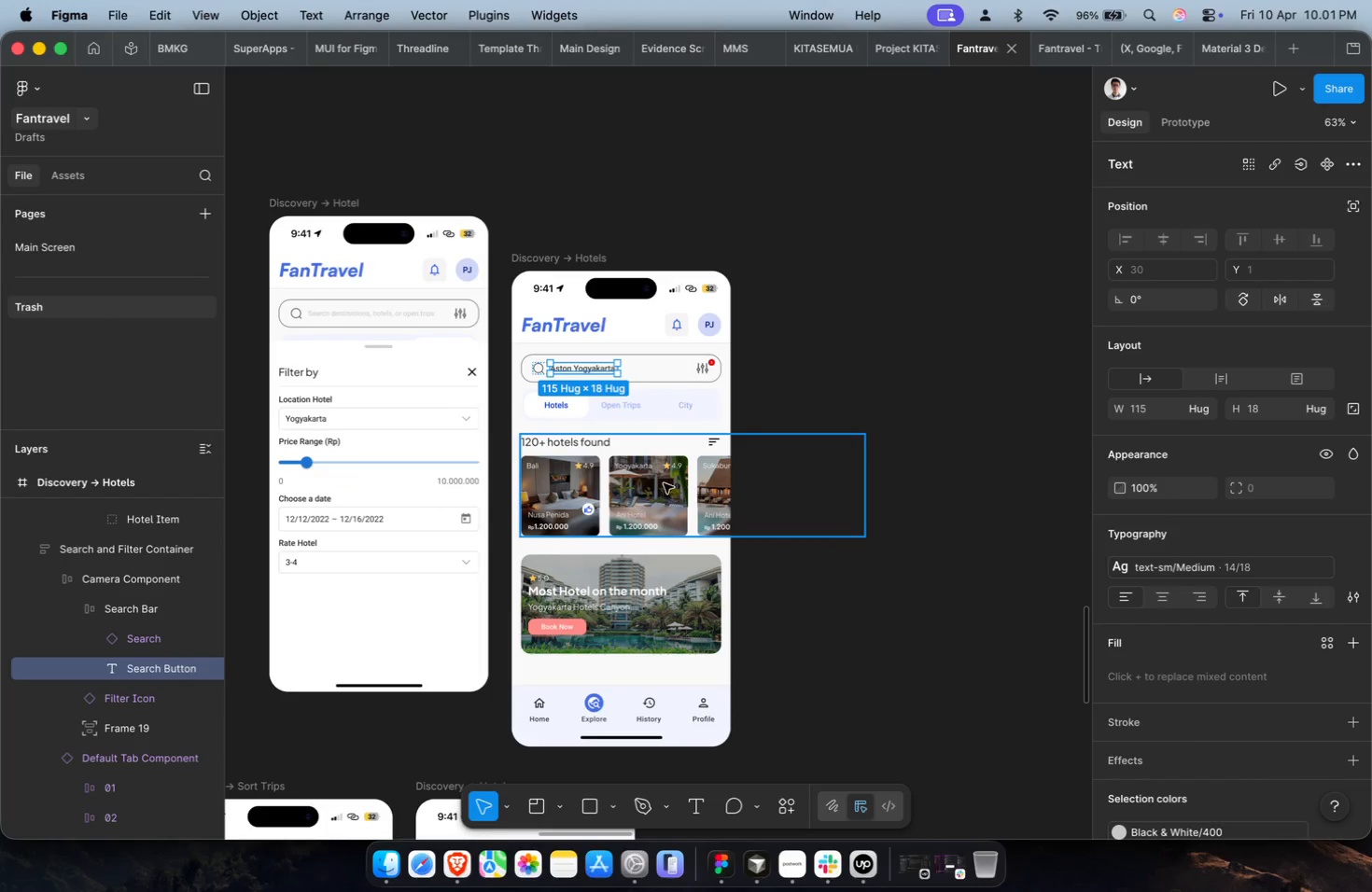 
scroll: coordinate [608, 615], scroll_direction: down, amount: 4.0
 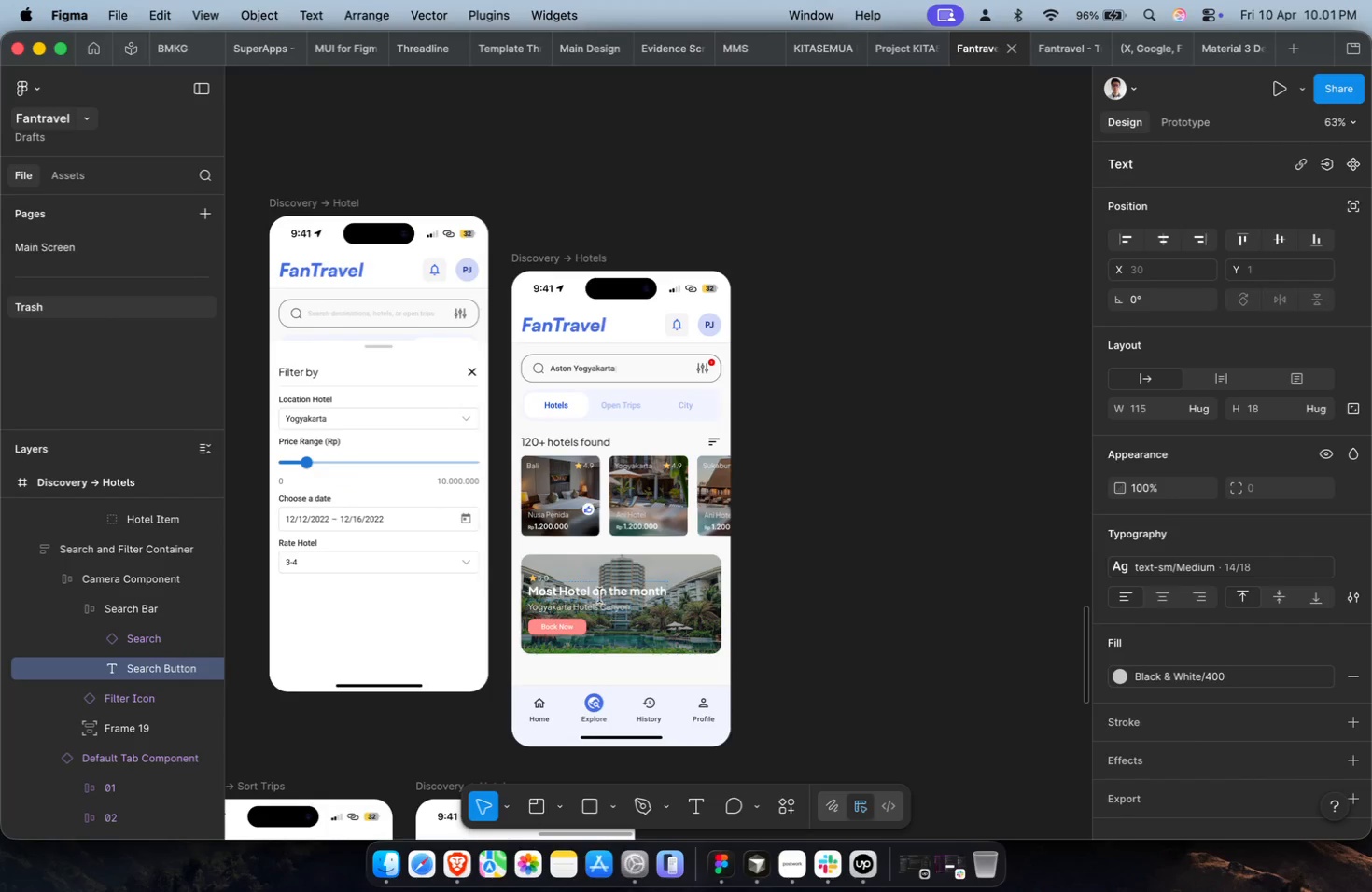 
double_click([666, 480])
 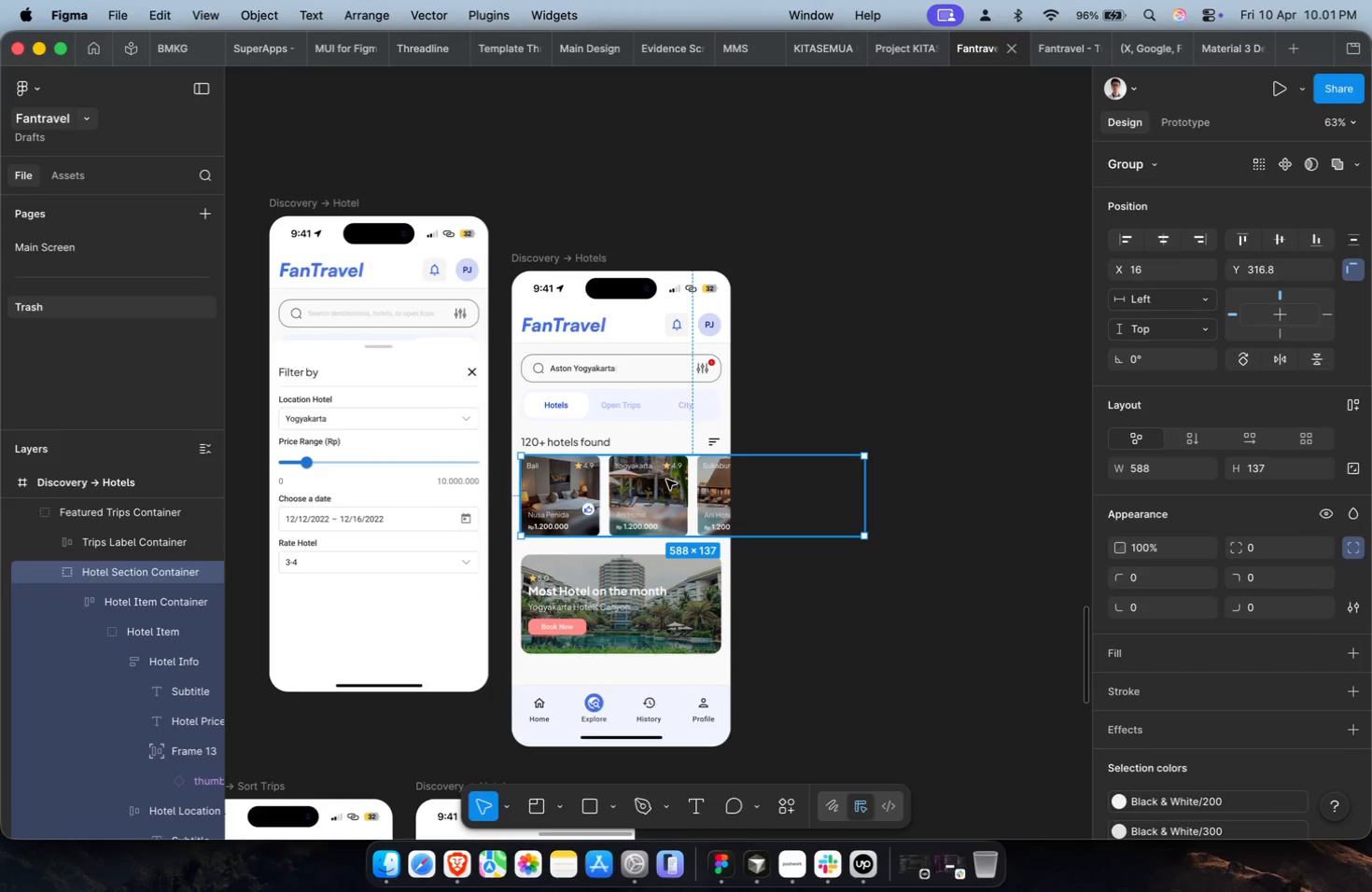 
triple_click([666, 480])
 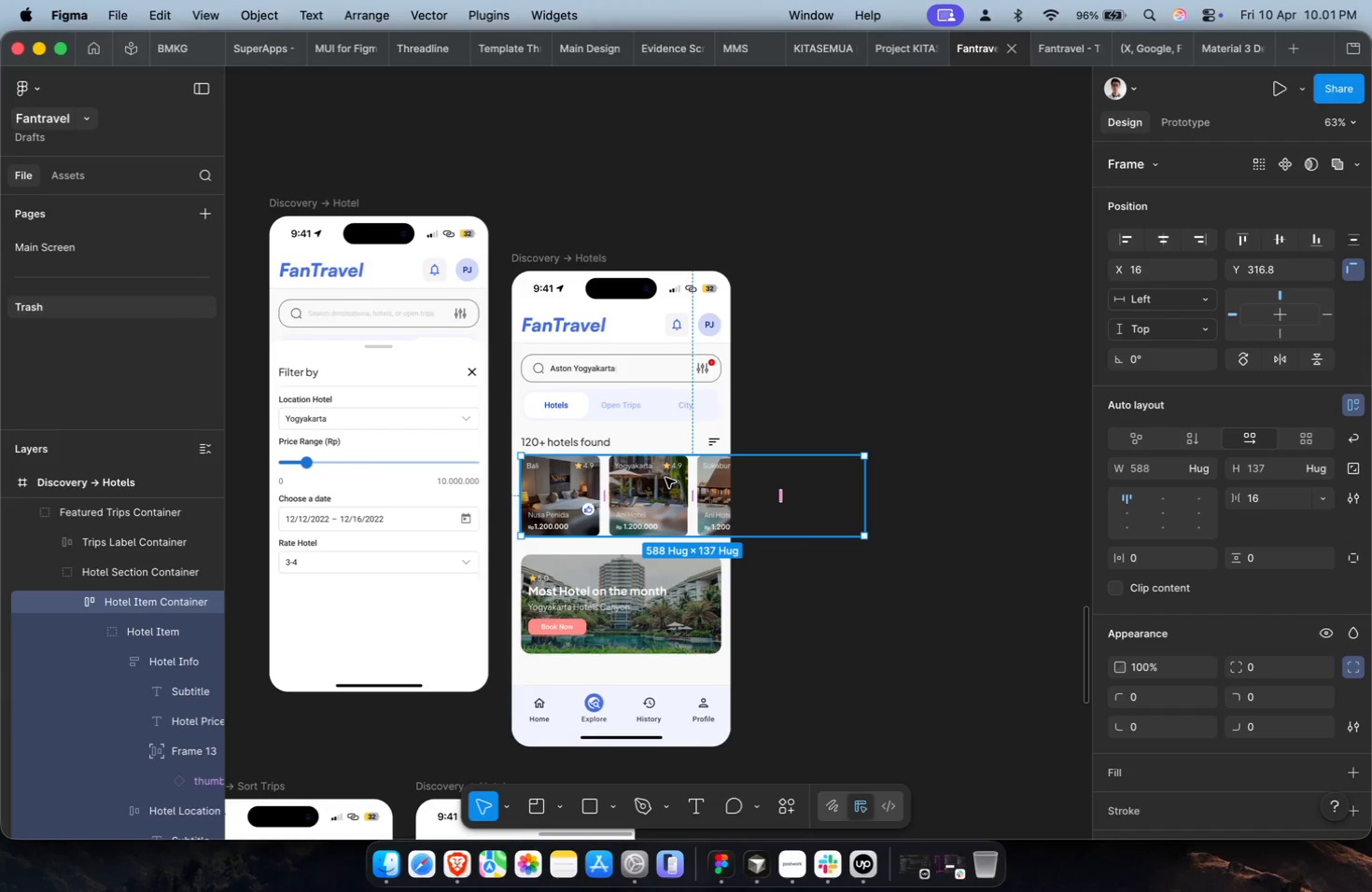 
triple_click([665, 478])
 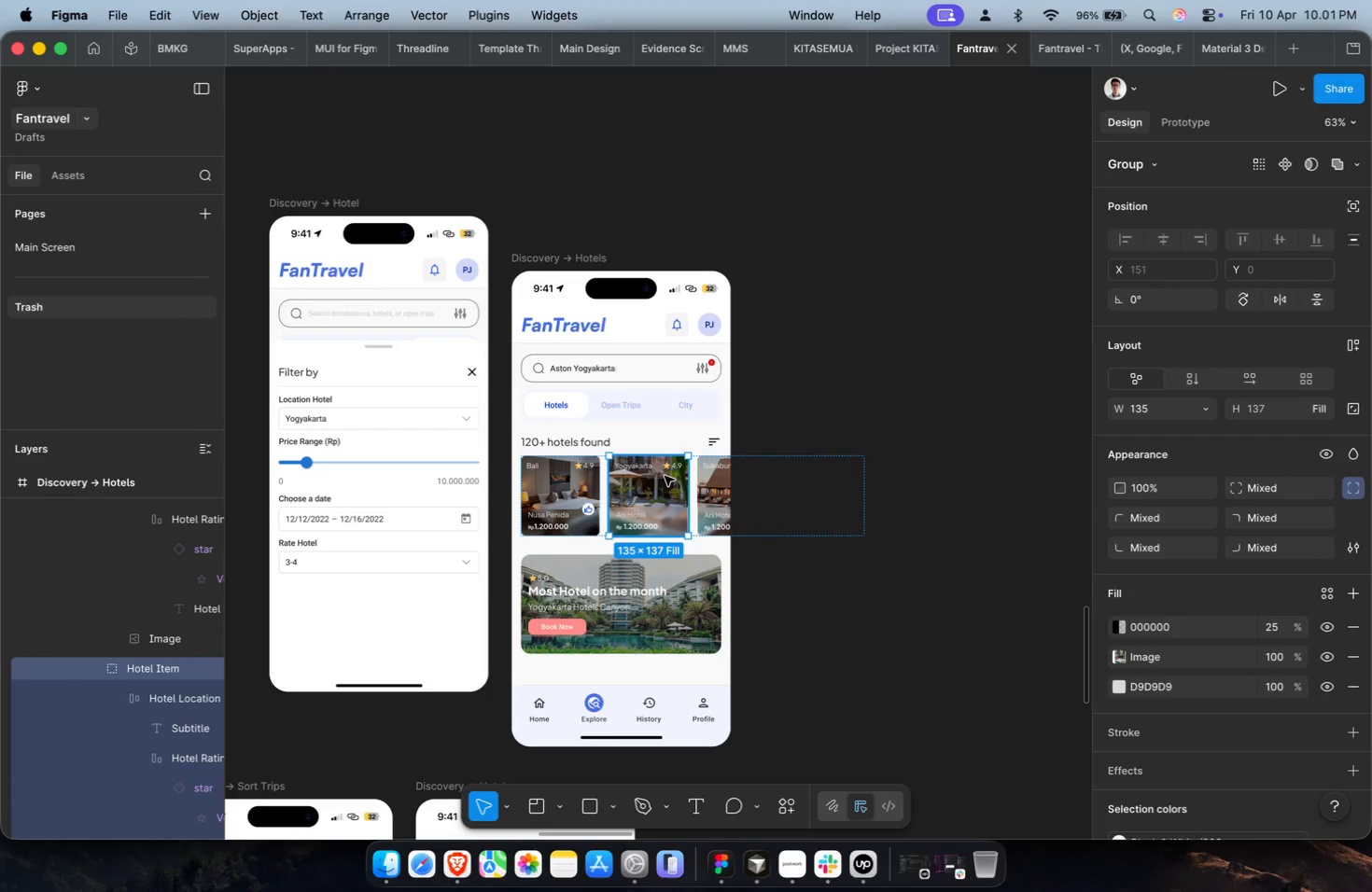 
hold_key(key=ShiftLeft, duration=1.02)
left_click([704, 476])
 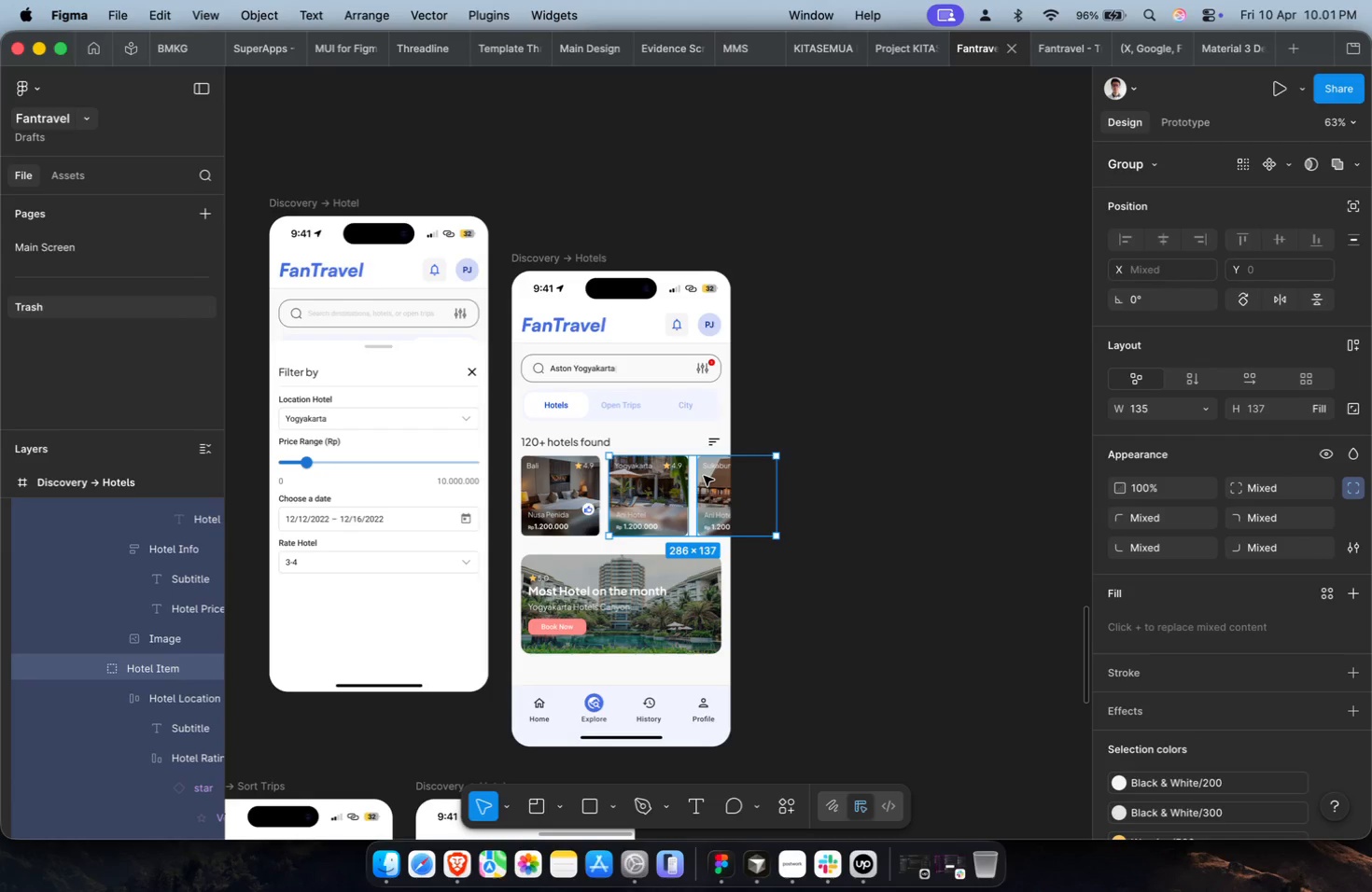 
key(Backspace)
 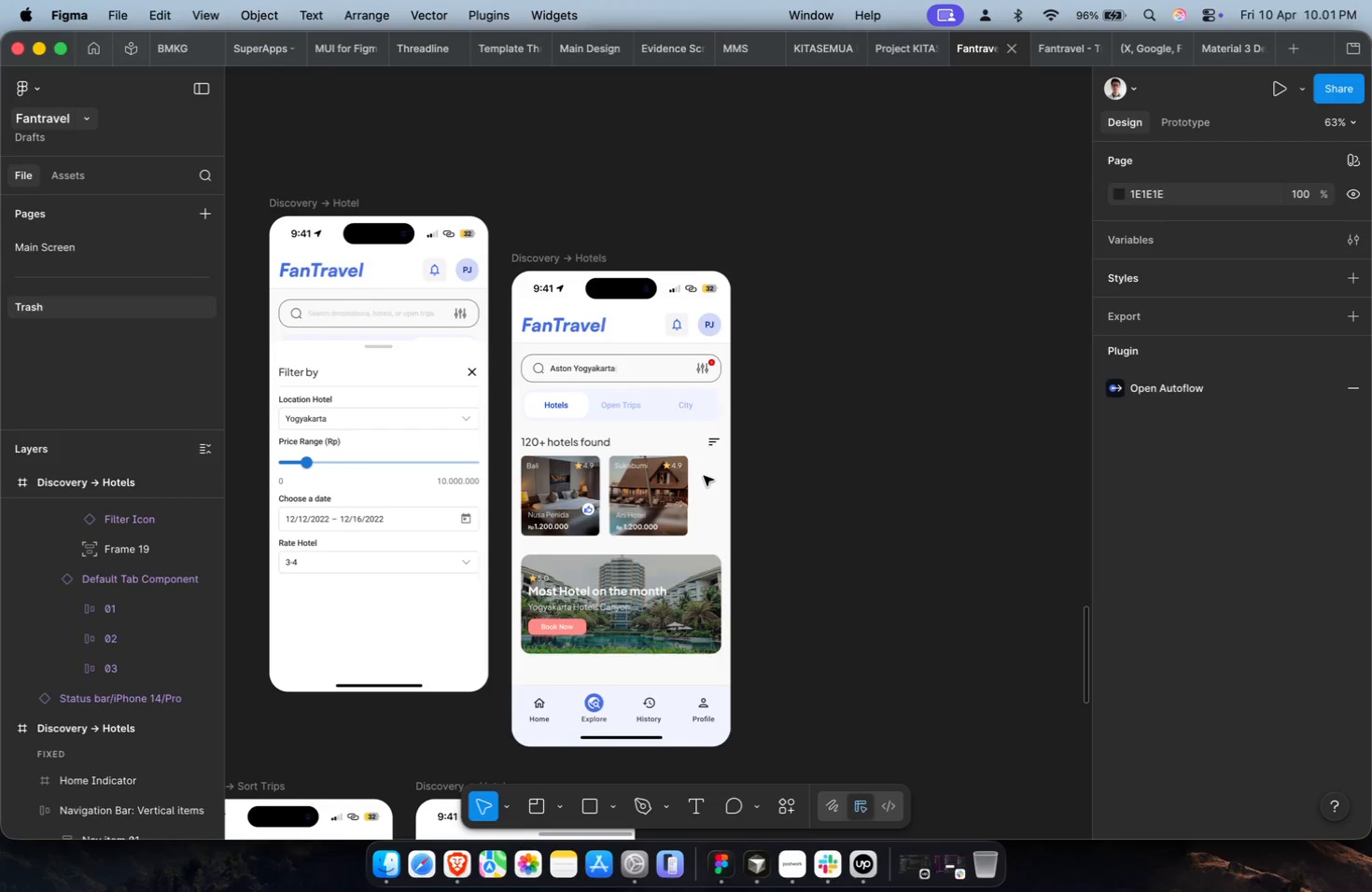 
hold_key(key=CommandLeft, duration=1.53)
scroll: coordinate [704, 476], scroll_direction: up, amount: 9.0
 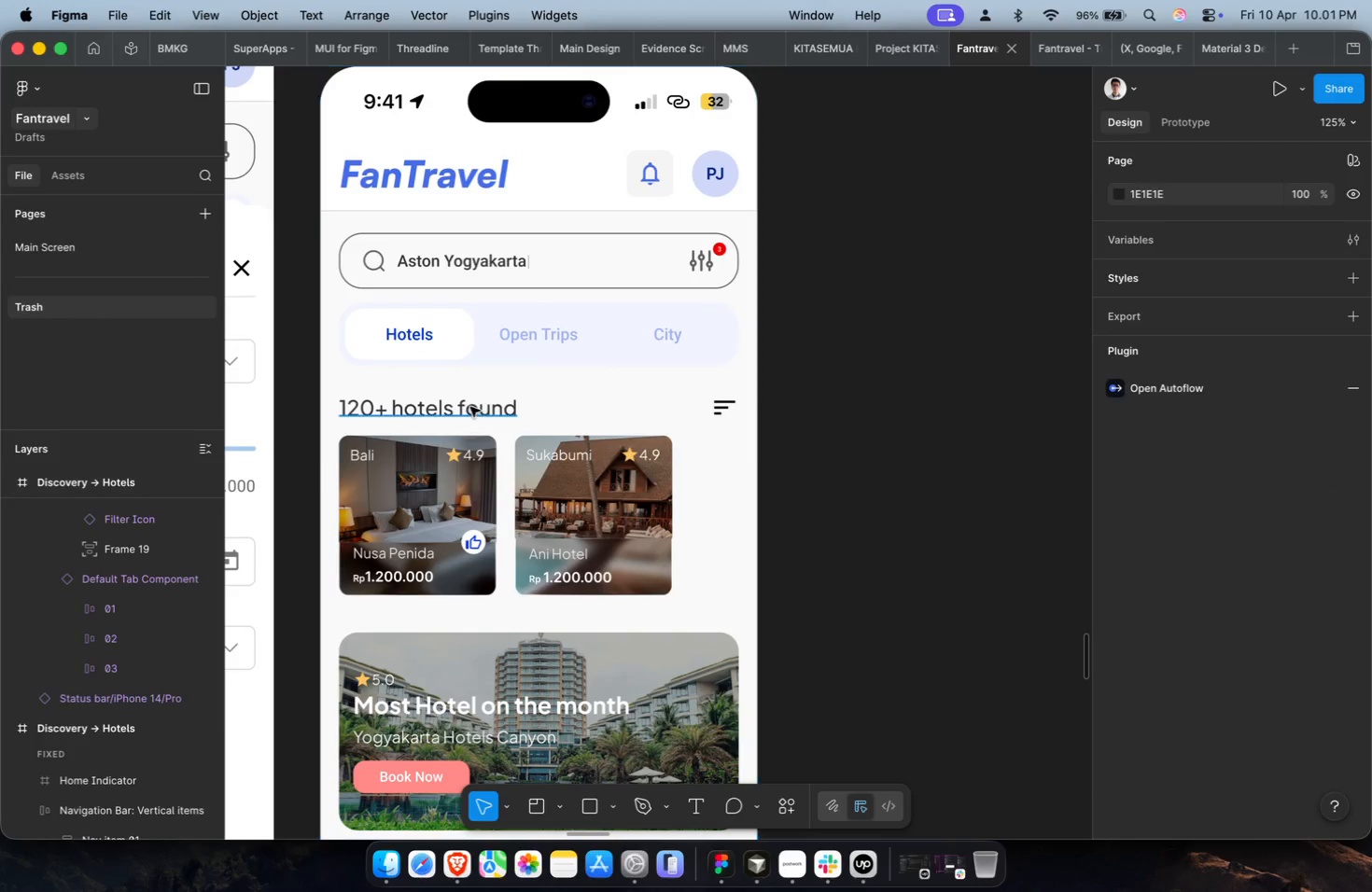 
double_click([469, 408])
 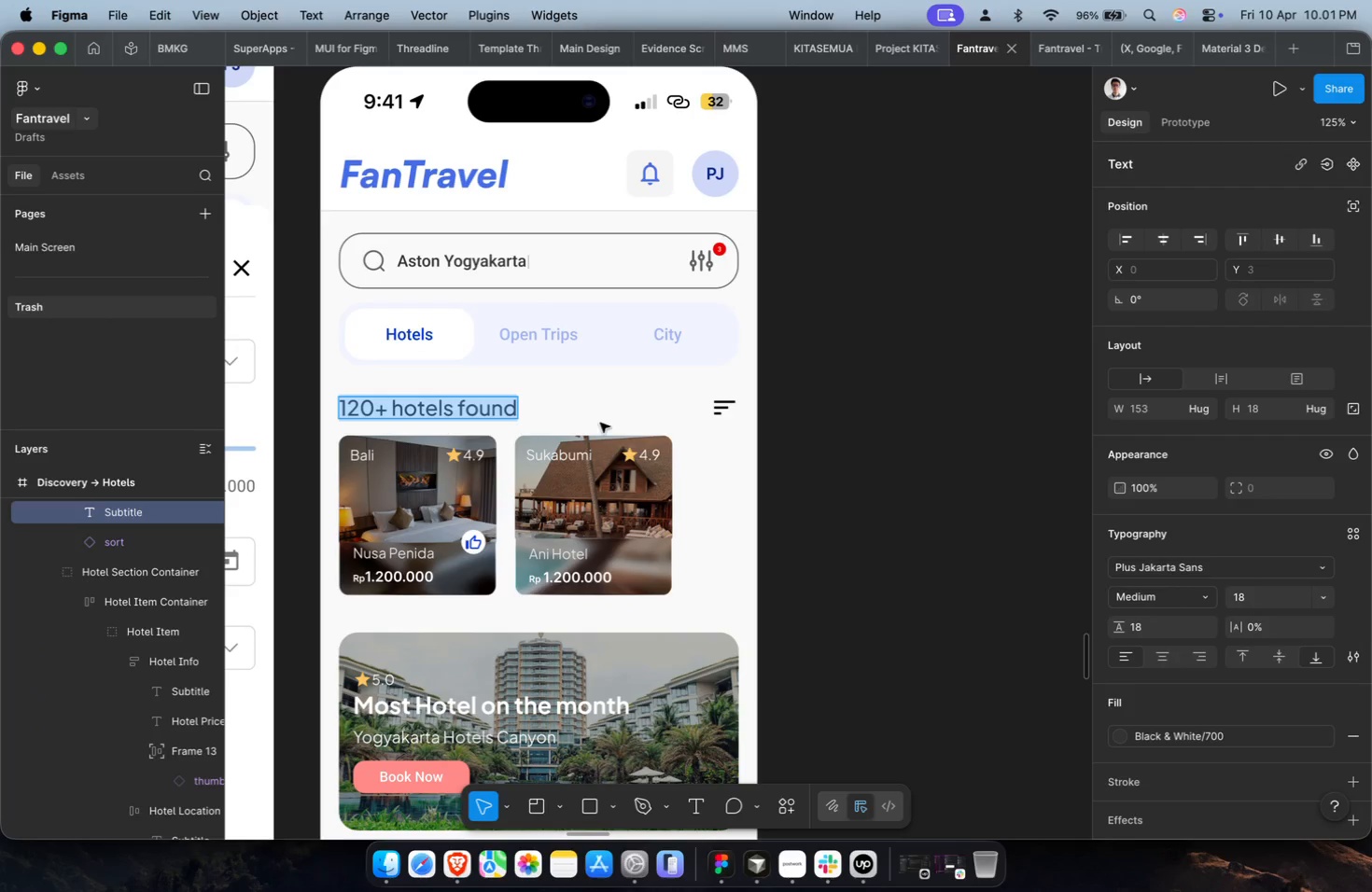 
key(Escape)
 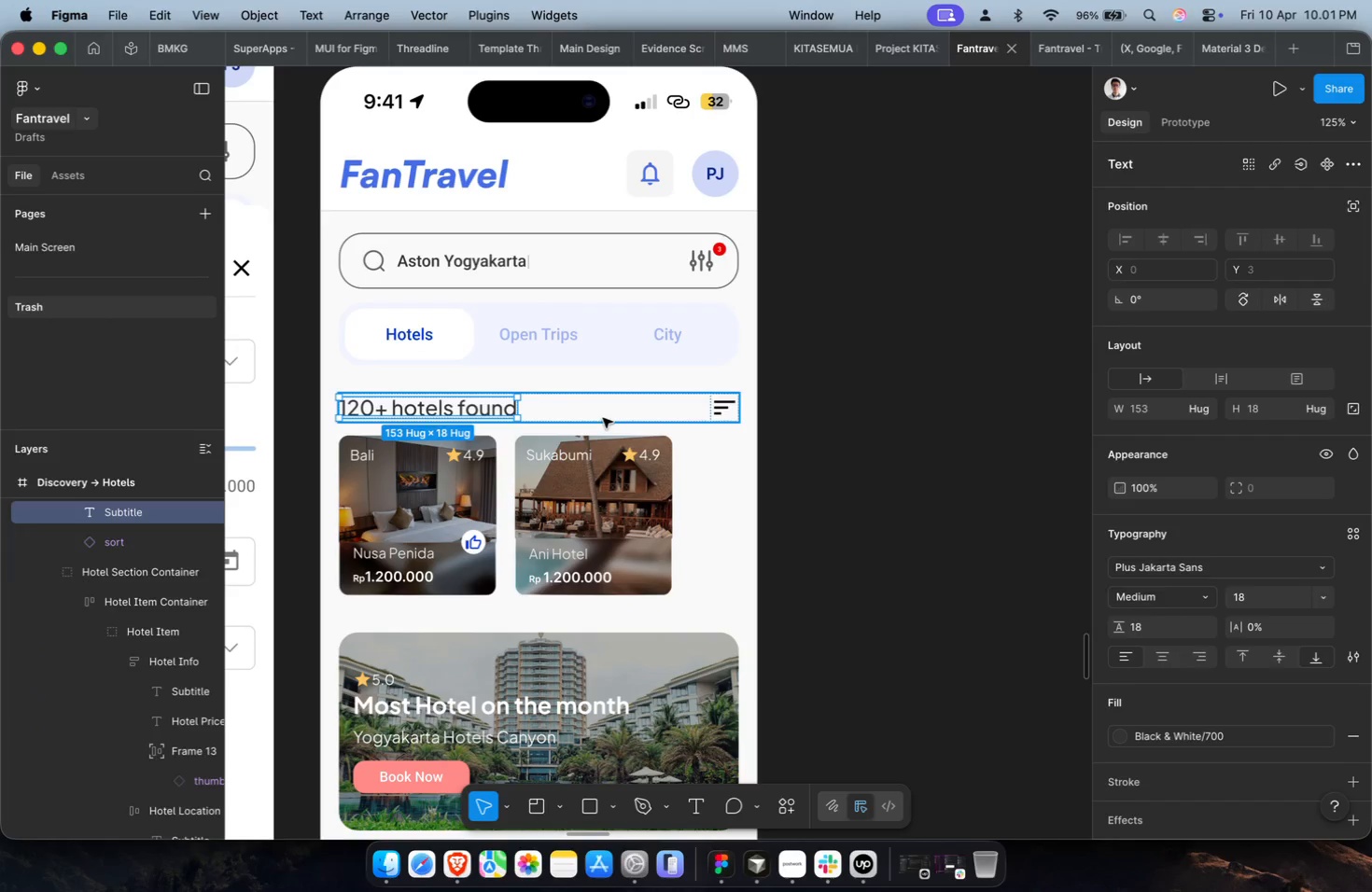 
left_click([603, 418])
 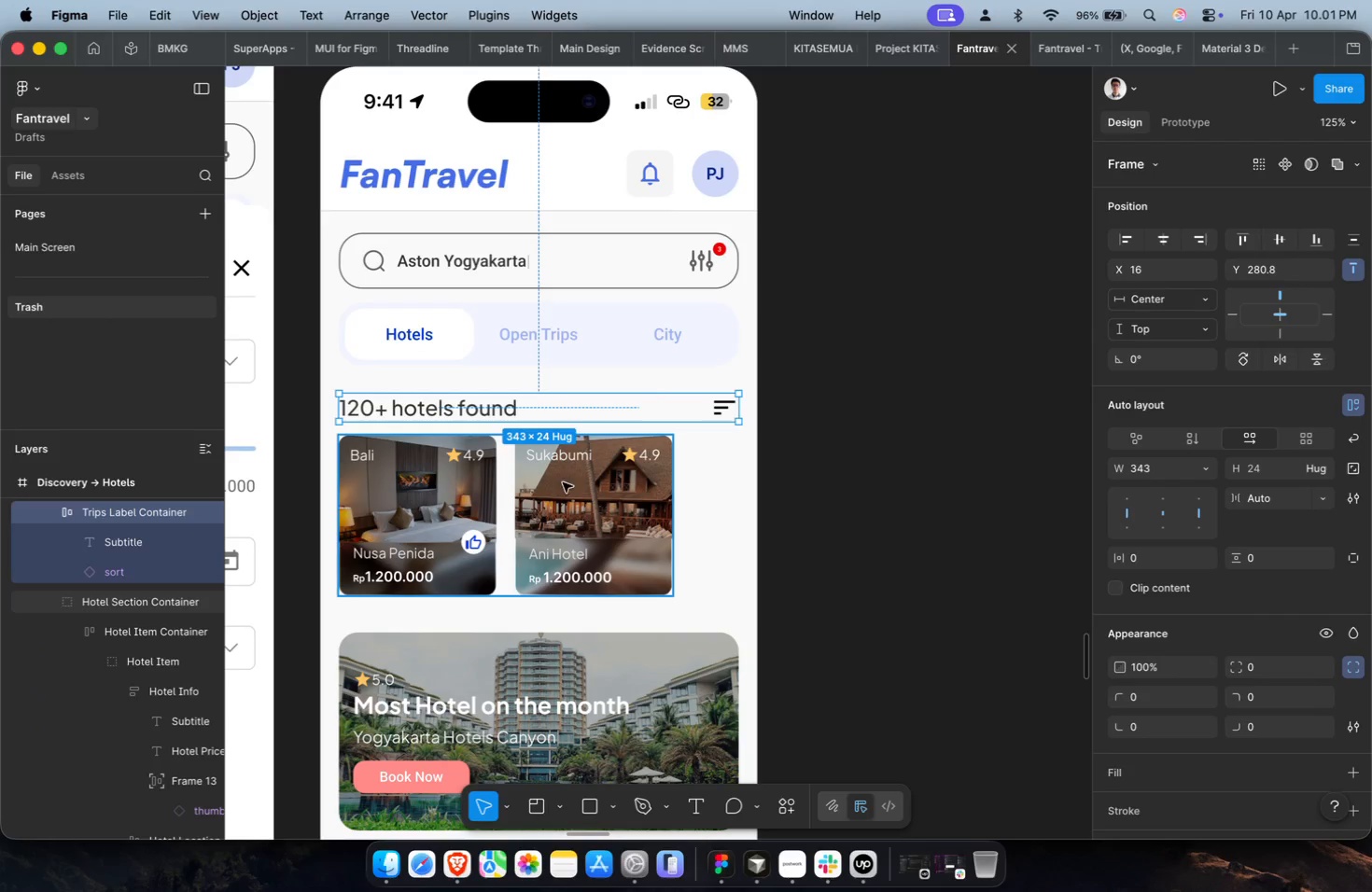 
key(Meta+CommandLeft)
 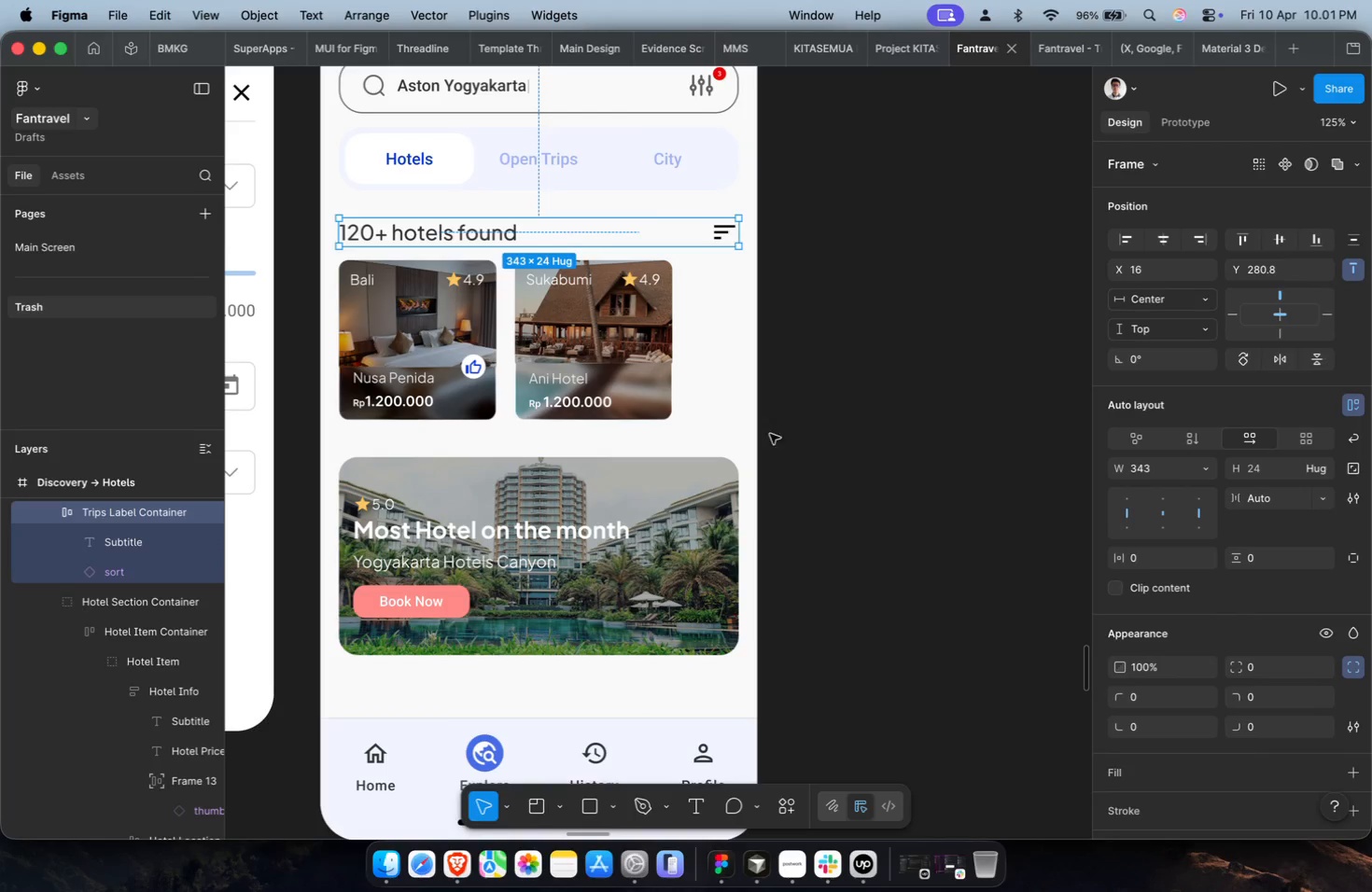 
scroll: coordinate [567, 505], scroll_direction: down, amount: 4.0
 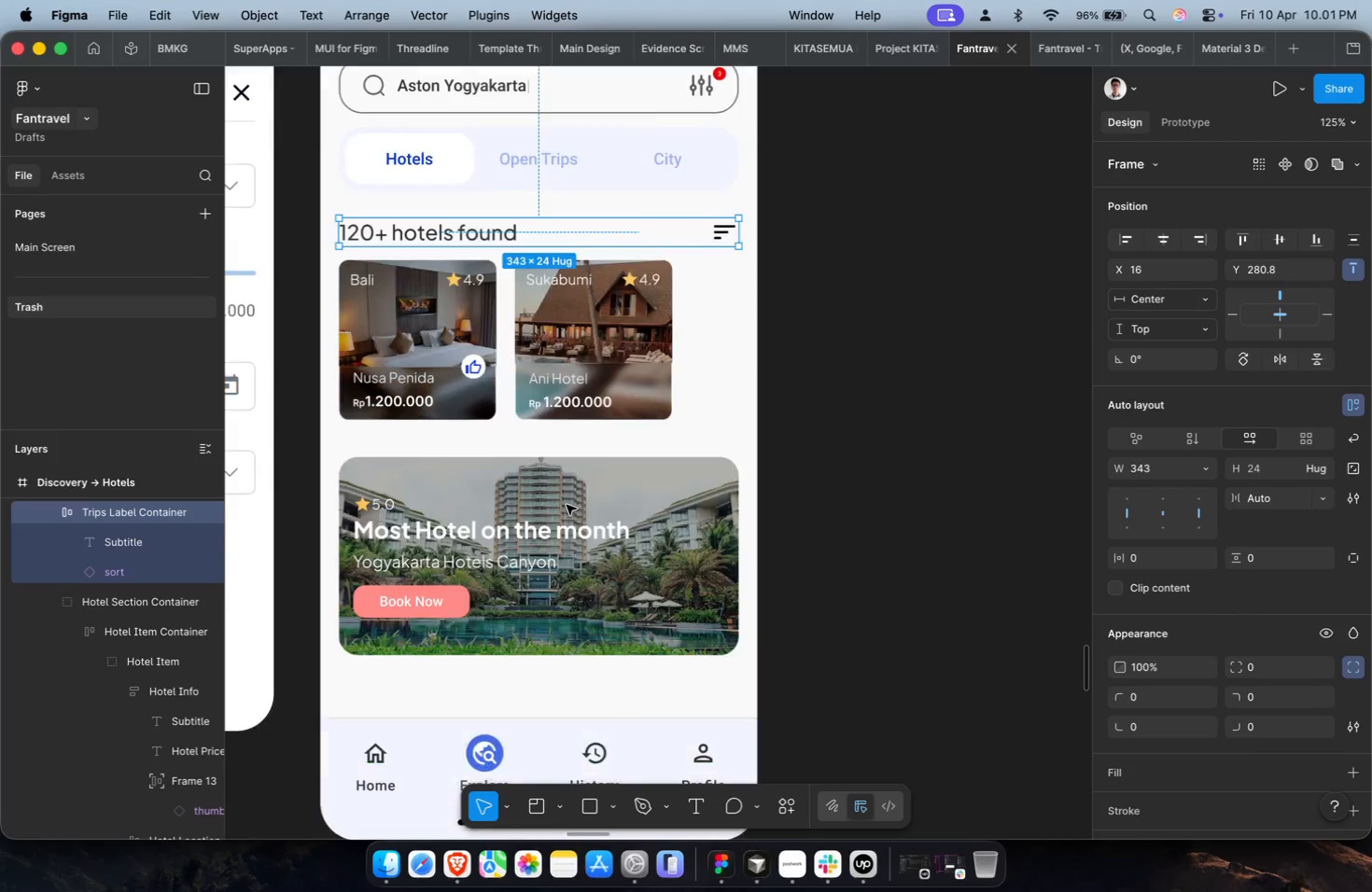 
left_click([626, 393])
 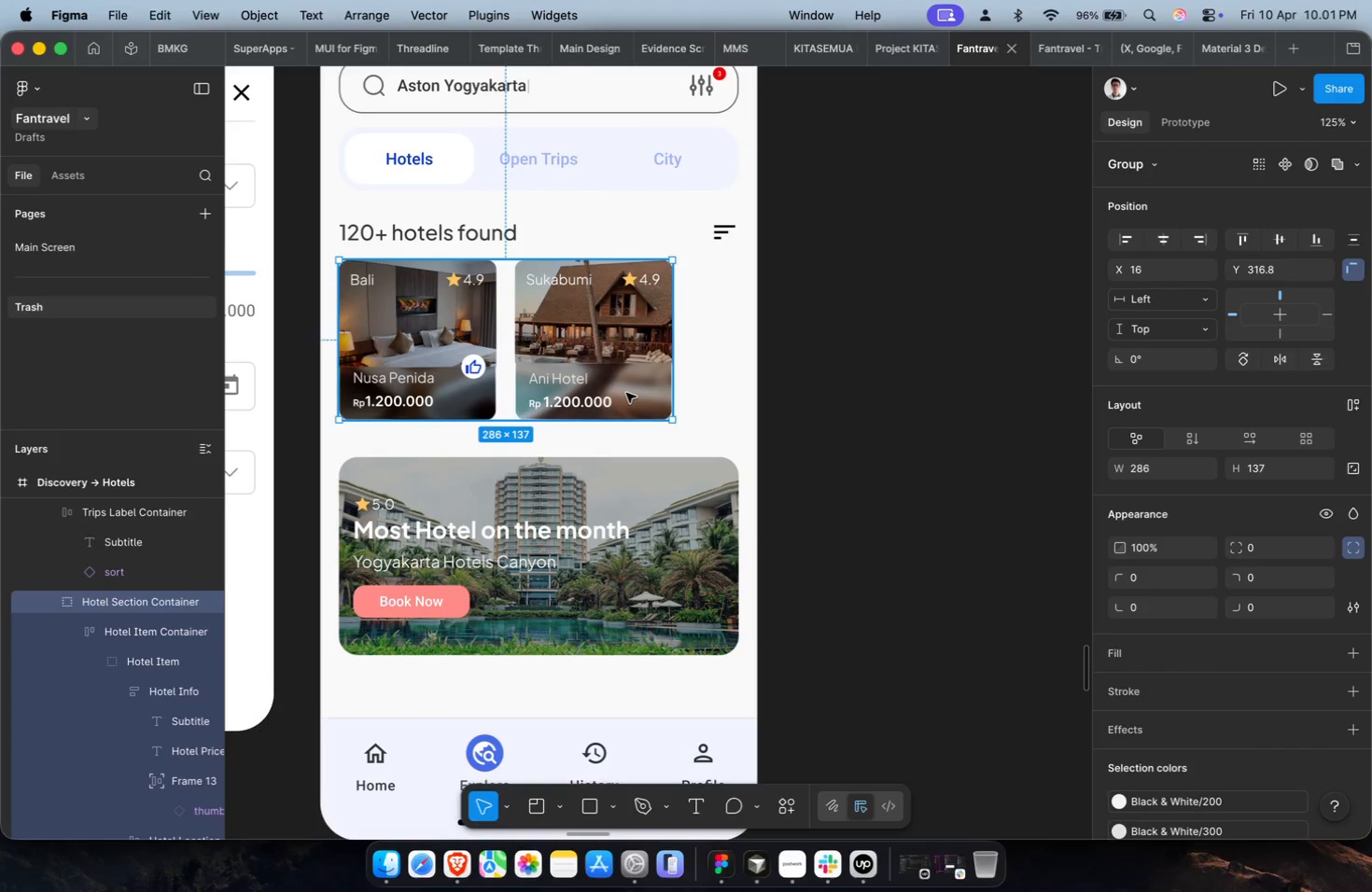 
key(Meta+CommandLeft)
 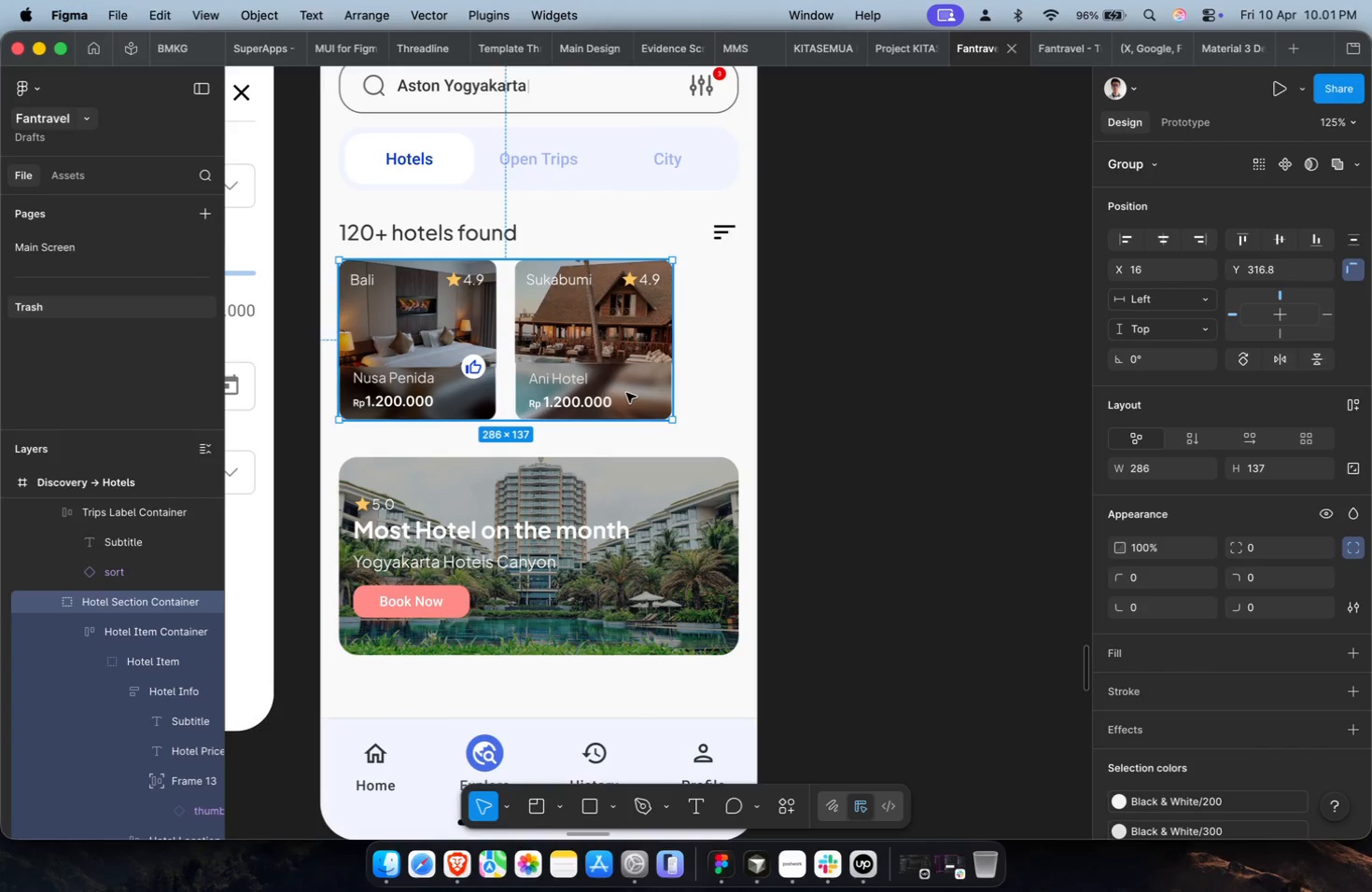 
key(Meta+D)
 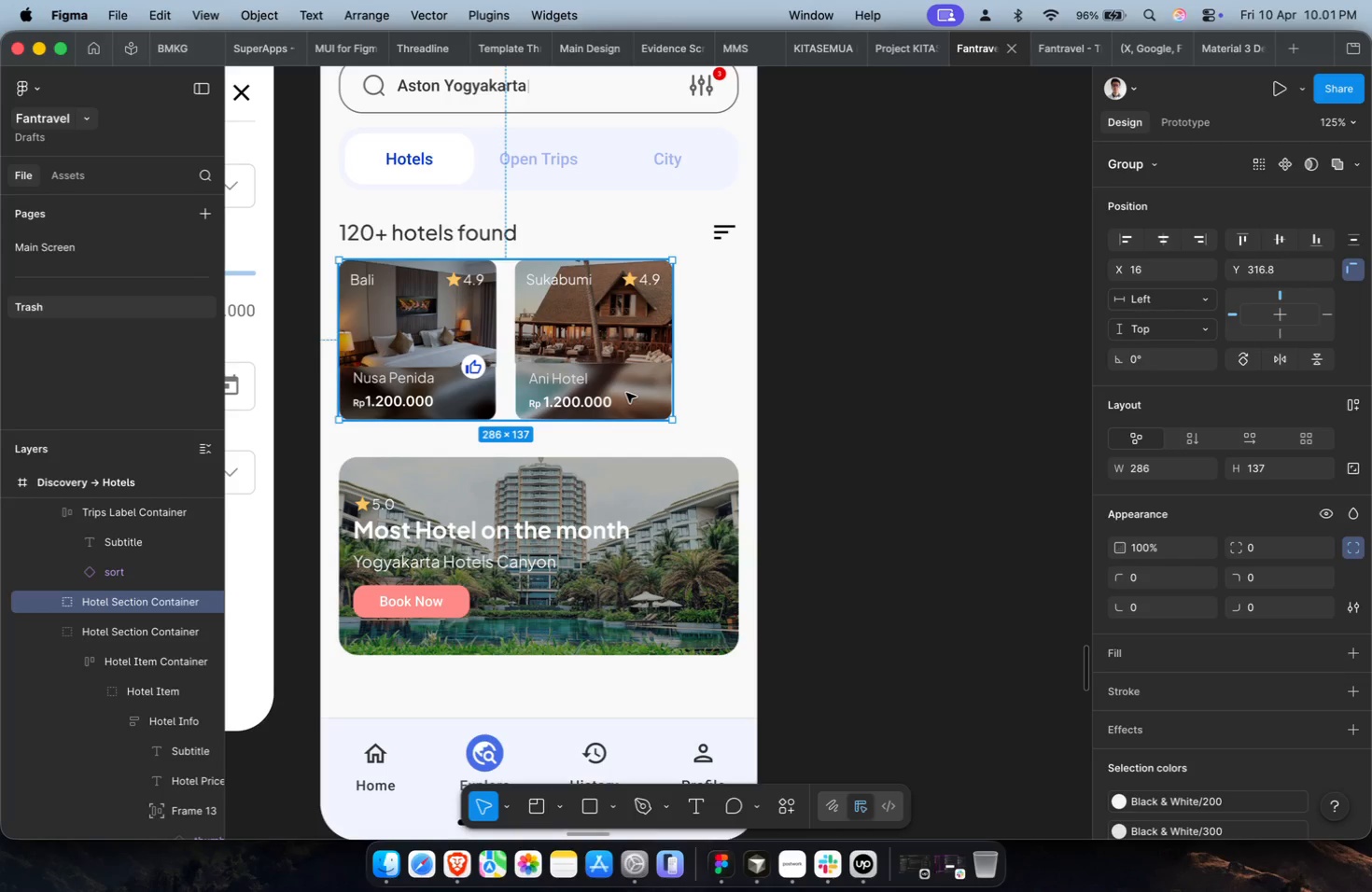 
key(Meta+CommandLeft)
 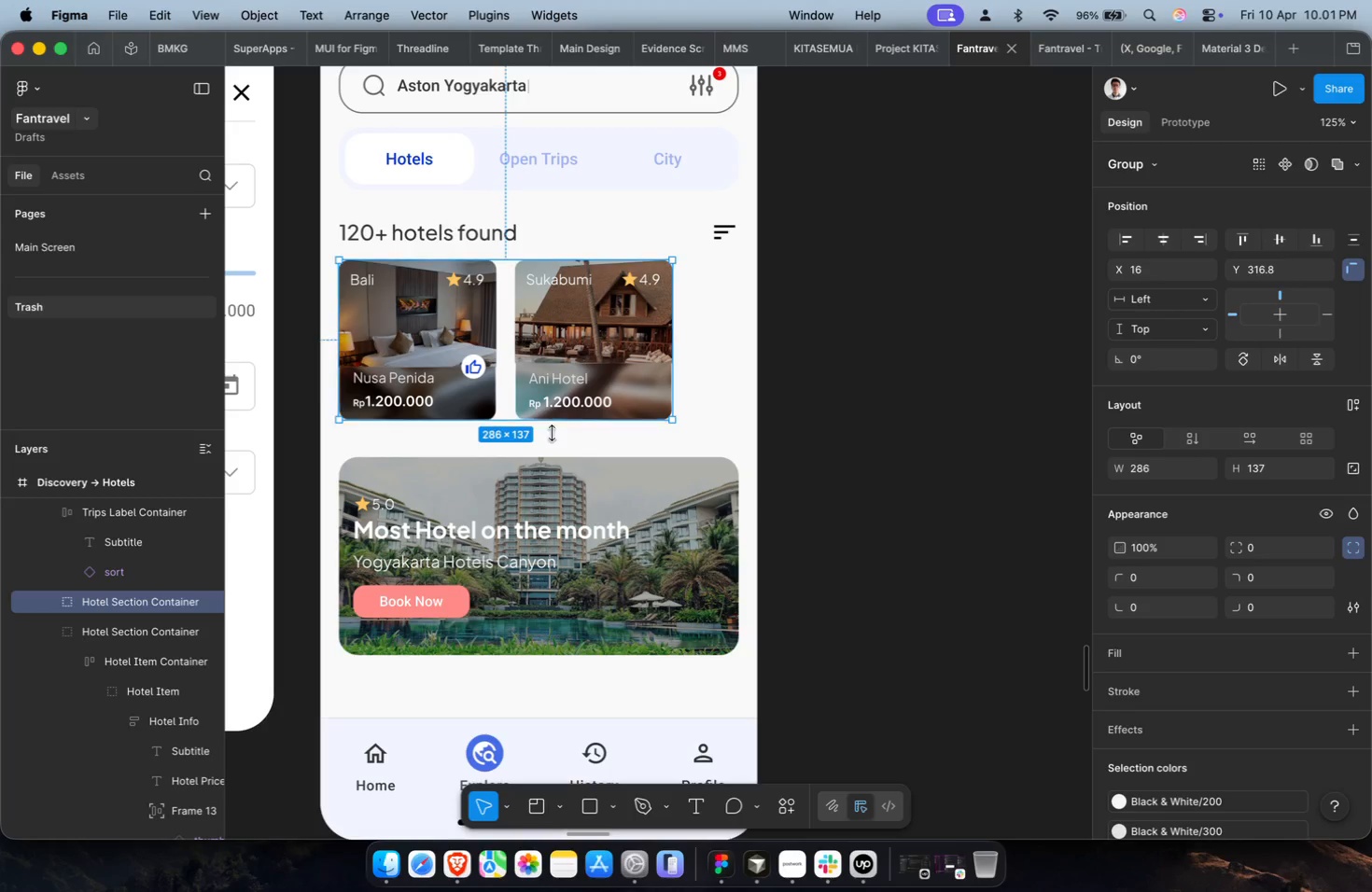 
key(Meta+CommandLeft)
 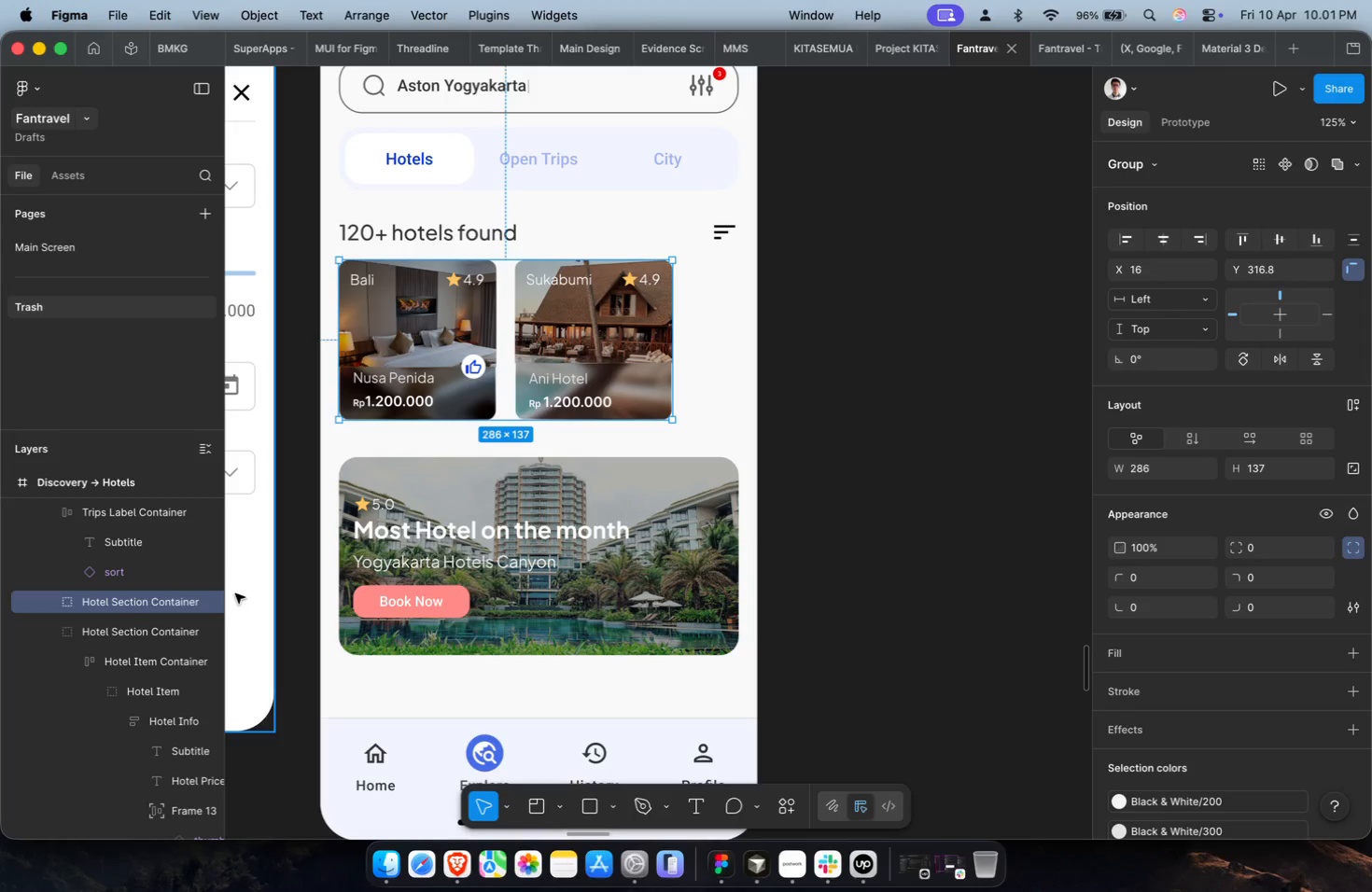 
key(Backspace)
 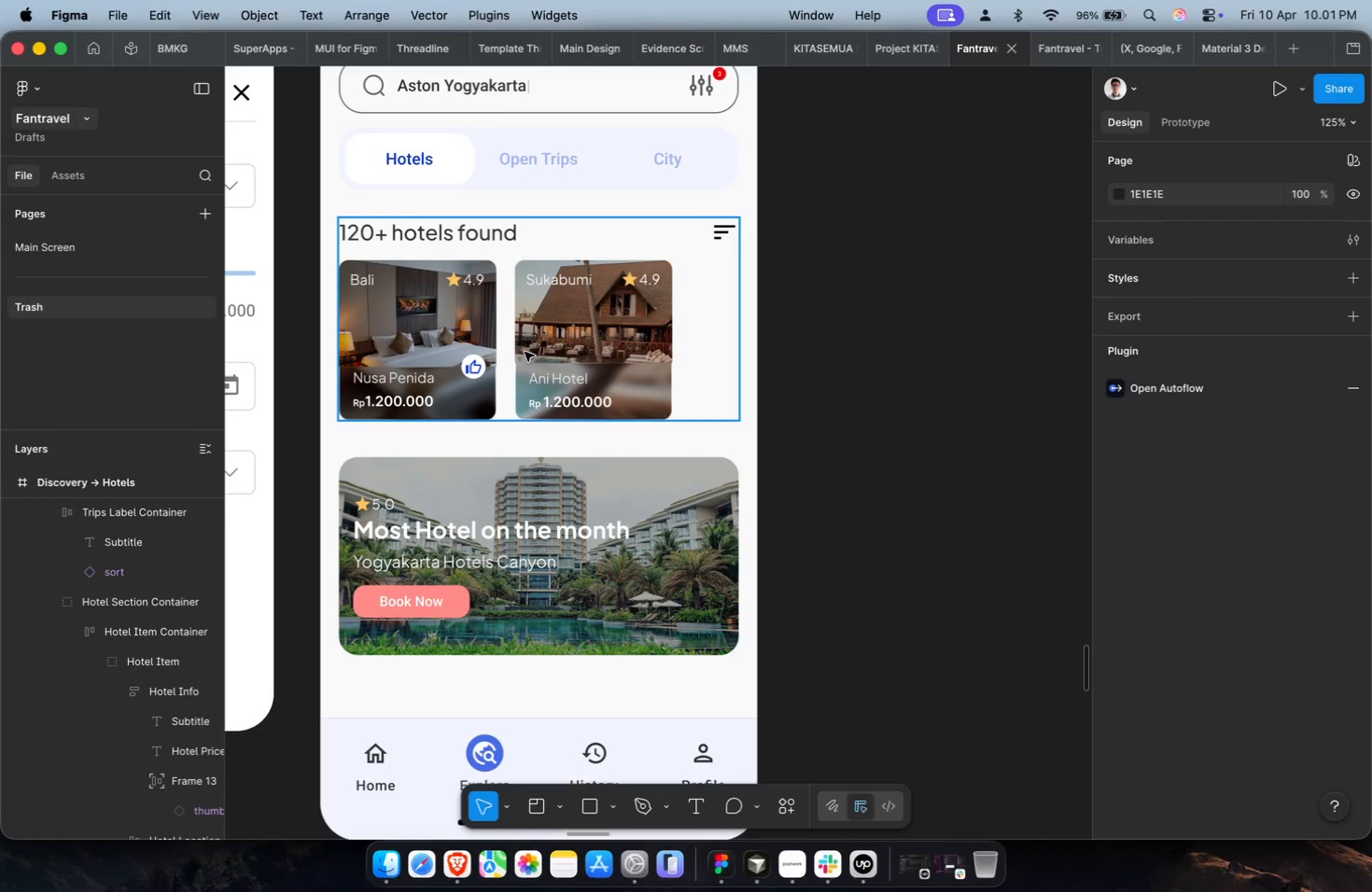 
double_click([561, 345])
 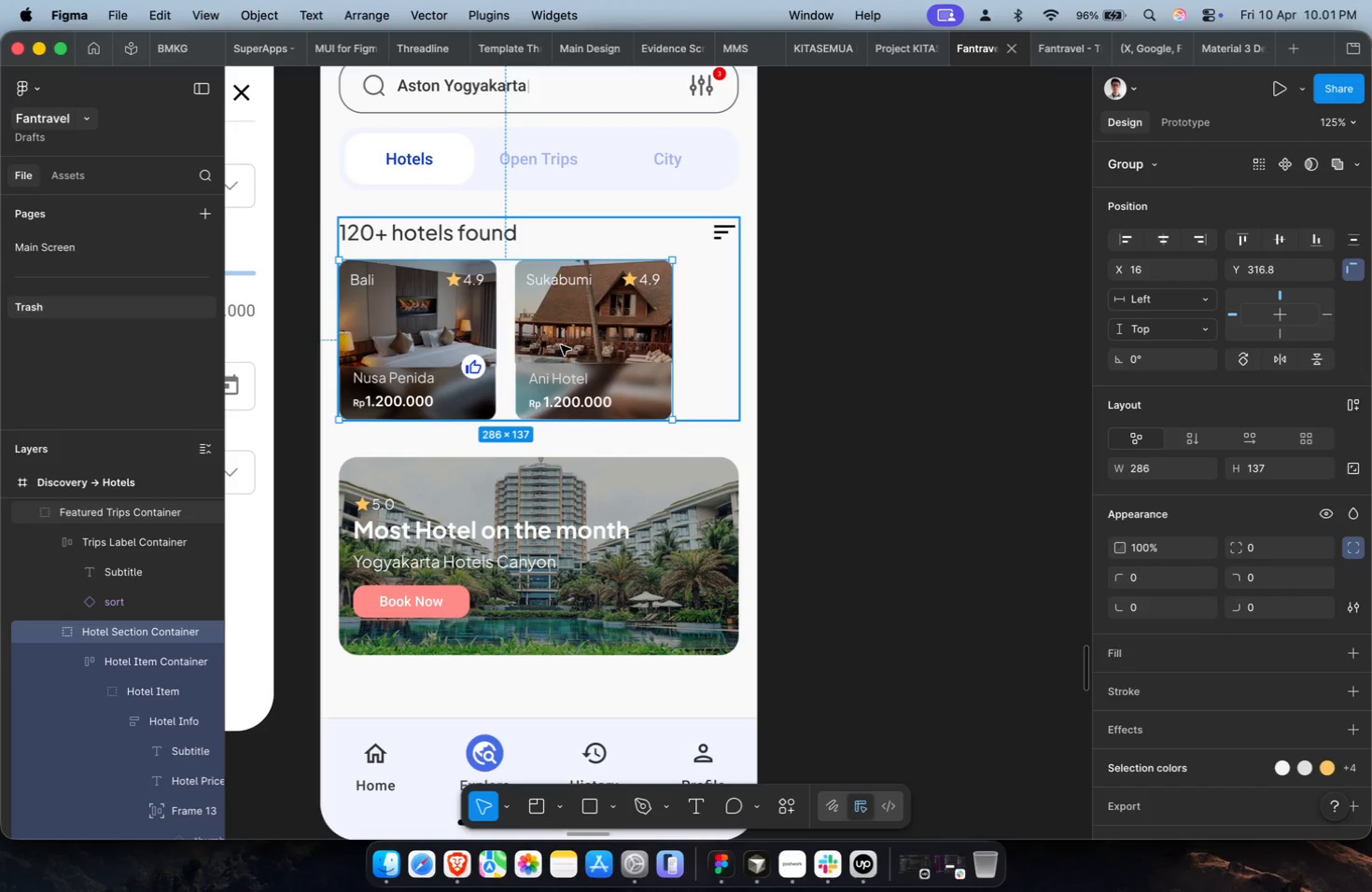 
triple_click([561, 345])
 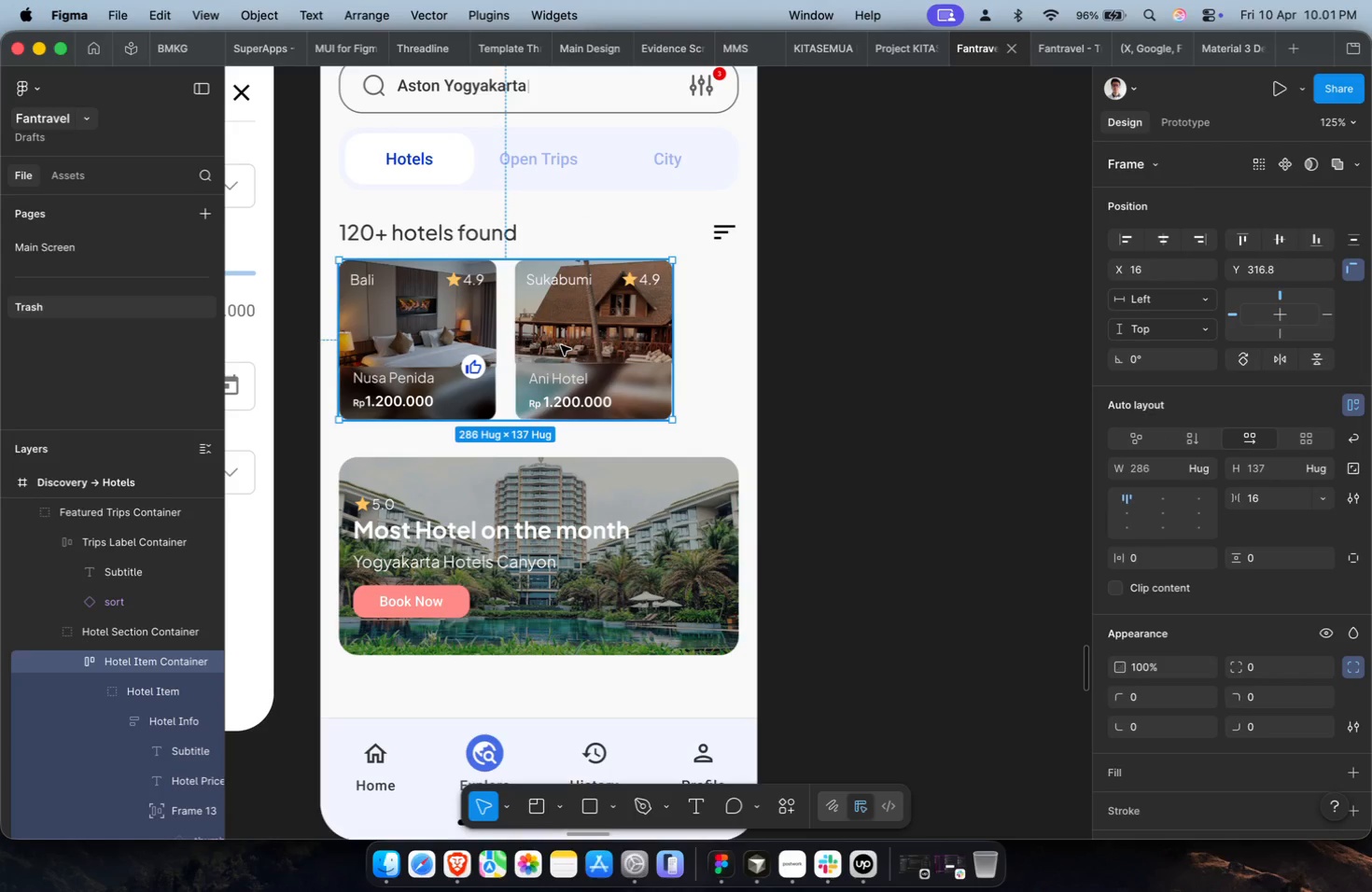 
key(Meta+CommandLeft)
 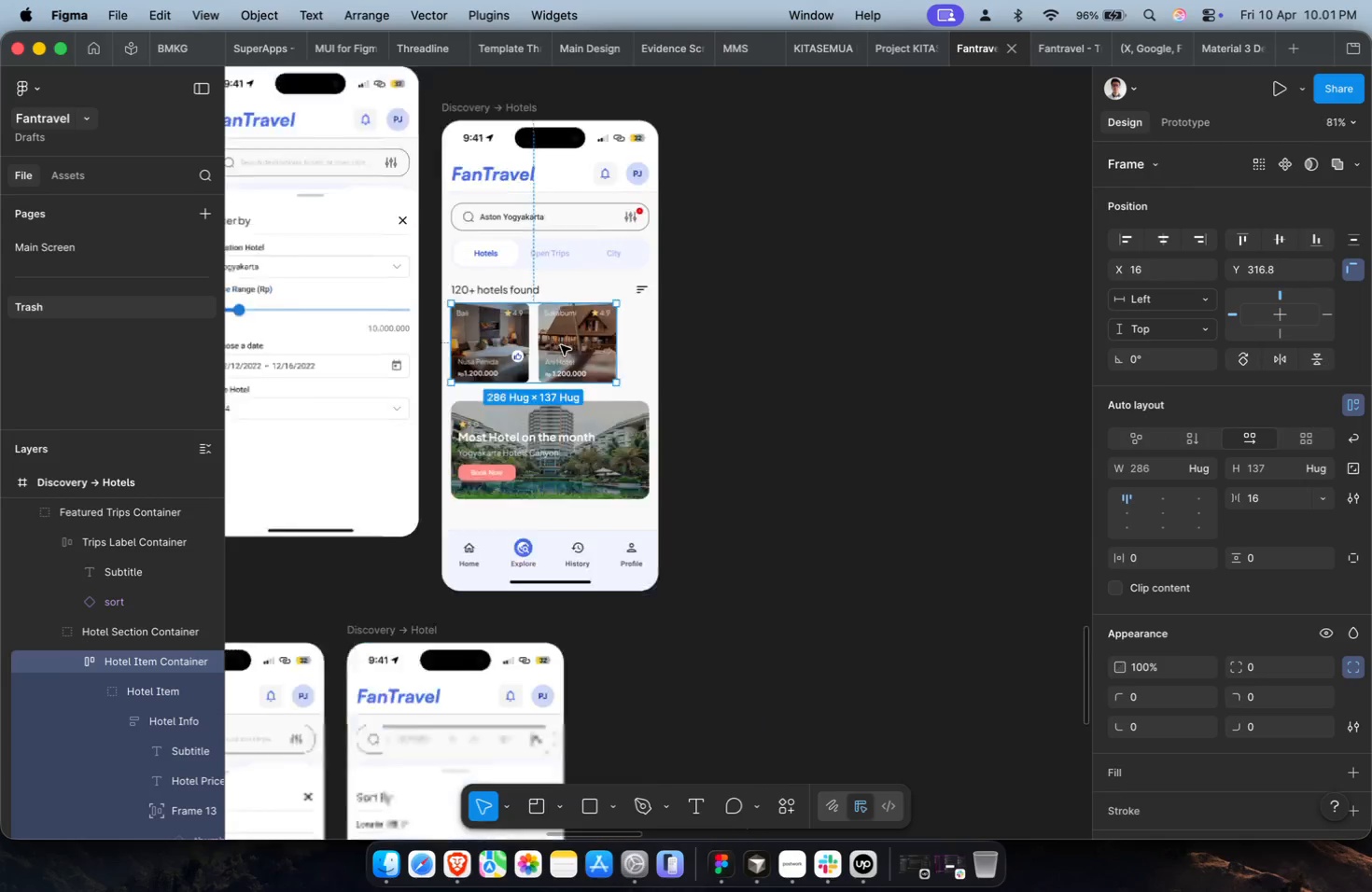 
key(Shift+ShiftLeft)
 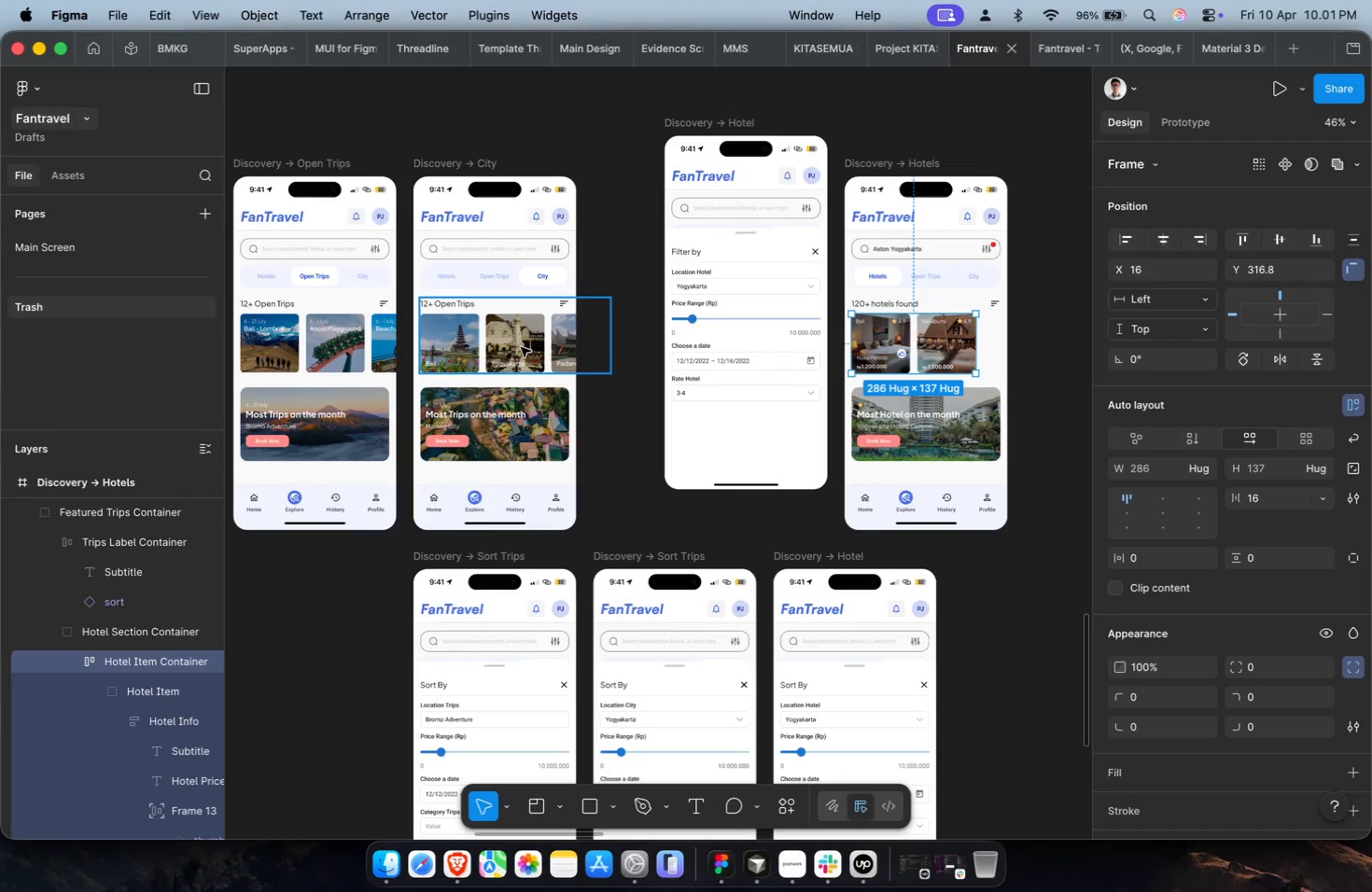 
scroll: coordinate [561, 345], scroll_direction: down, amount: 5.0
 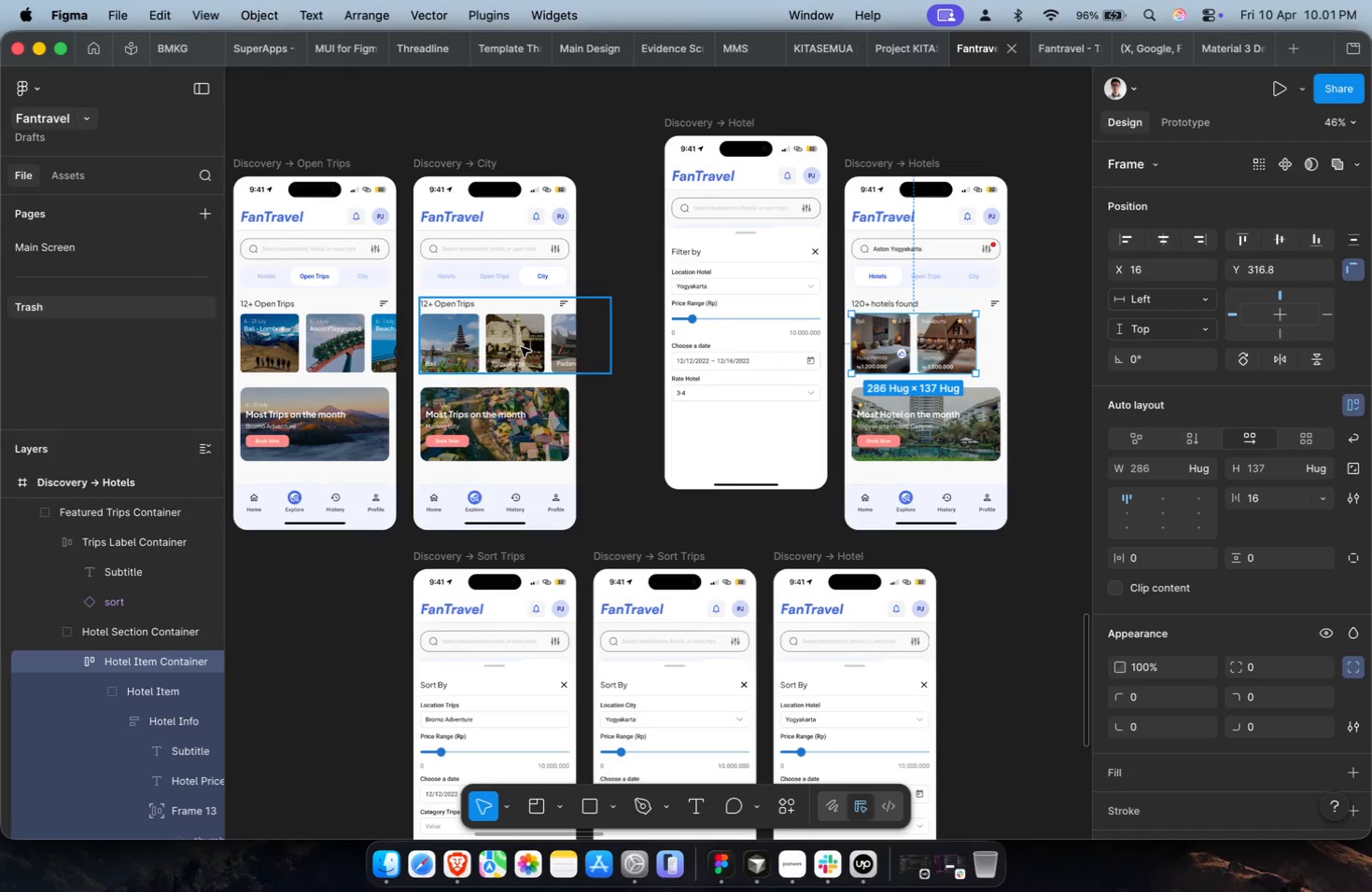 
left_click([521, 347])
 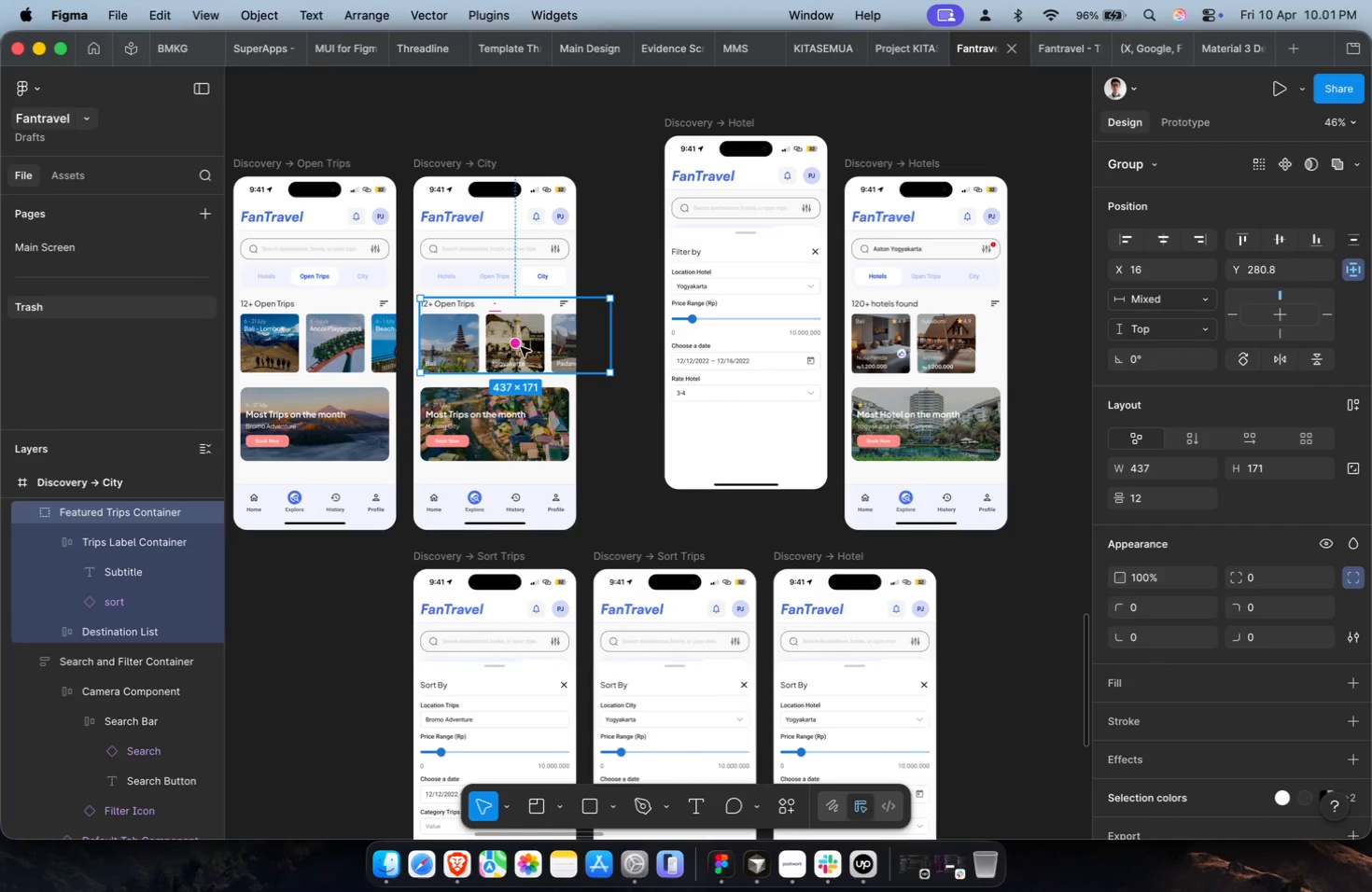 
key(Shift+ShiftLeft)
 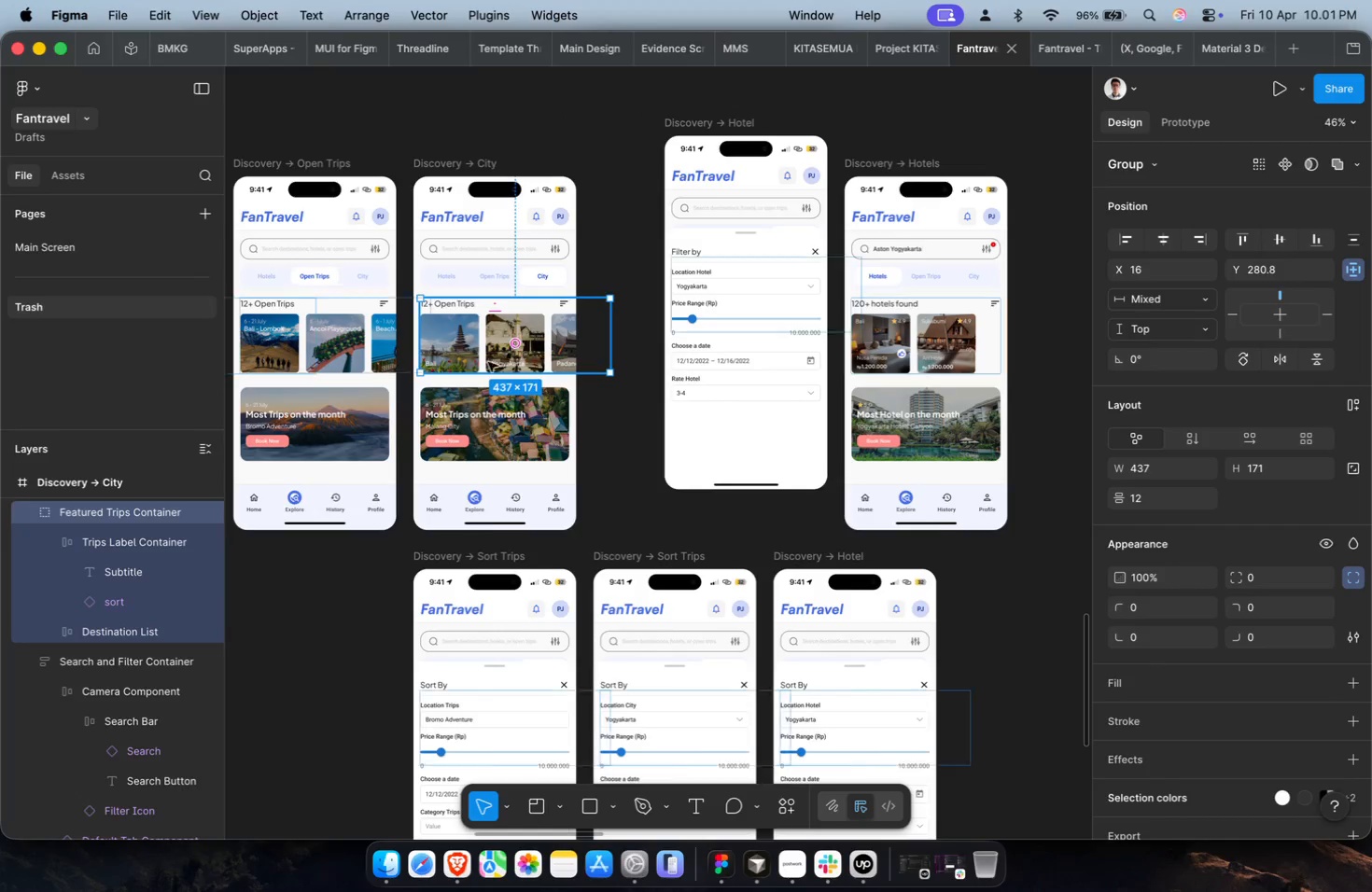 
scroll: coordinate [487, 363], scroll_direction: up, amount: 14.0
 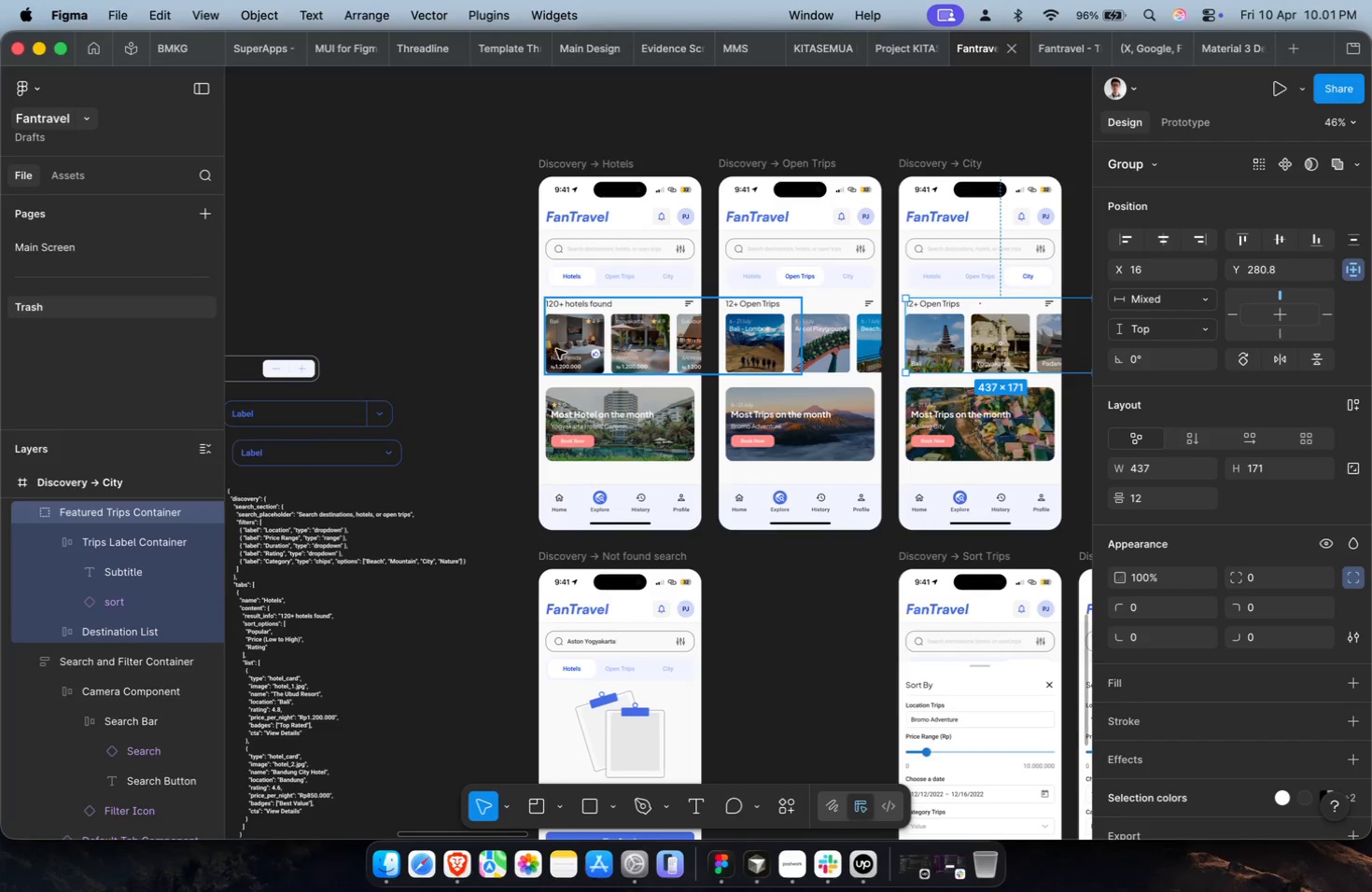 
key(Meta+CommandLeft)
 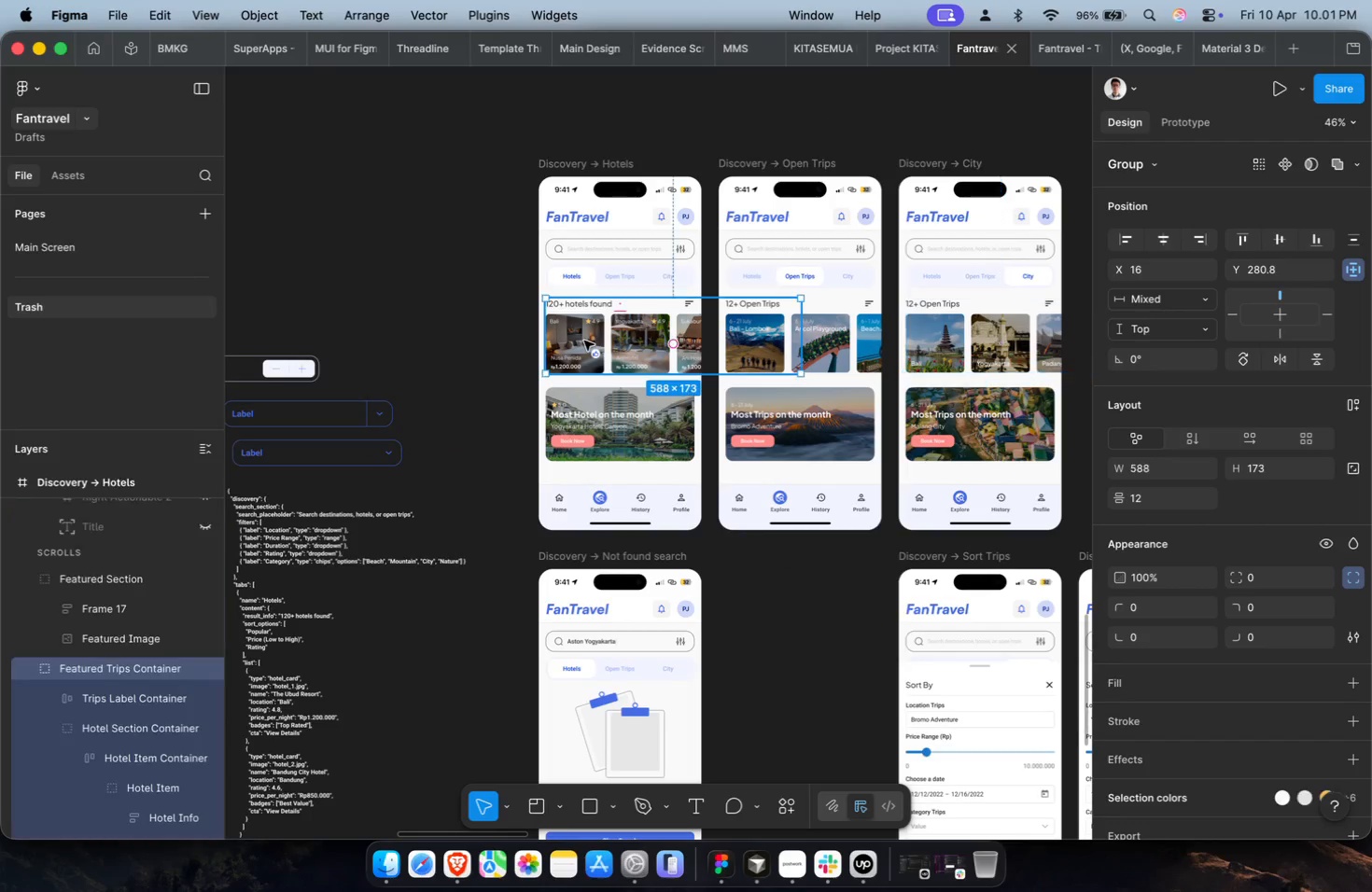 
key(Meta+C)
 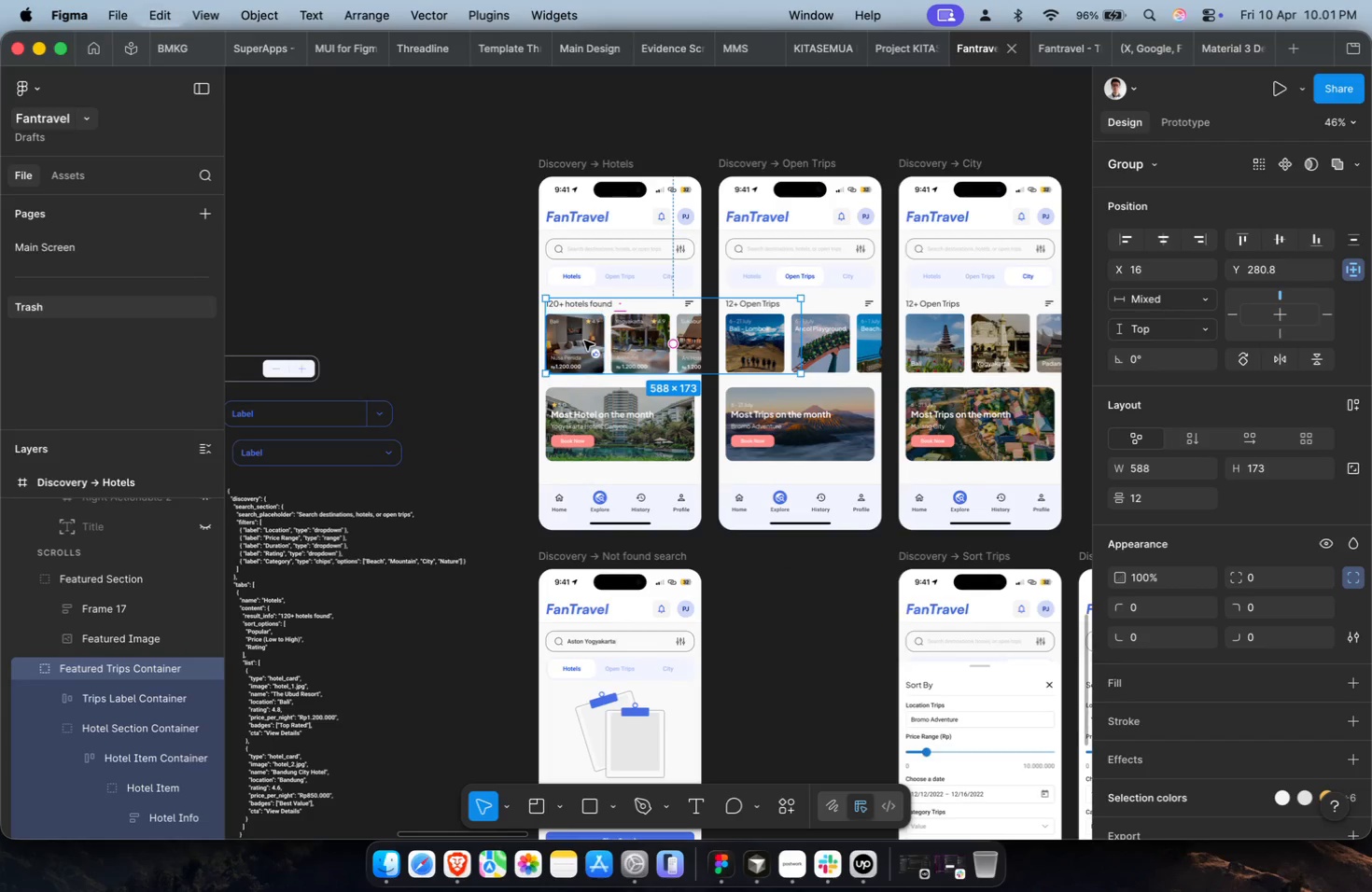 
hold_key(key=ShiftLeft, duration=0.3)
scroll: coordinate [584, 341], scroll_direction: down, amount: 19.0
 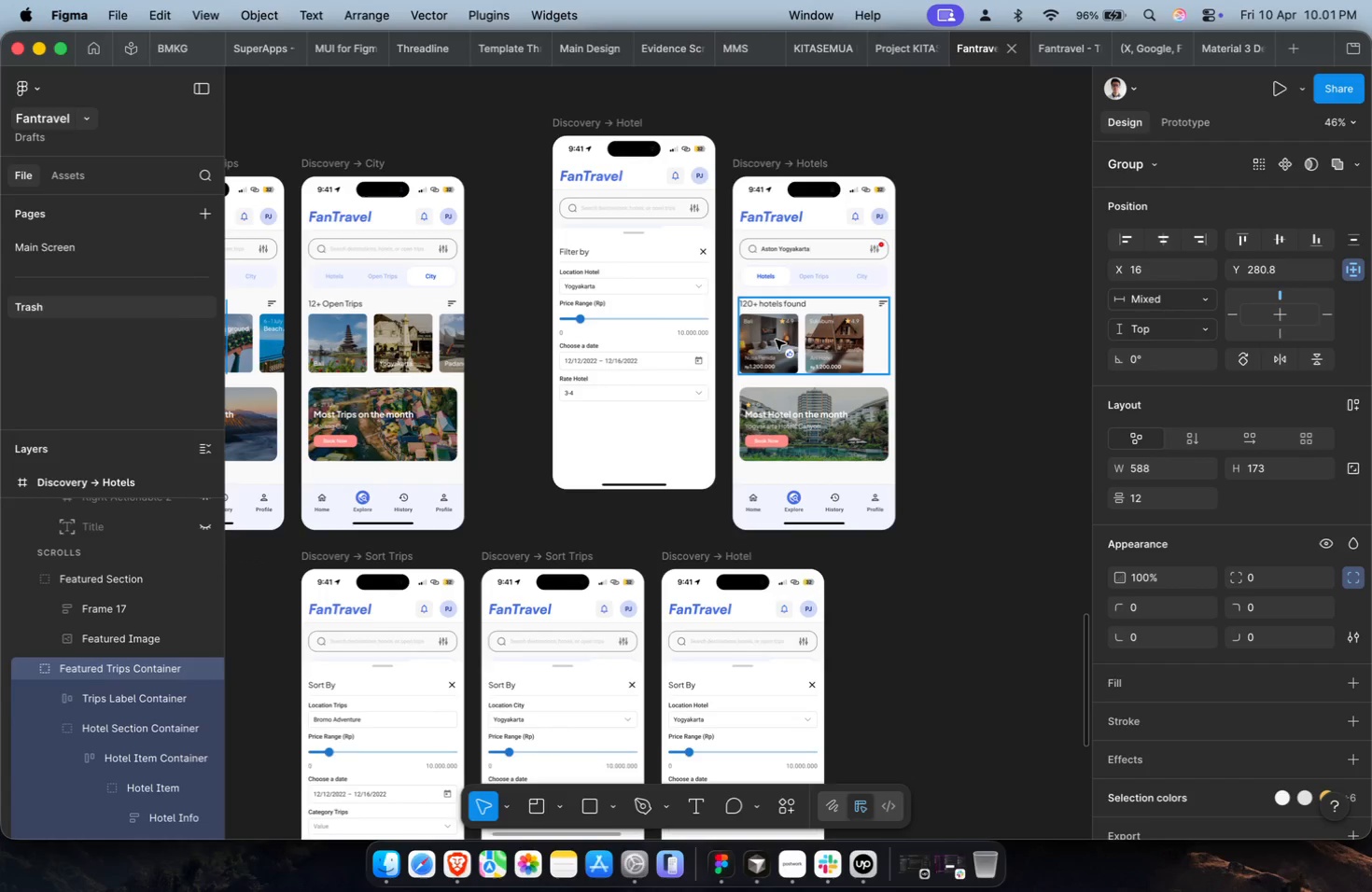 
left_click([777, 340])
 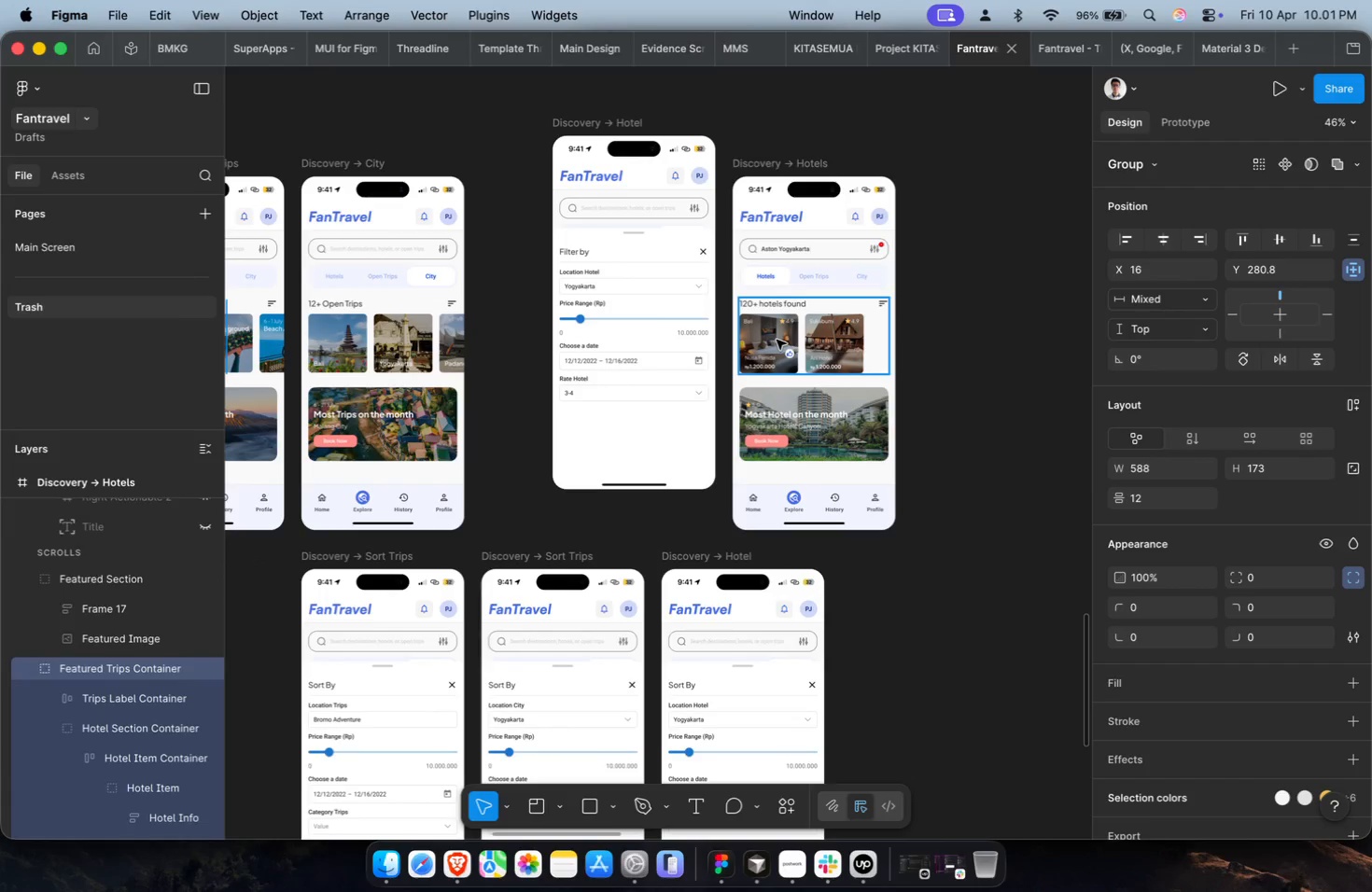 
key(Meta+CommandLeft)
 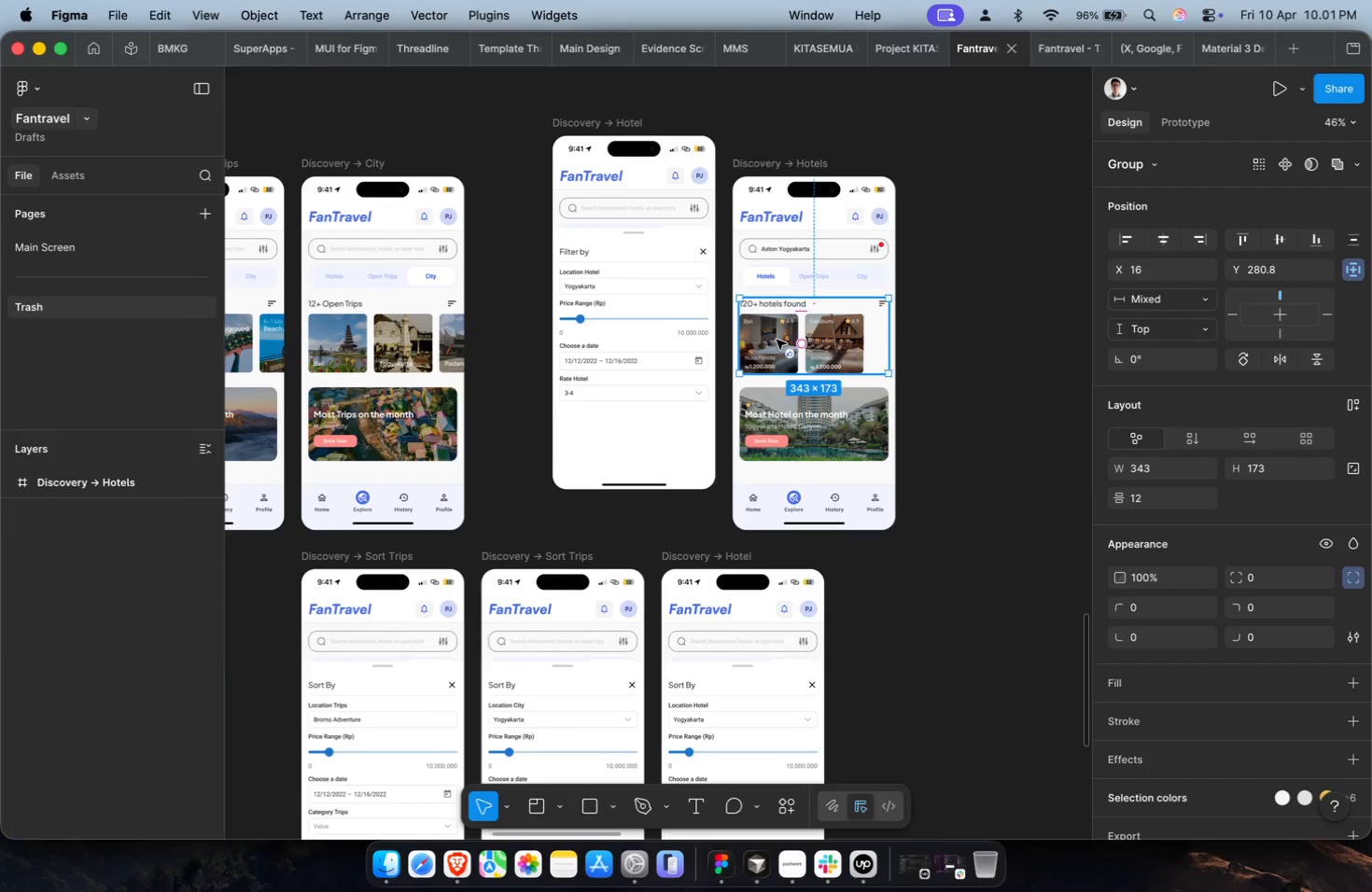 
key(Meta+Shift+R)
 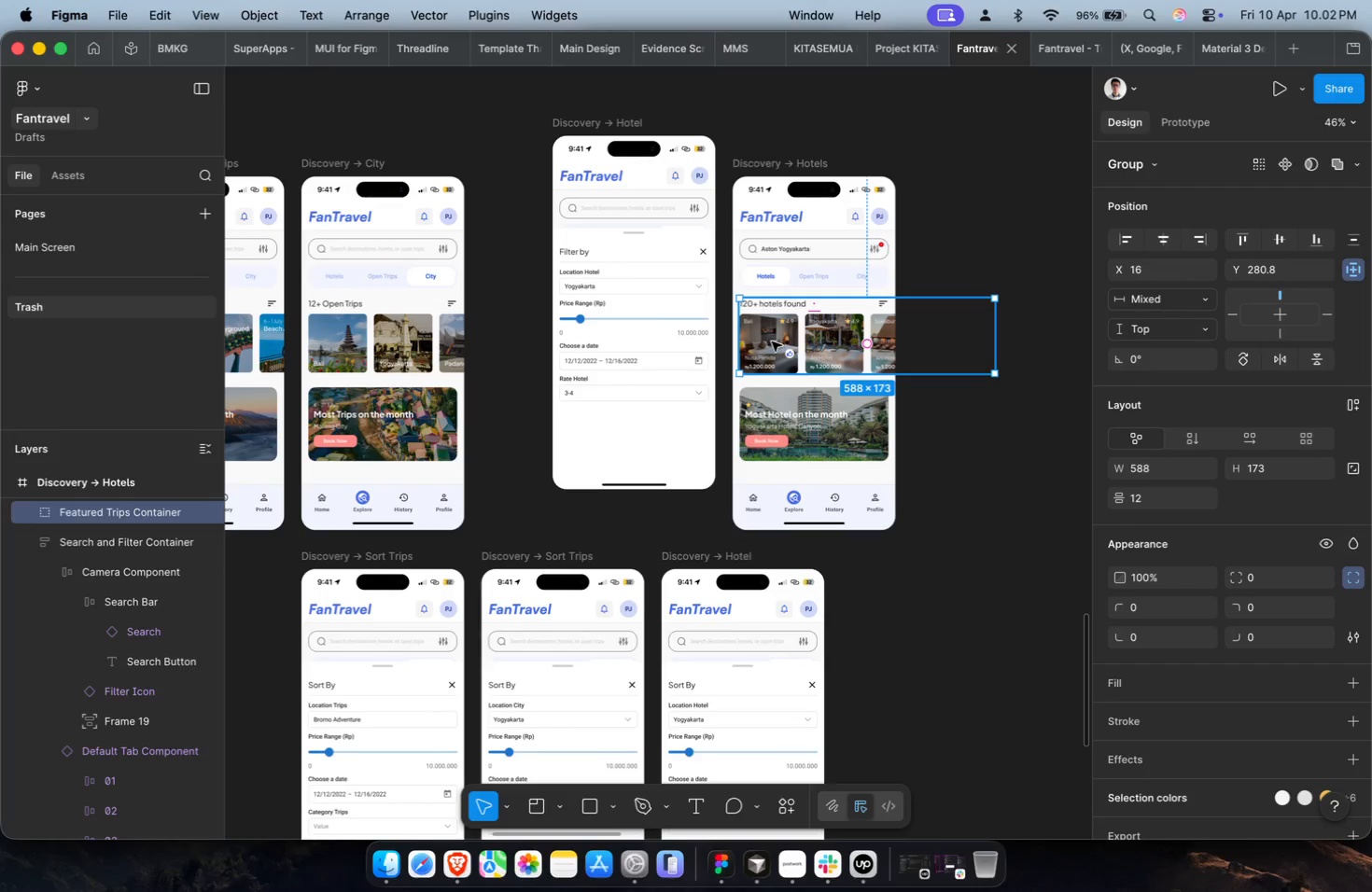 
hold_key(key=ShiftLeft, duration=0.39)
scroll: coordinate [774, 355], scroll_direction: down, amount: 4.0
 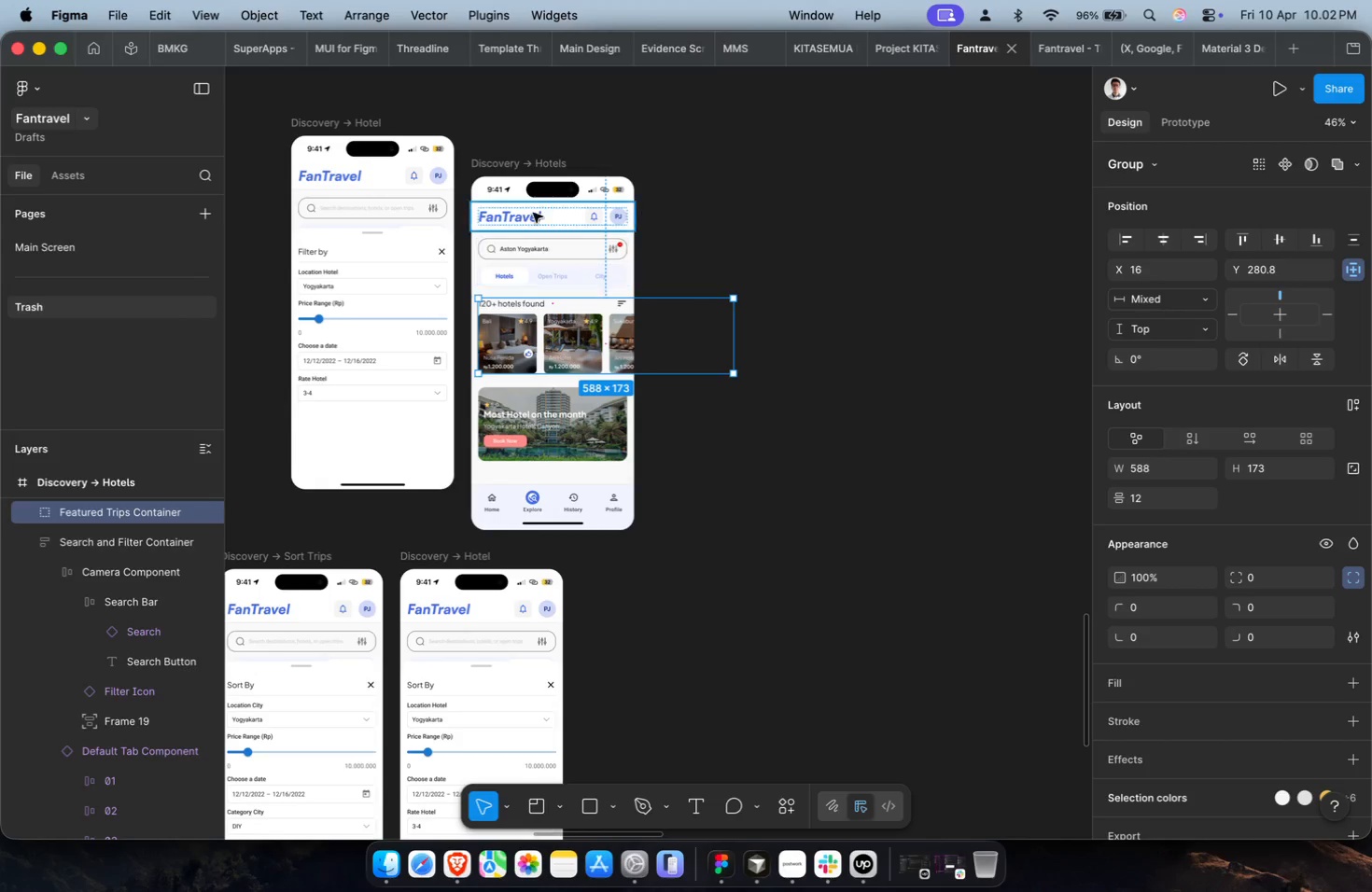 
left_click_drag(start_coordinate=[533, 161], to_coordinate=[591, 147])
 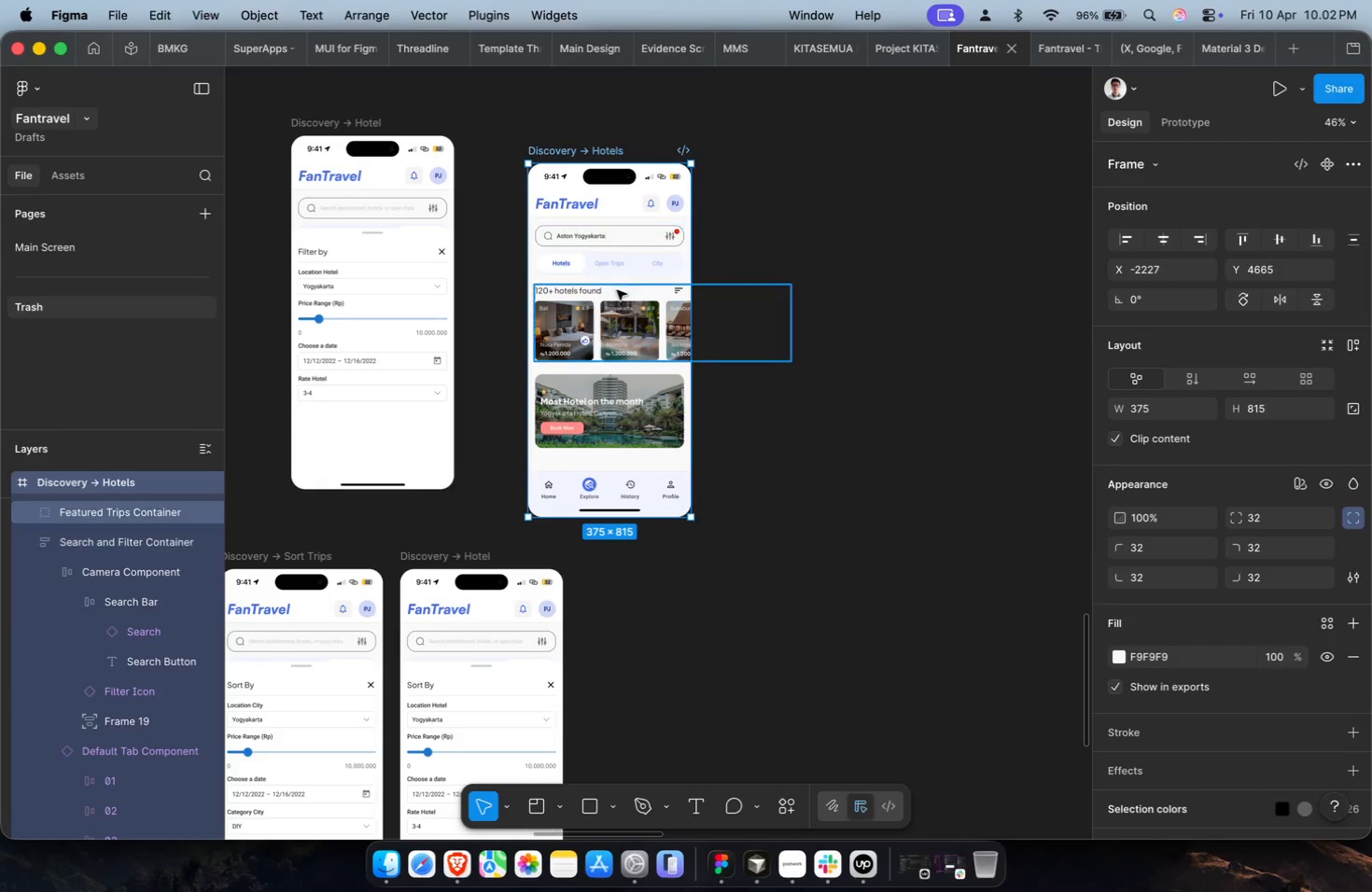 
left_click([614, 313])
 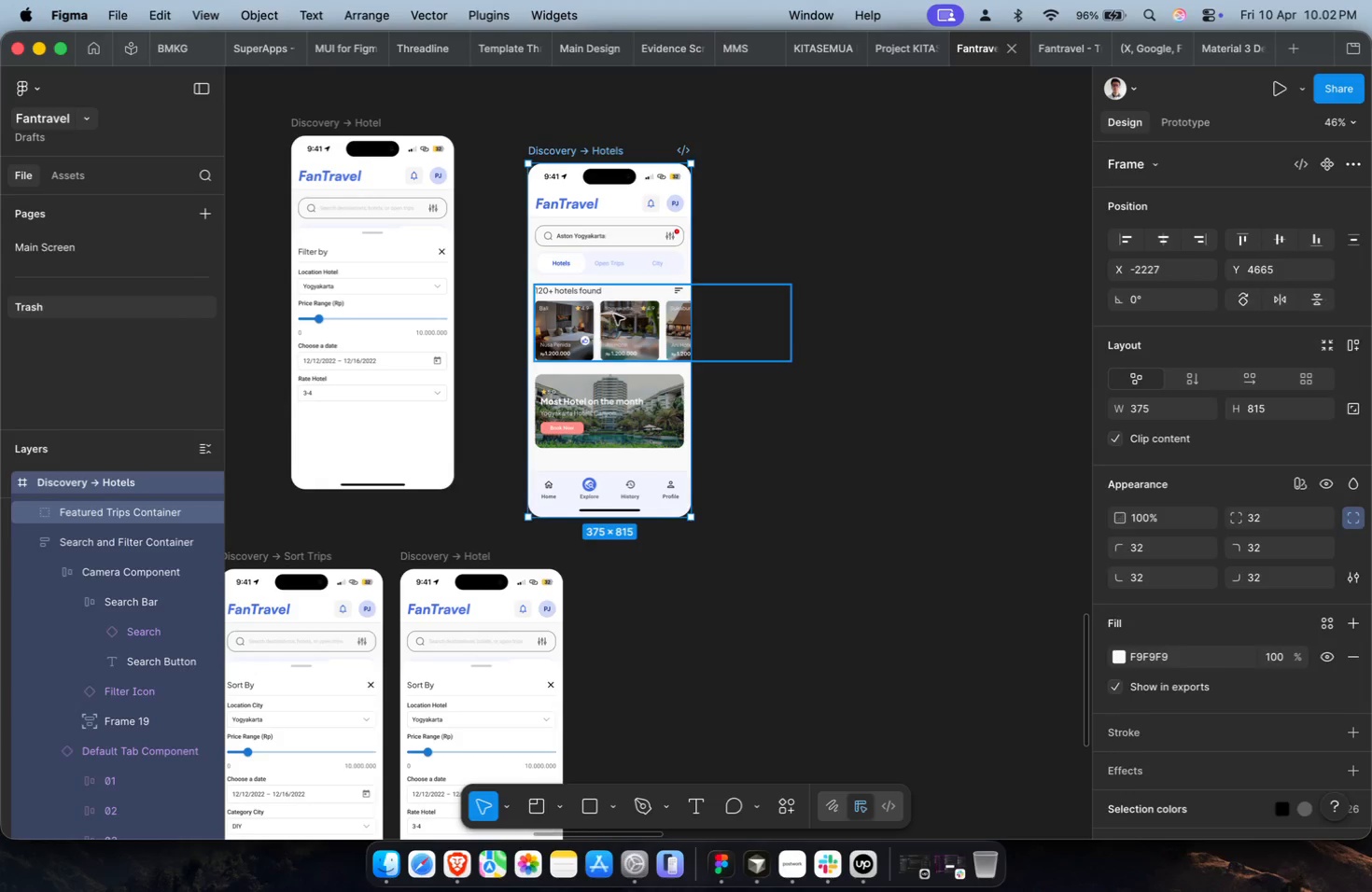 
hold_key(key=ShiftLeft, duration=0.52)
double_click([614, 396])
 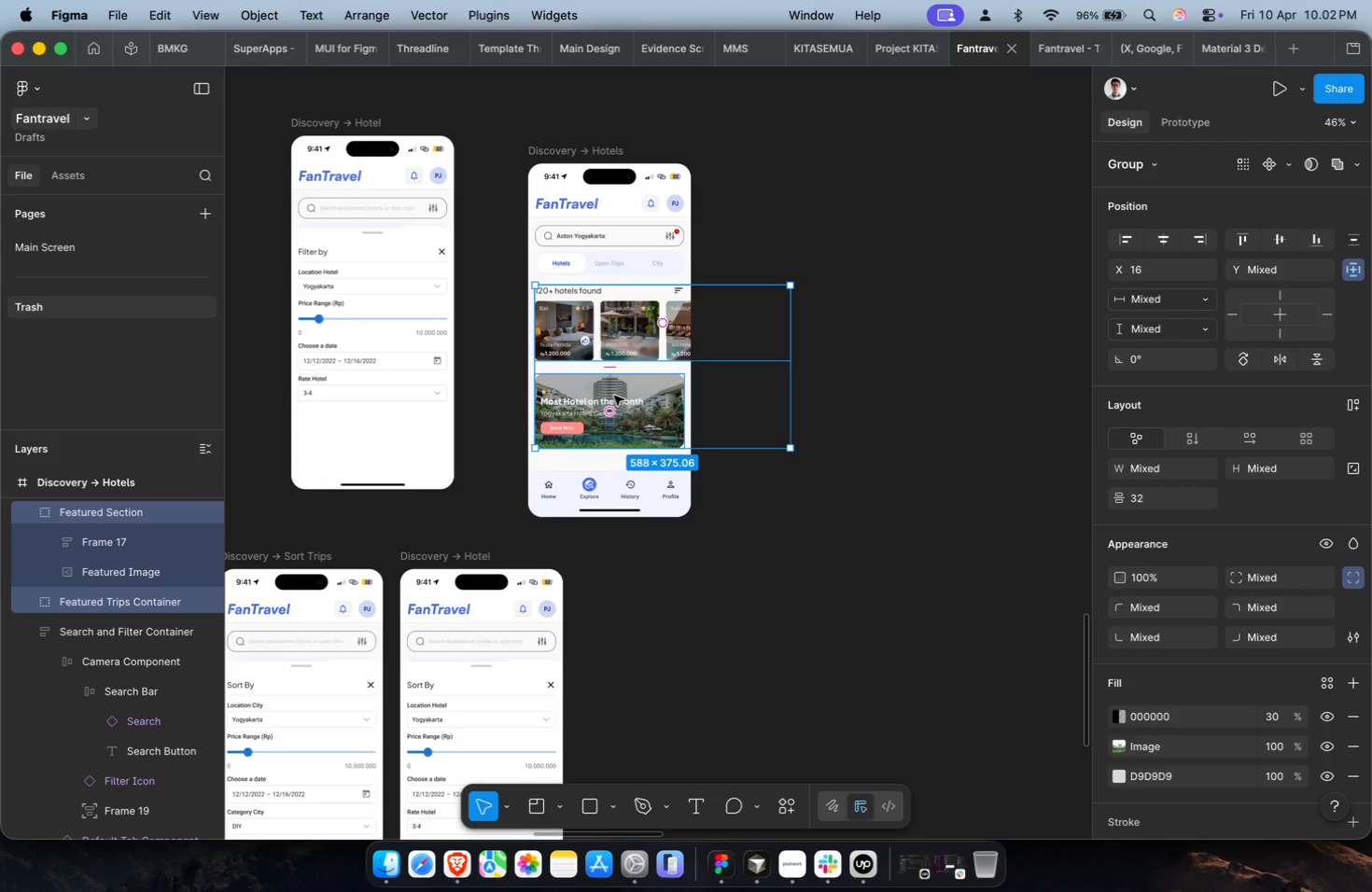 
key(Backspace)
 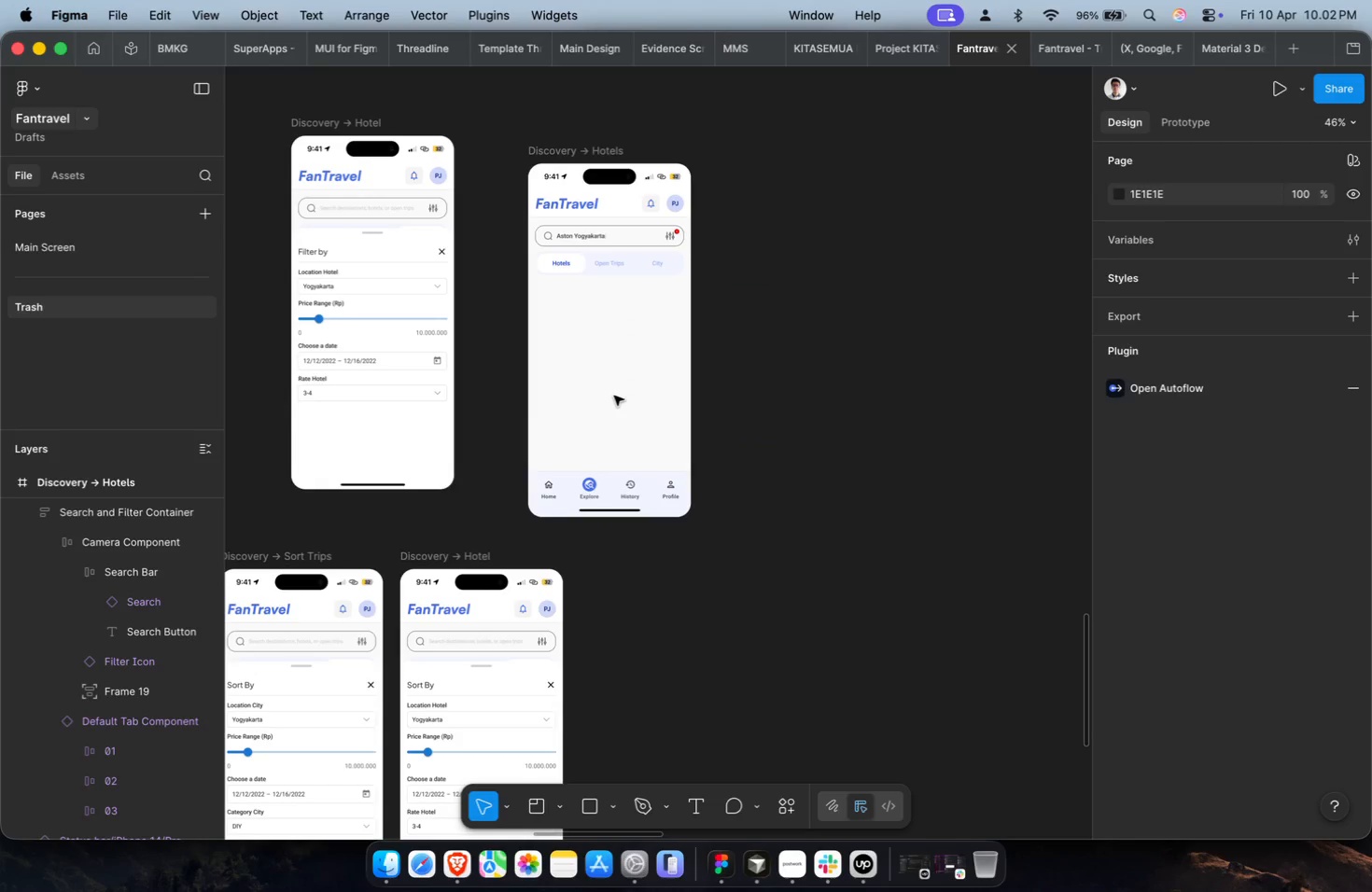 
hold_key(key=ShiftLeft, duration=0.89)
scroll: coordinate [614, 396], scroll_direction: up, amount: 22.0
 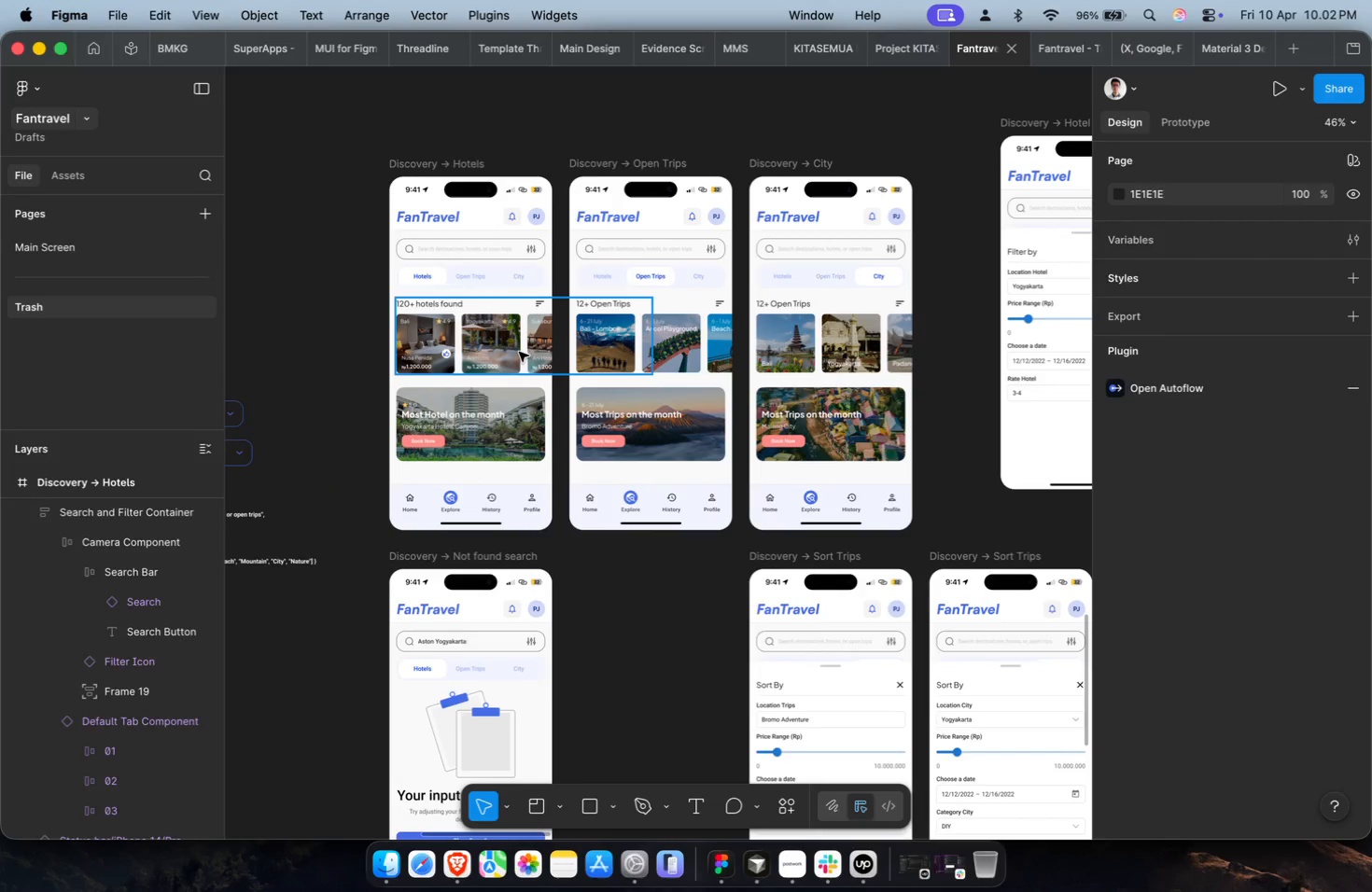 
double_click([517, 351])
 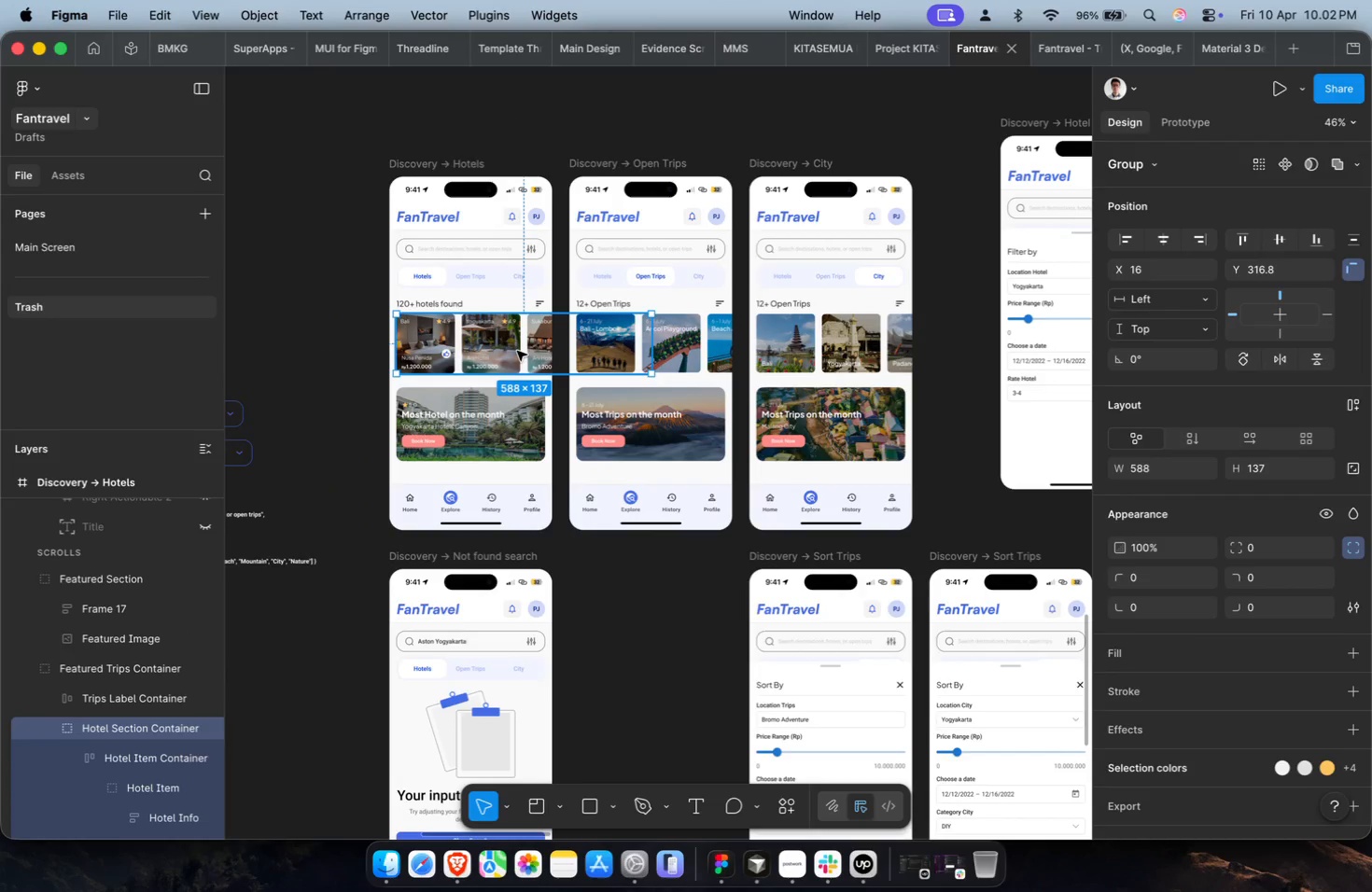 
key(Meta+C)
 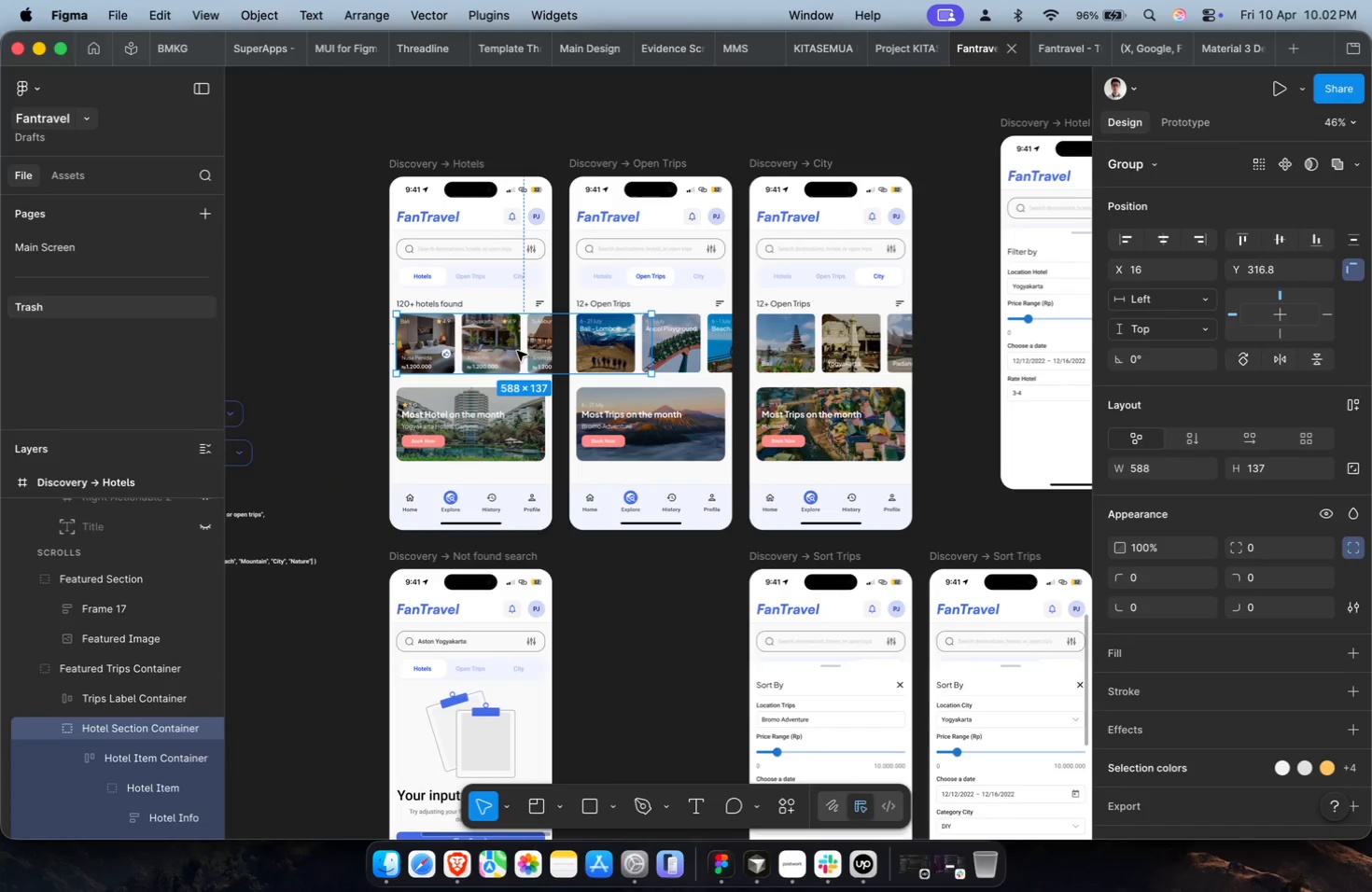 
hold_key(key=ShiftLeft, duration=0.69)
 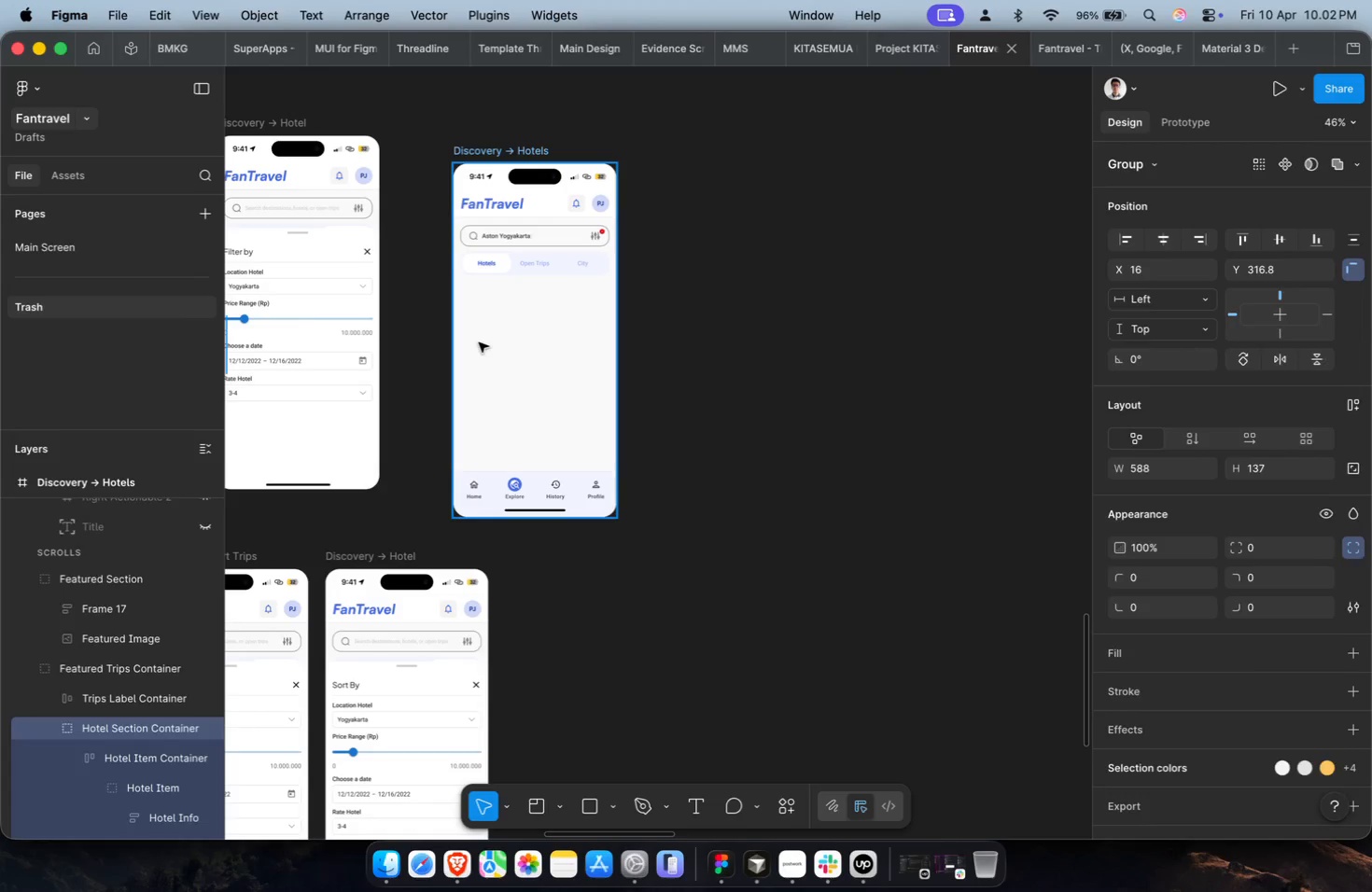 
left_click([479, 342])
 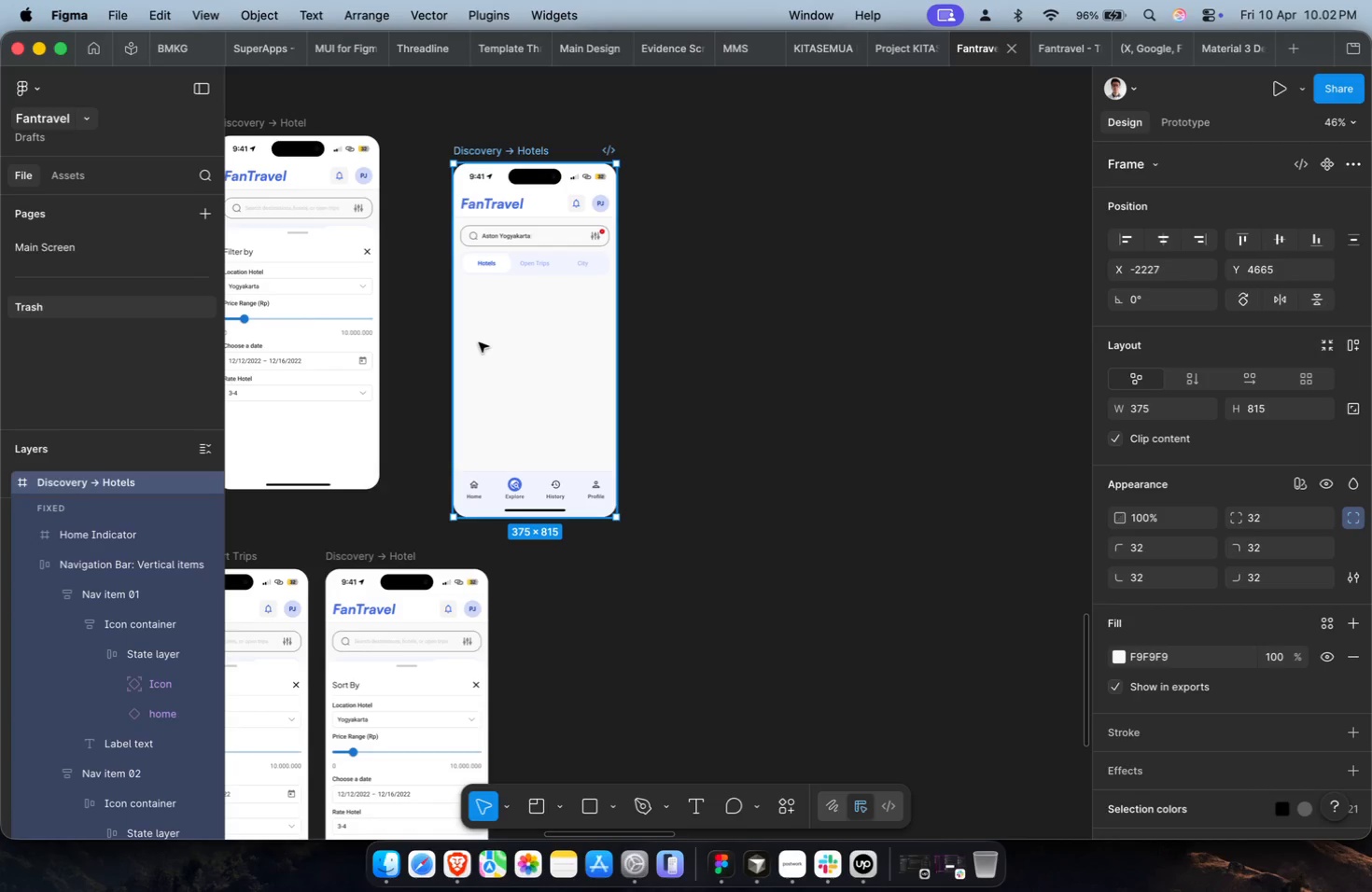 
scroll: coordinate [700, 353], scroll_direction: down, amount: 28.0
 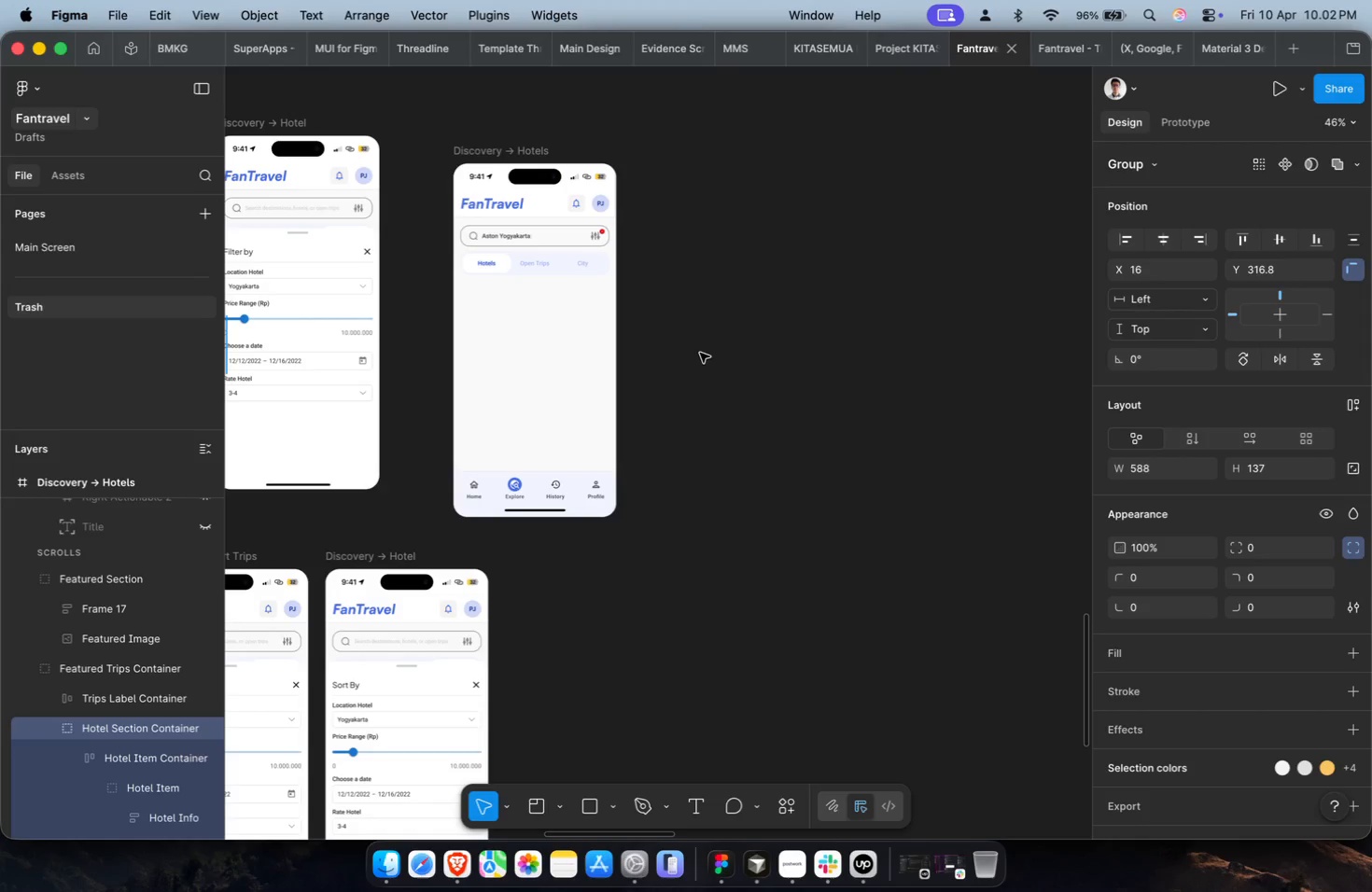 
key(Meta+V)
 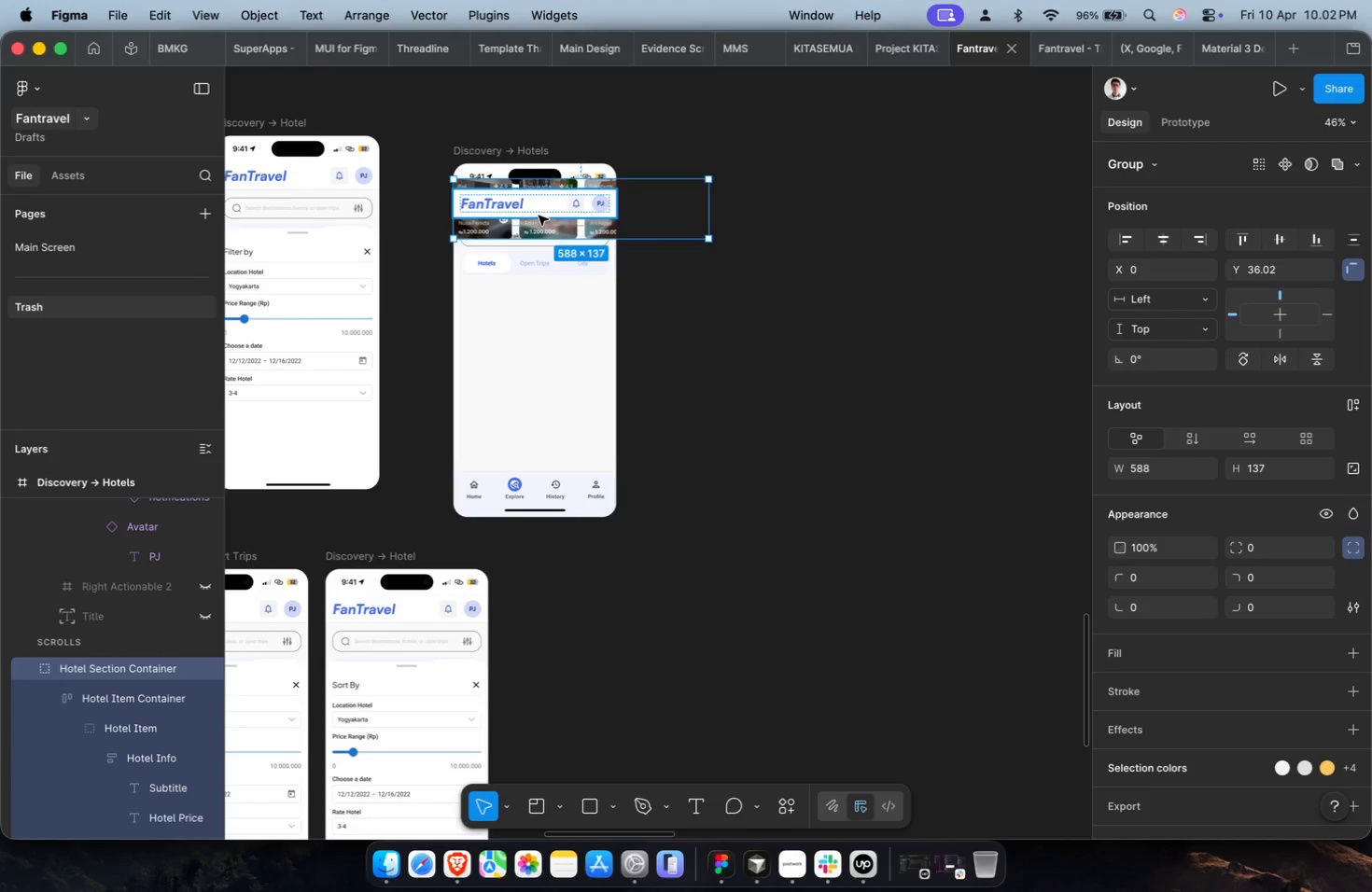 
left_click_drag(start_coordinate=[551, 235], to_coordinate=[566, 301])
 